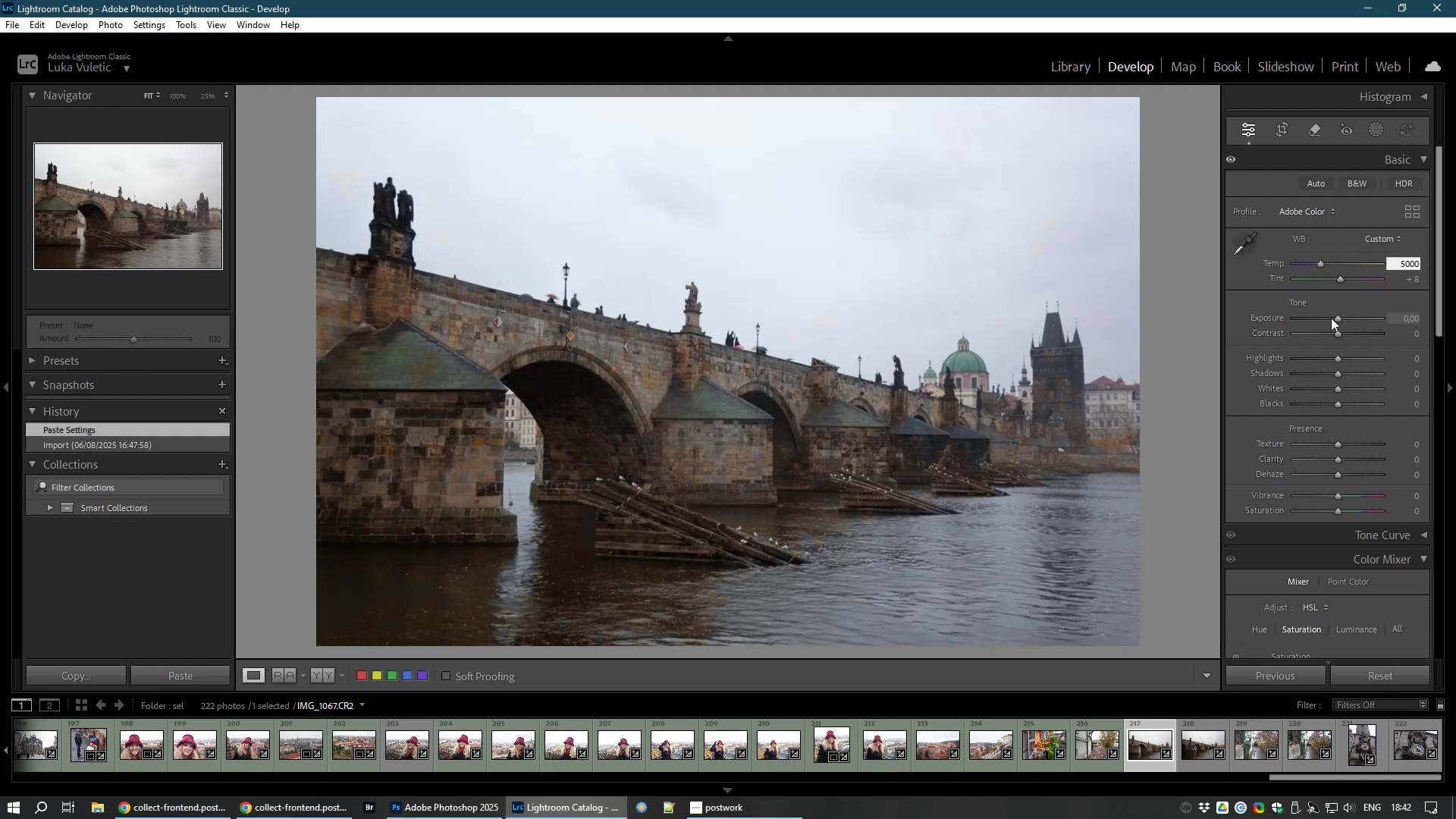 
left_click_drag(start_coordinate=[1338, 320], to_coordinate=[1344, 320])
 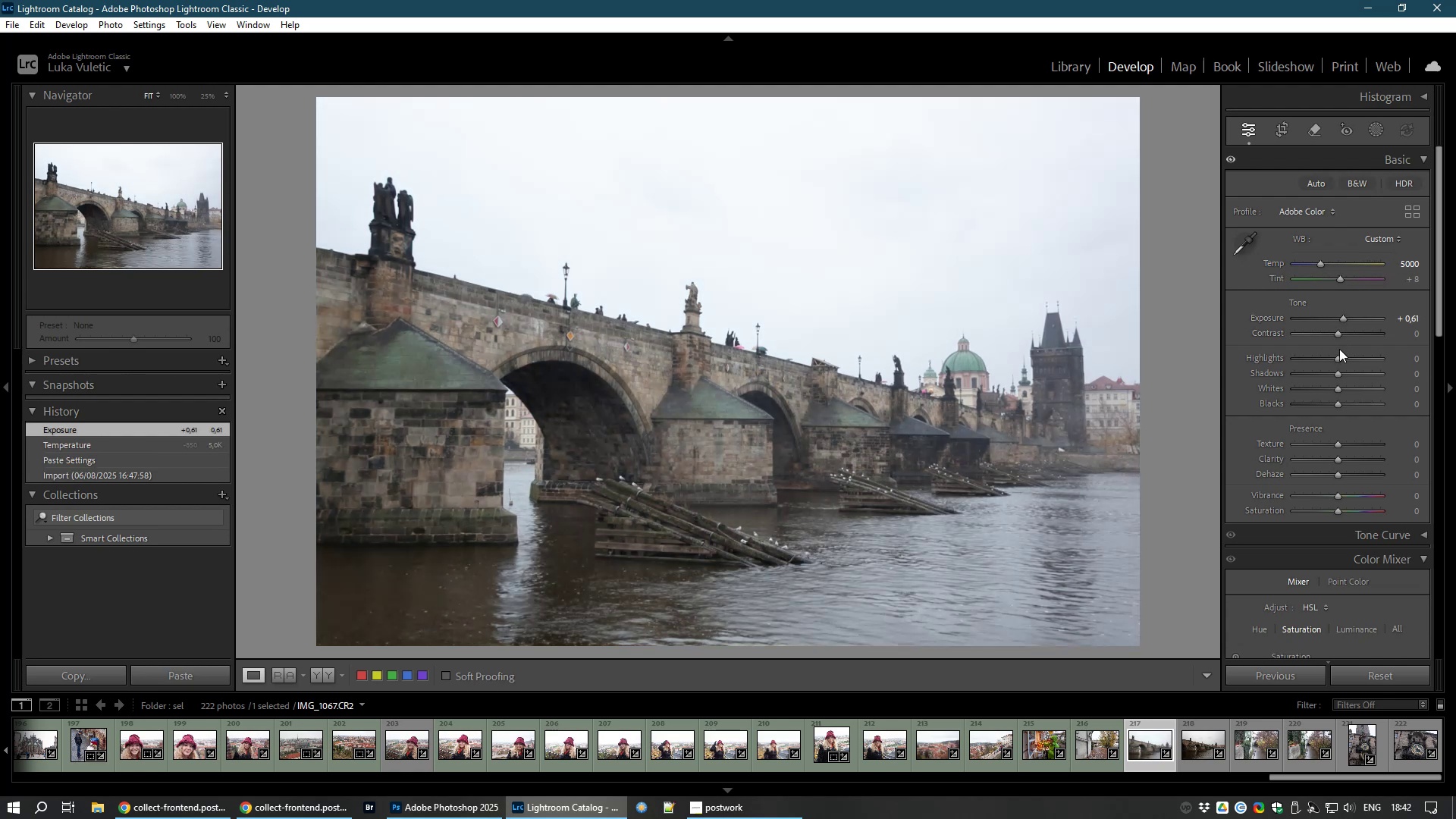 
left_click_drag(start_coordinate=[1340, 356], to_coordinate=[1315, 370])
 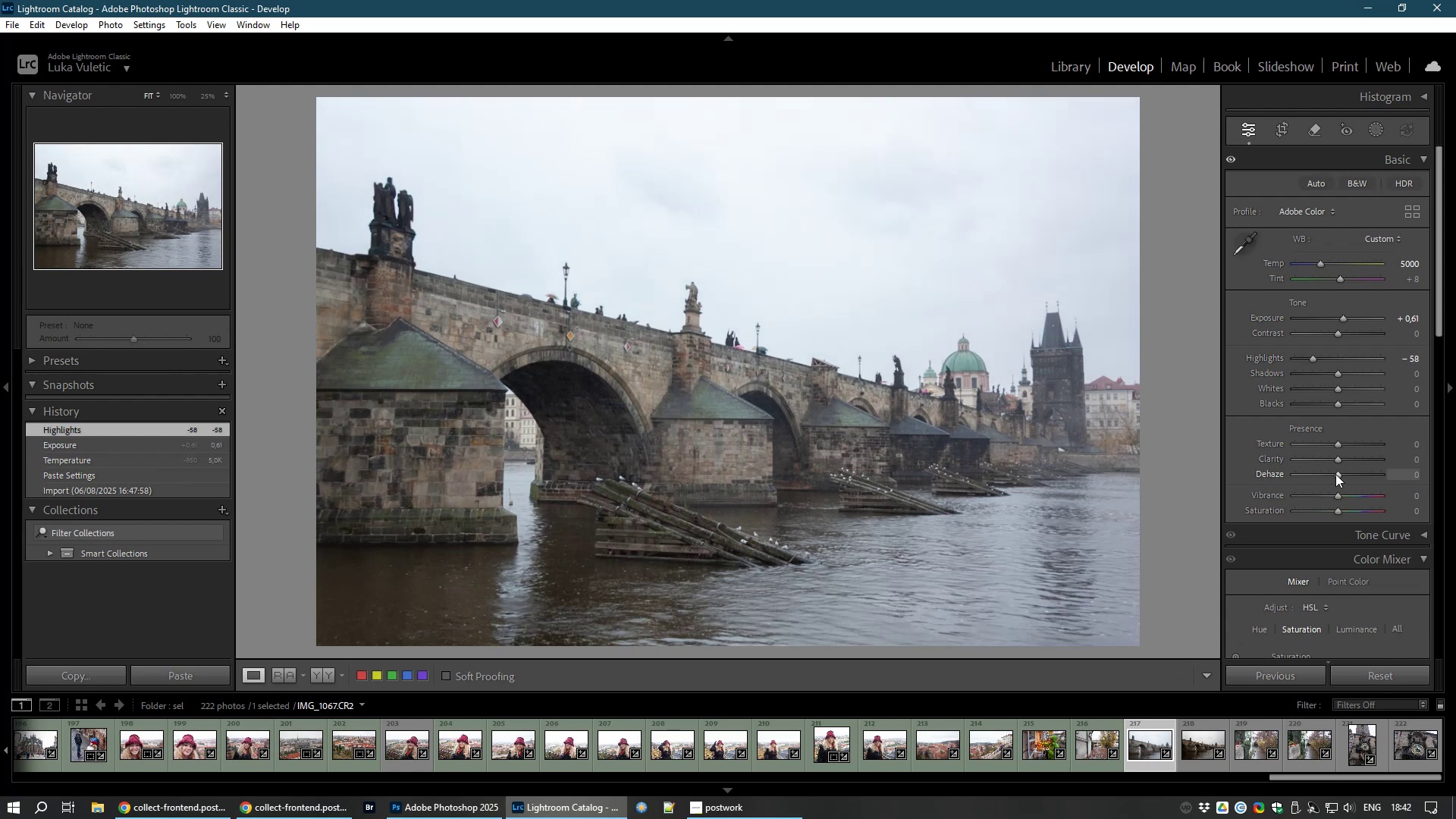 
left_click_drag(start_coordinate=[1335, 474], to_coordinate=[1344, 475])
 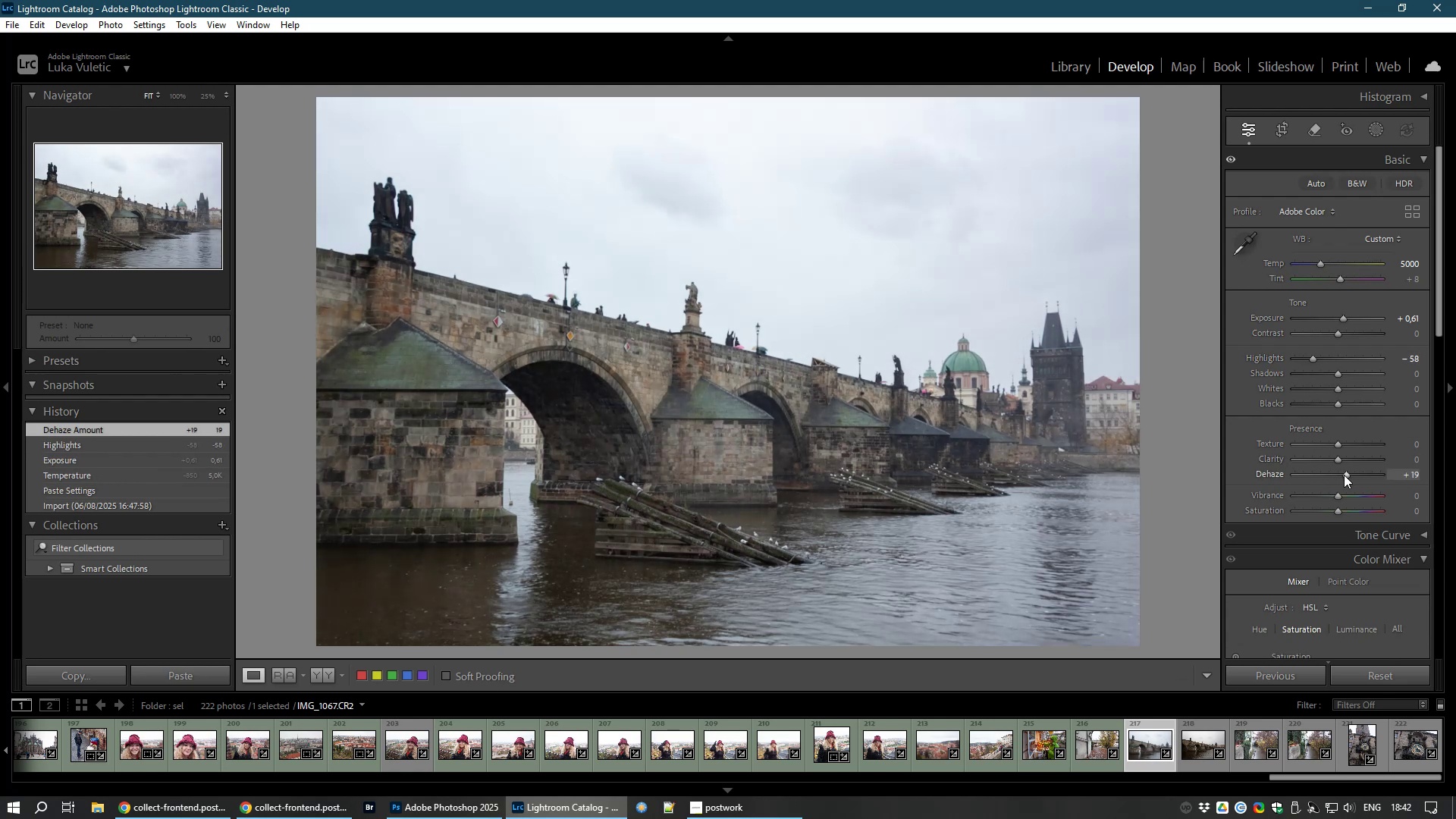 
left_click_drag(start_coordinate=[1344, 475], to_coordinate=[1339, 474])
 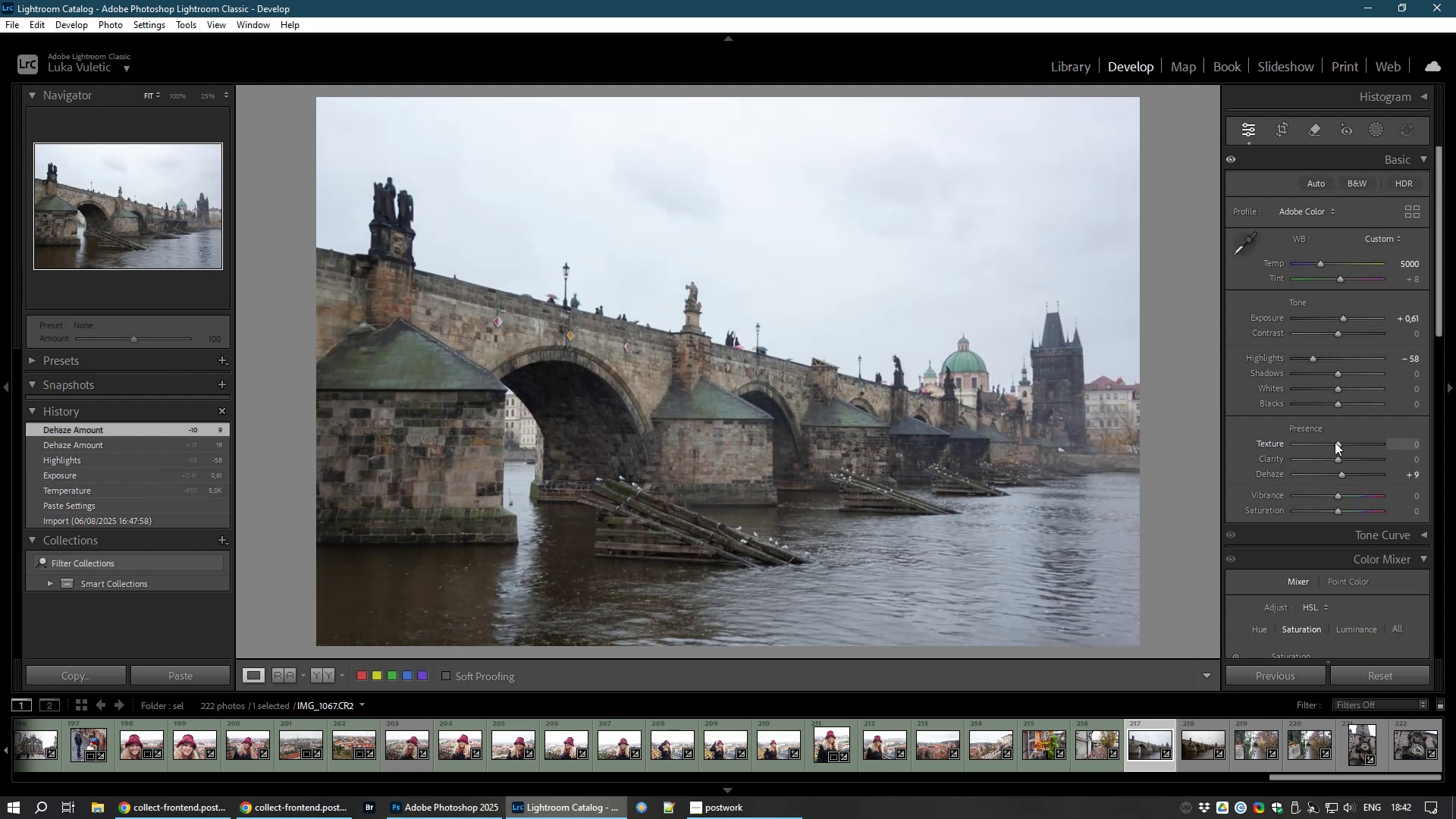 
left_click_drag(start_coordinate=[1335, 442], to_coordinate=[1341, 444])
 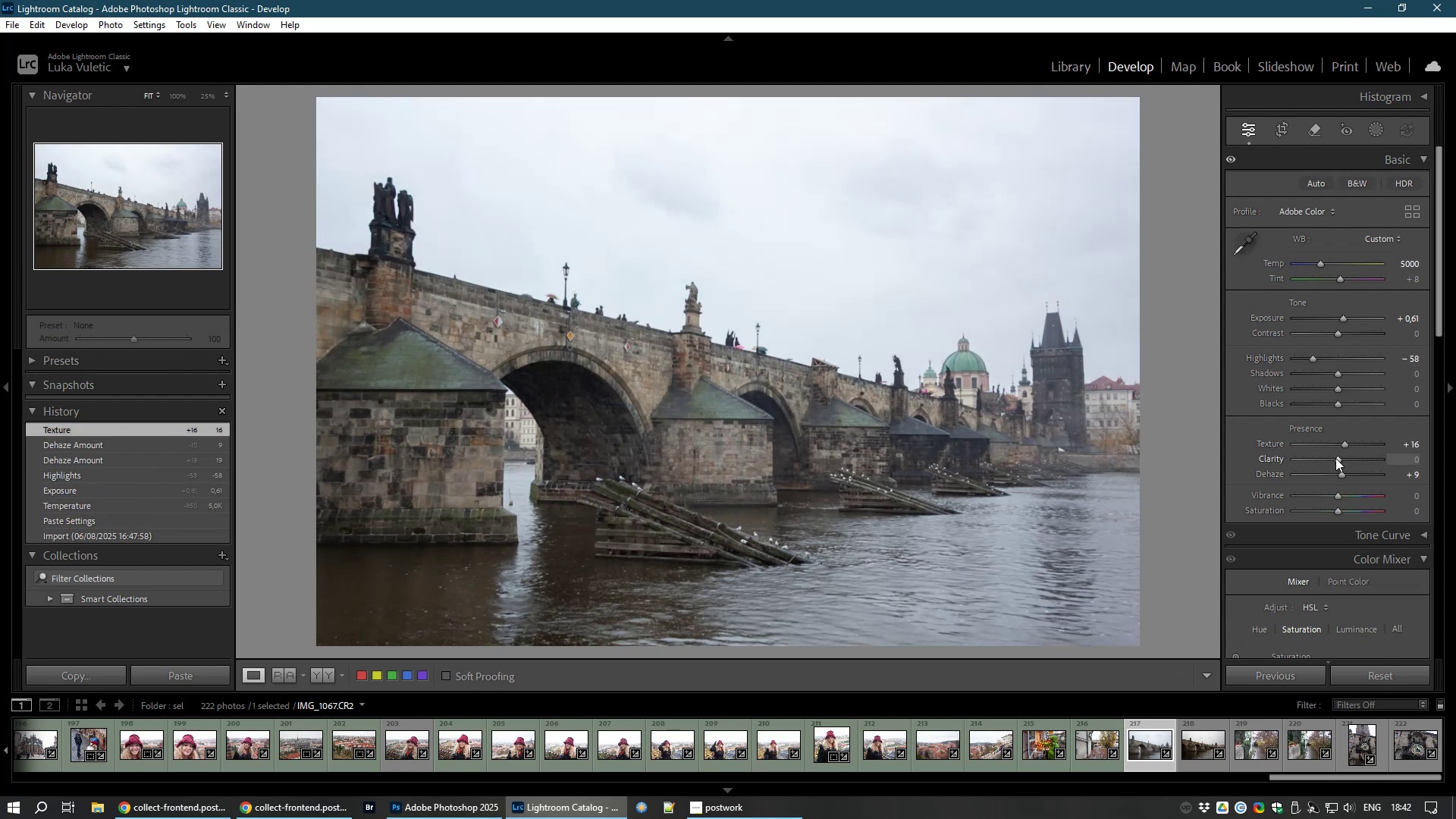 
left_click_drag(start_coordinate=[1335, 458], to_coordinate=[1337, 472])
 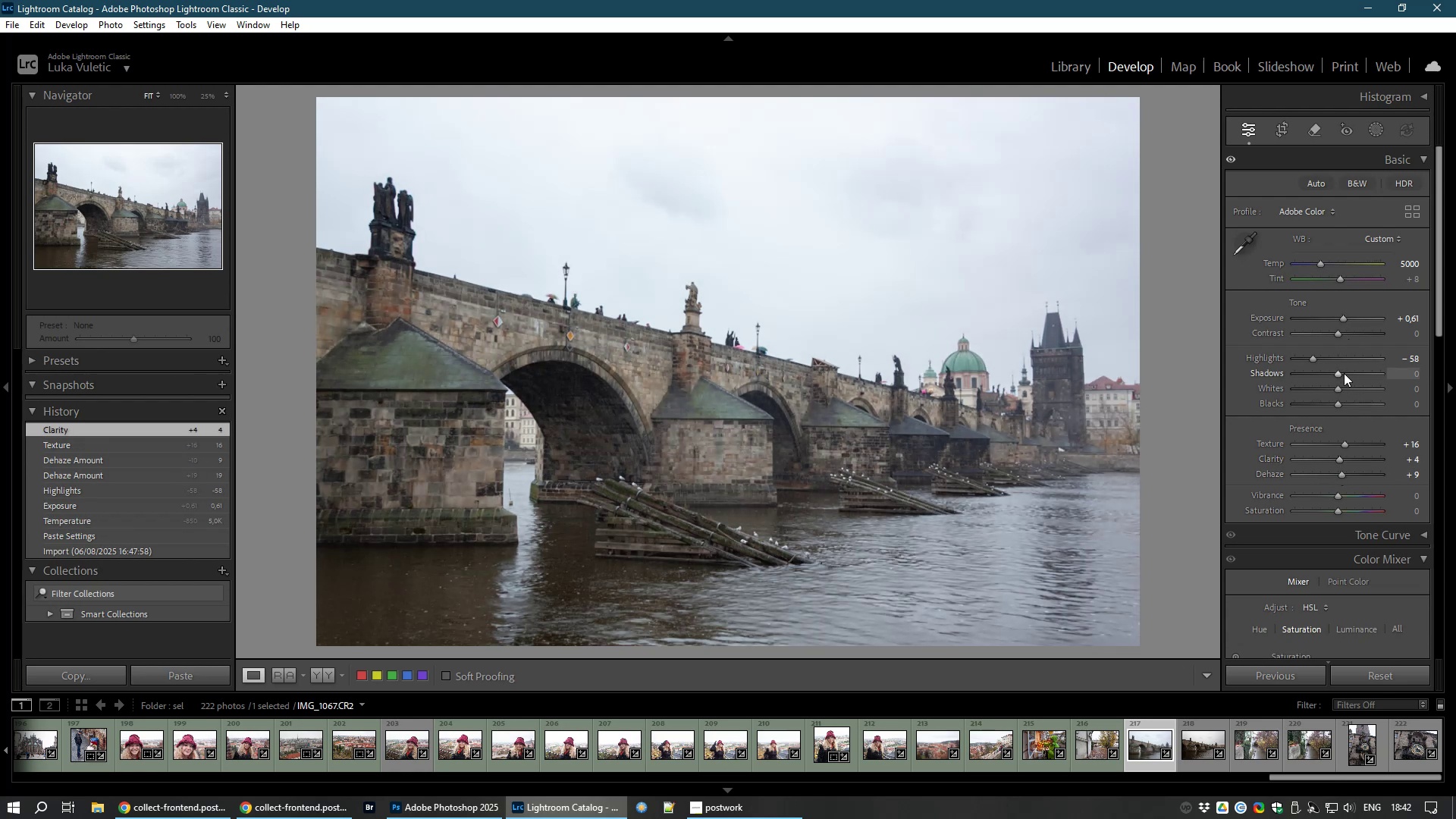 
left_click_drag(start_coordinate=[1339, 373], to_coordinate=[1363, 380])
 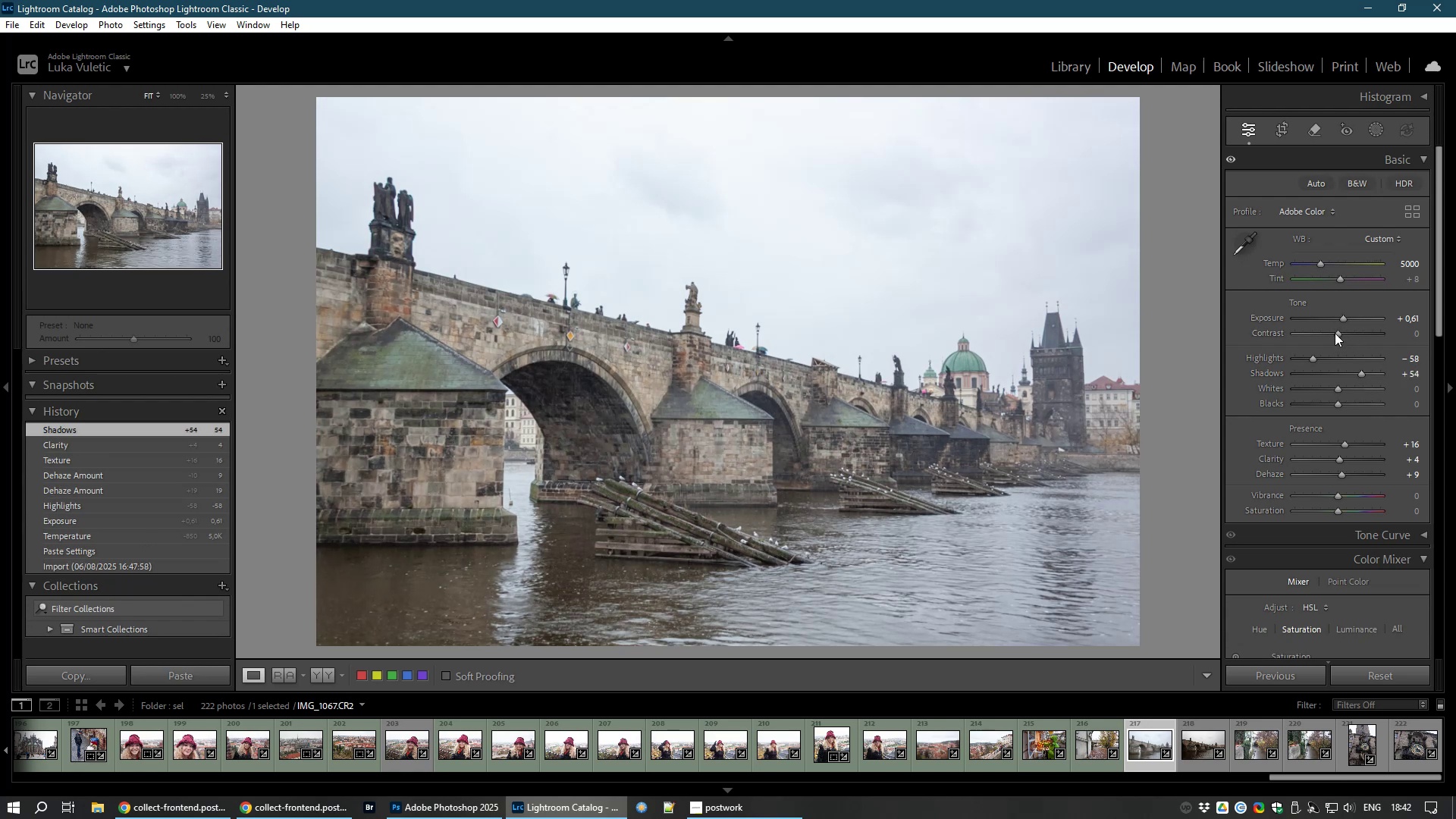 
left_click_drag(start_coordinate=[1339, 335], to_coordinate=[1346, 336])
 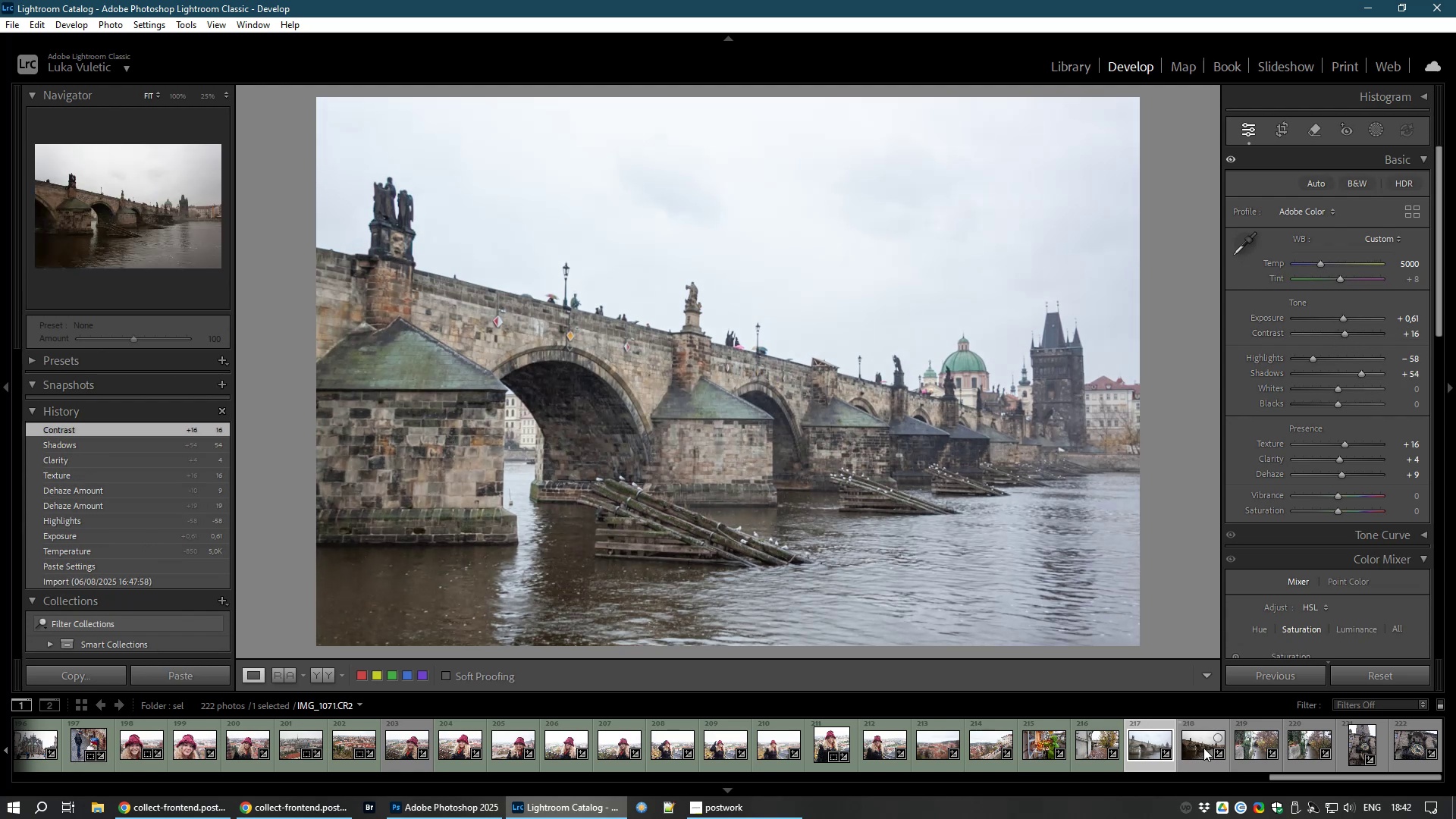 
hold_key(key=ShiftLeft, duration=0.53)
left_click([1205, 741])
 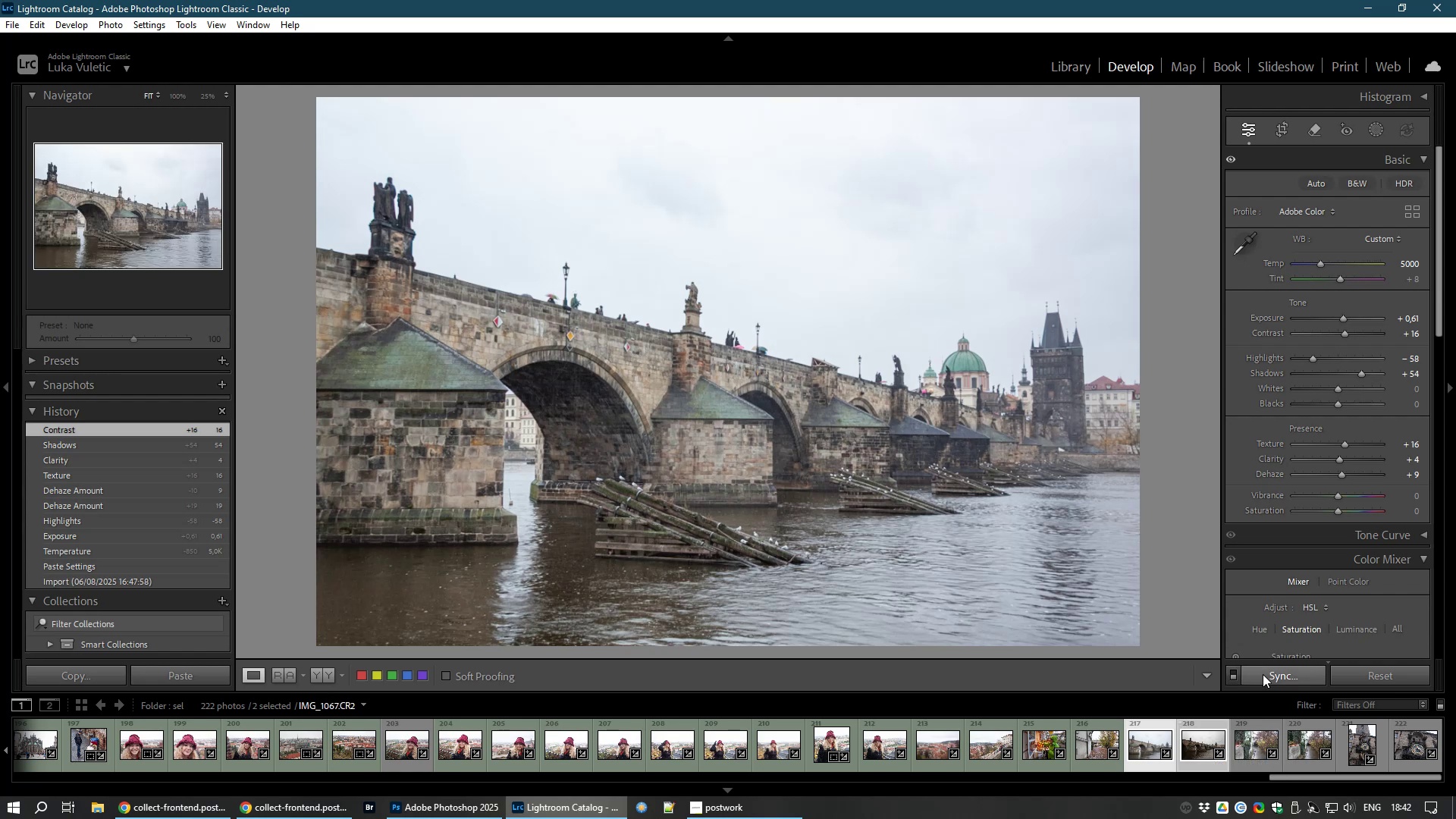 
left_click([1263, 674])
 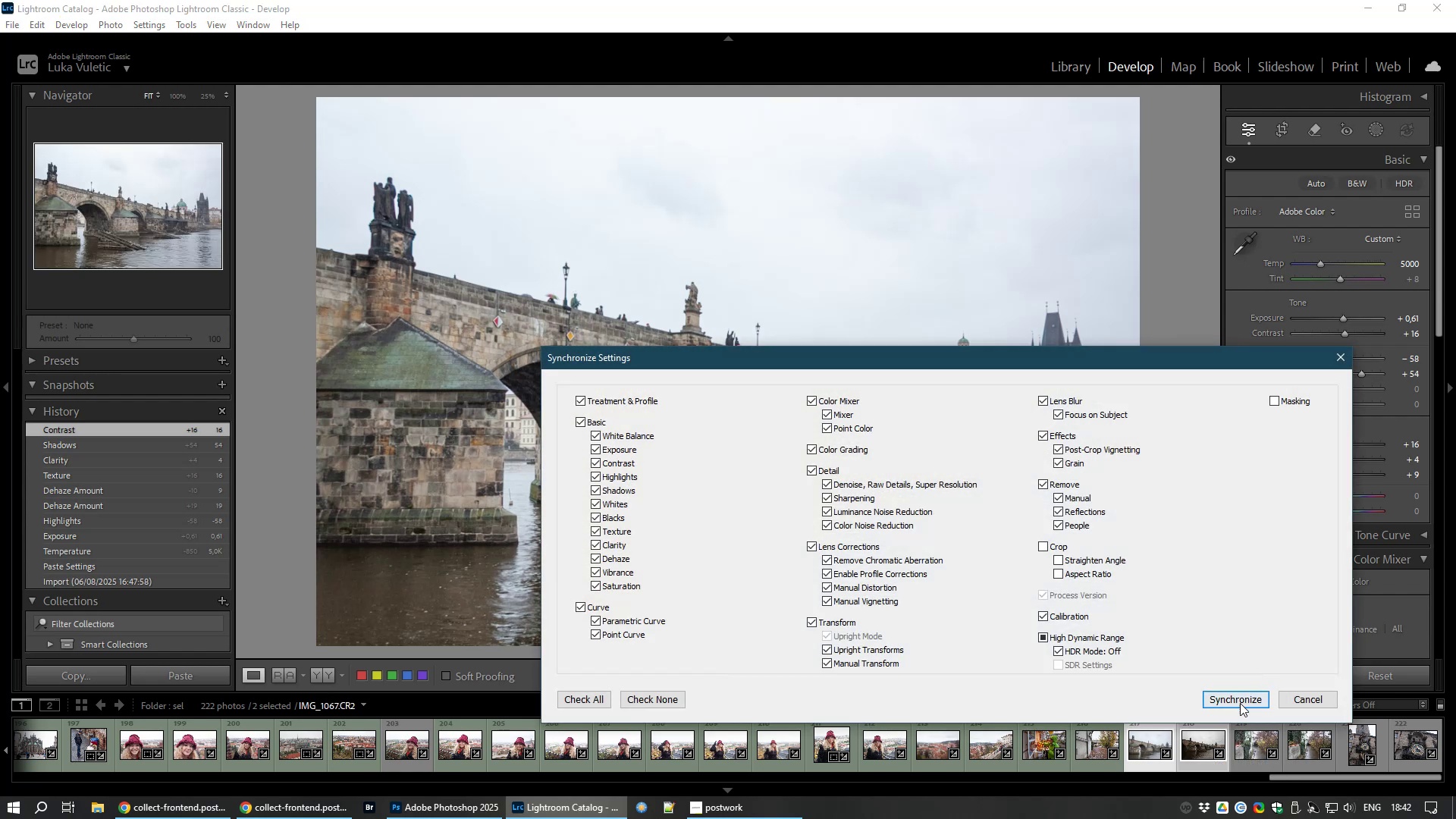 
left_click([1240, 703])
 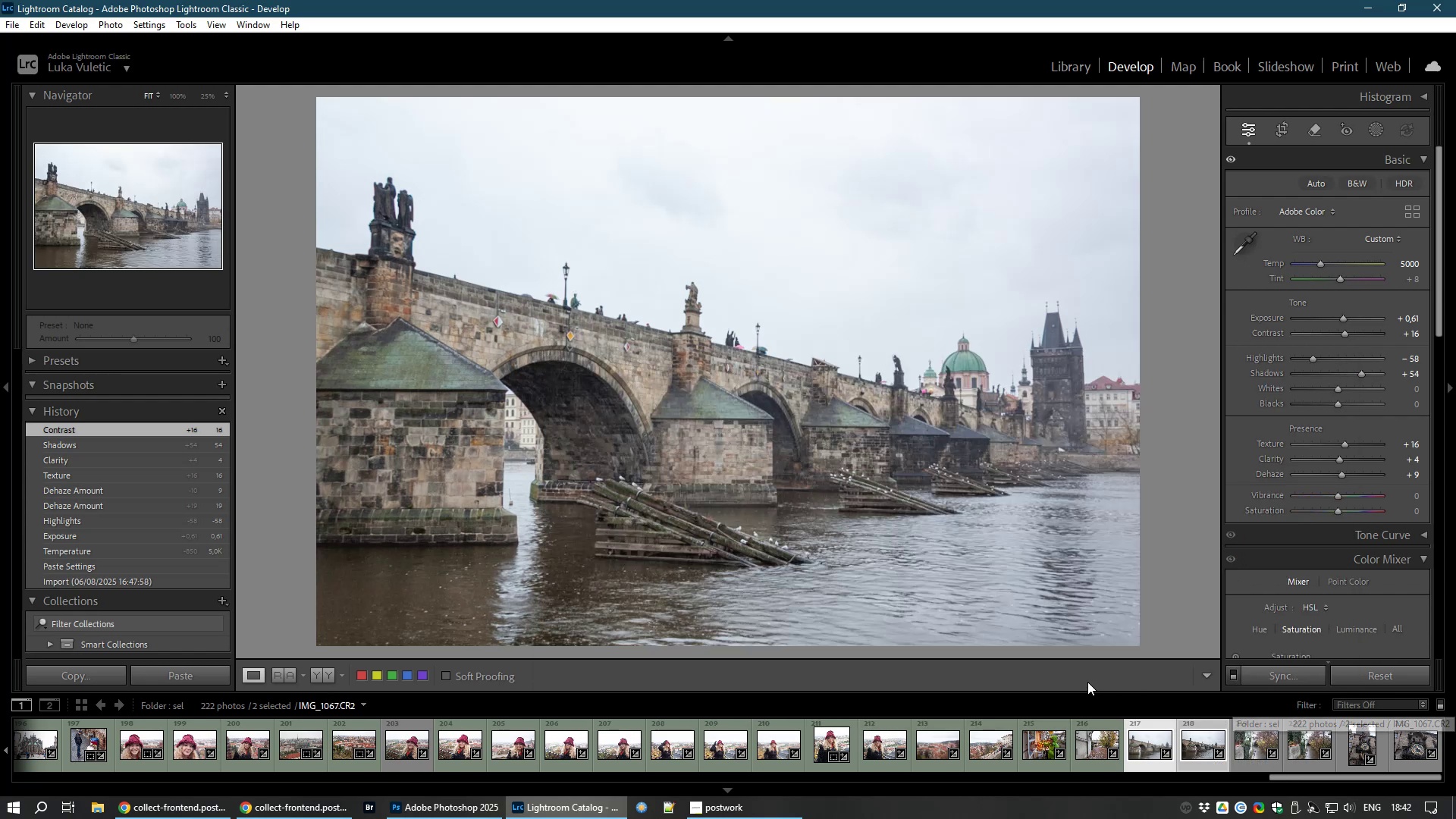 
key(Control+D)
 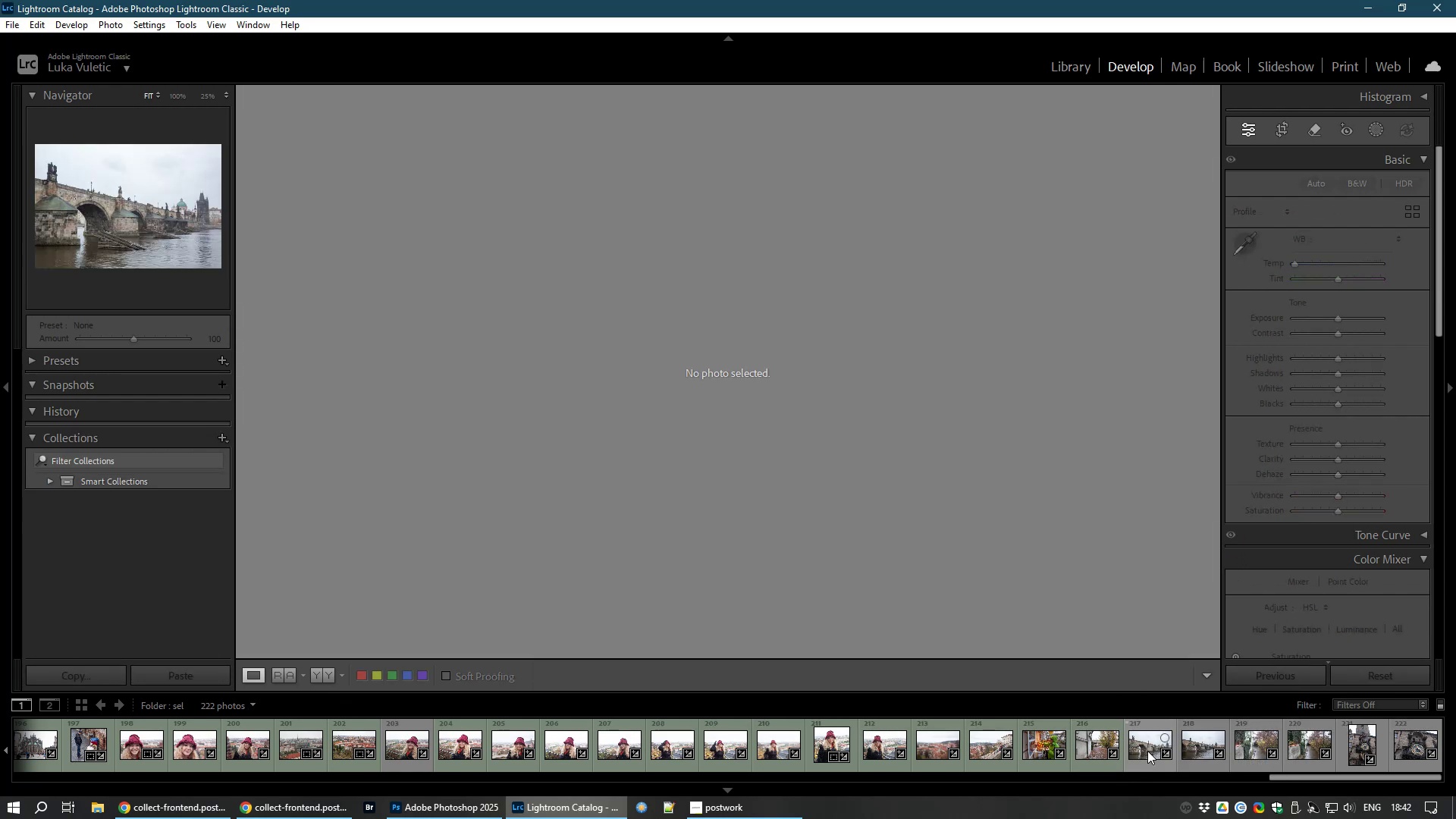 
left_click([1147, 751])
 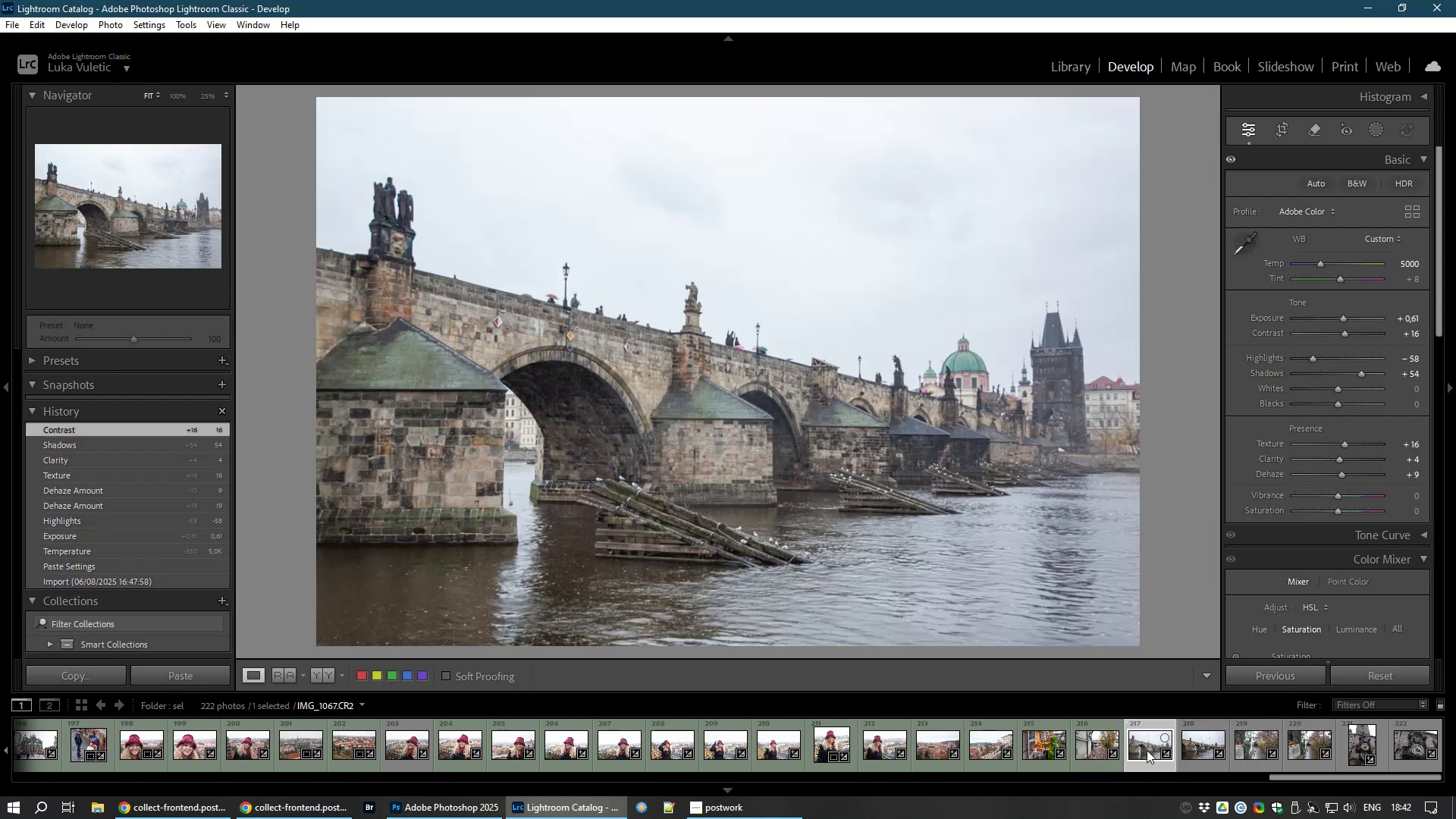 
key(8)
 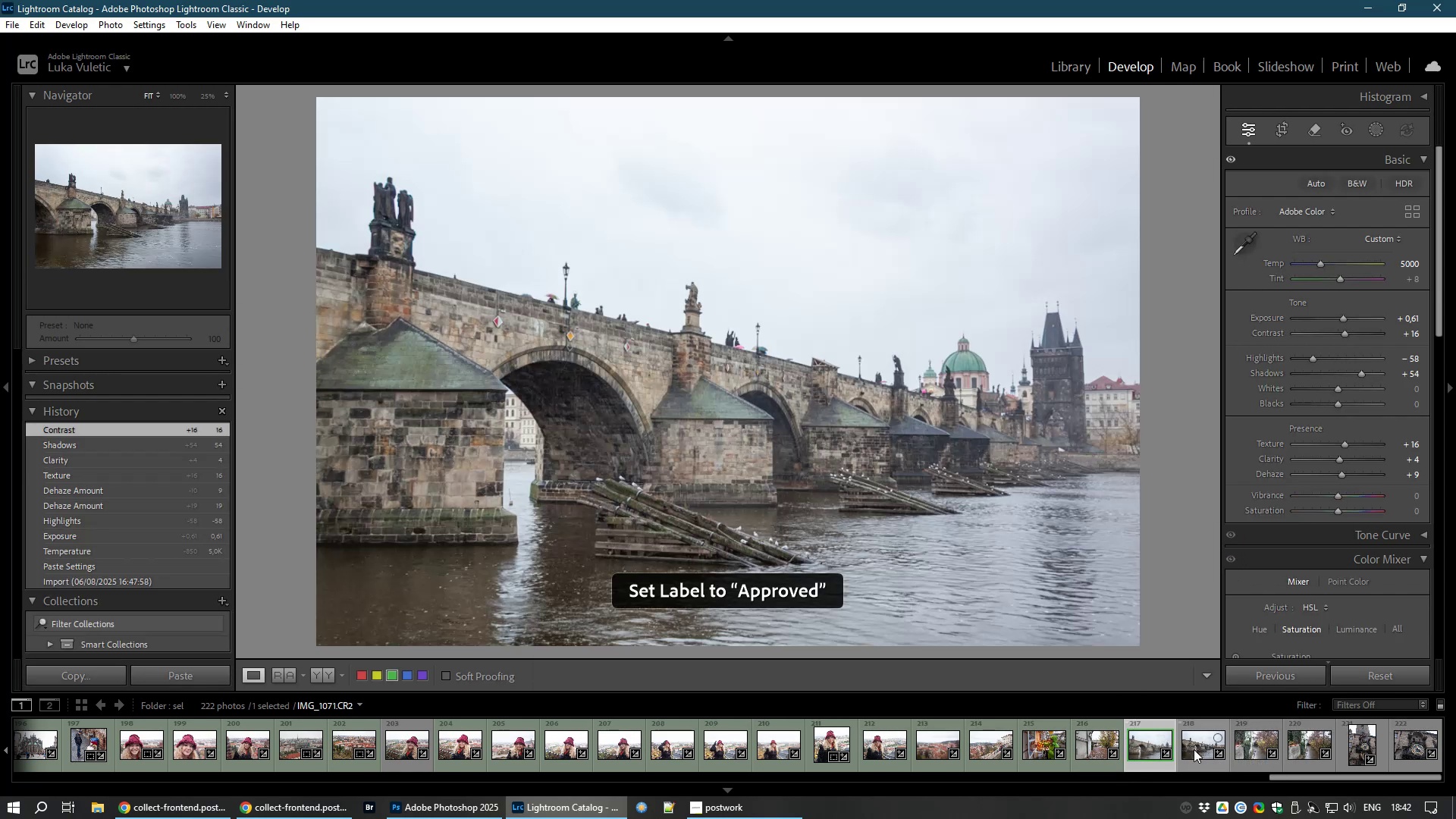 
left_click([1194, 749])
 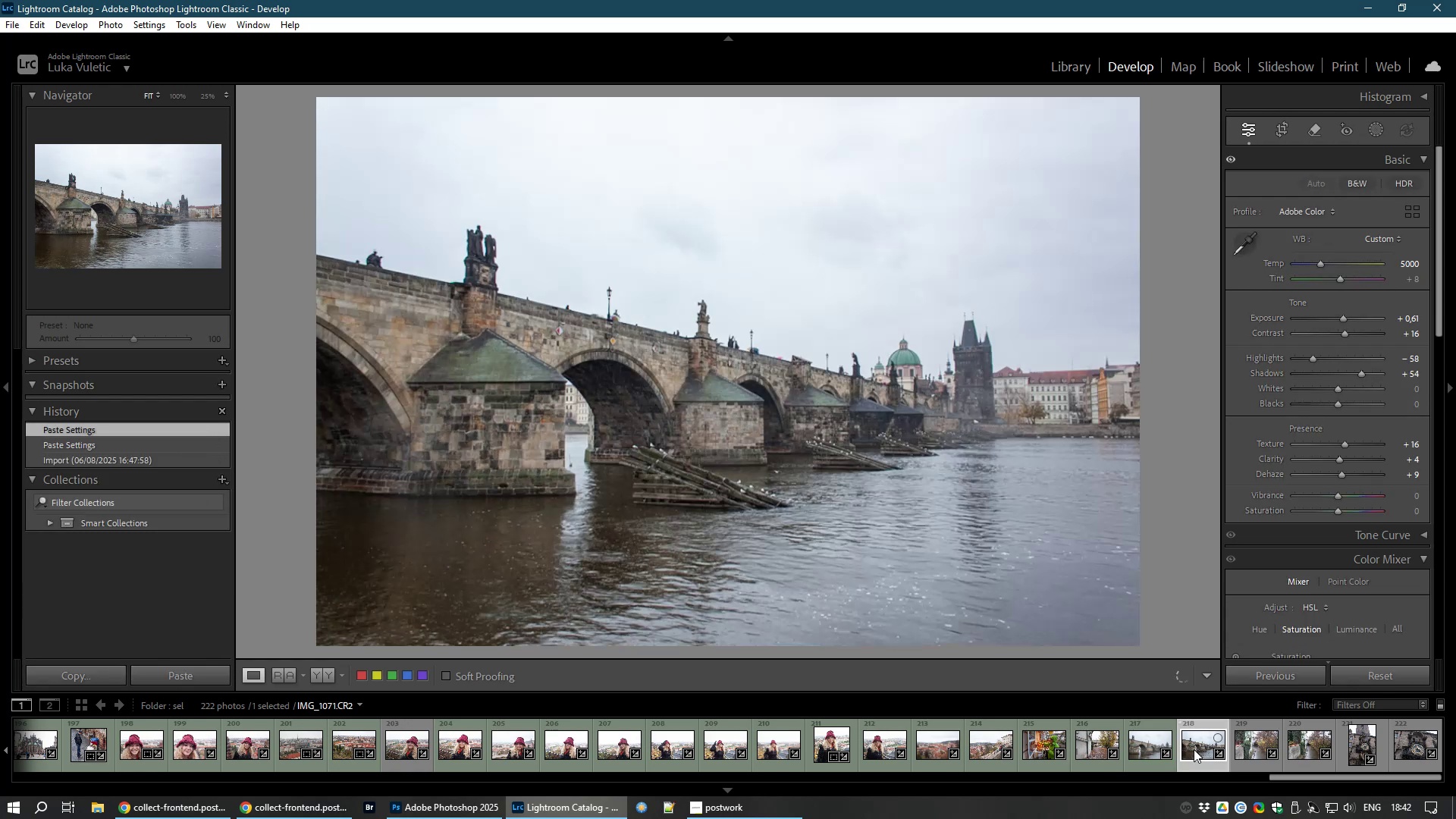 
key(8)
 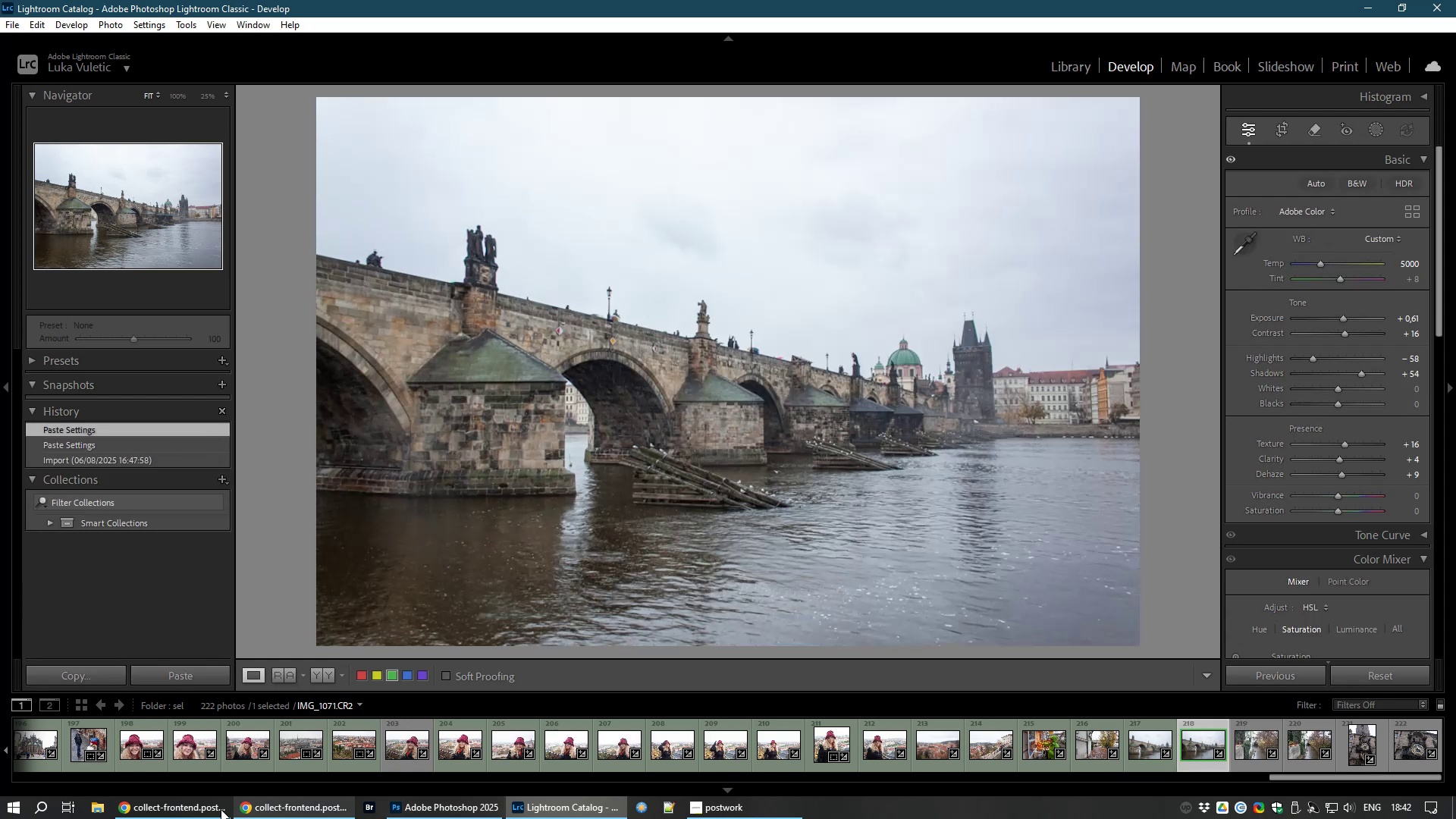 
left_click([186, 811])
 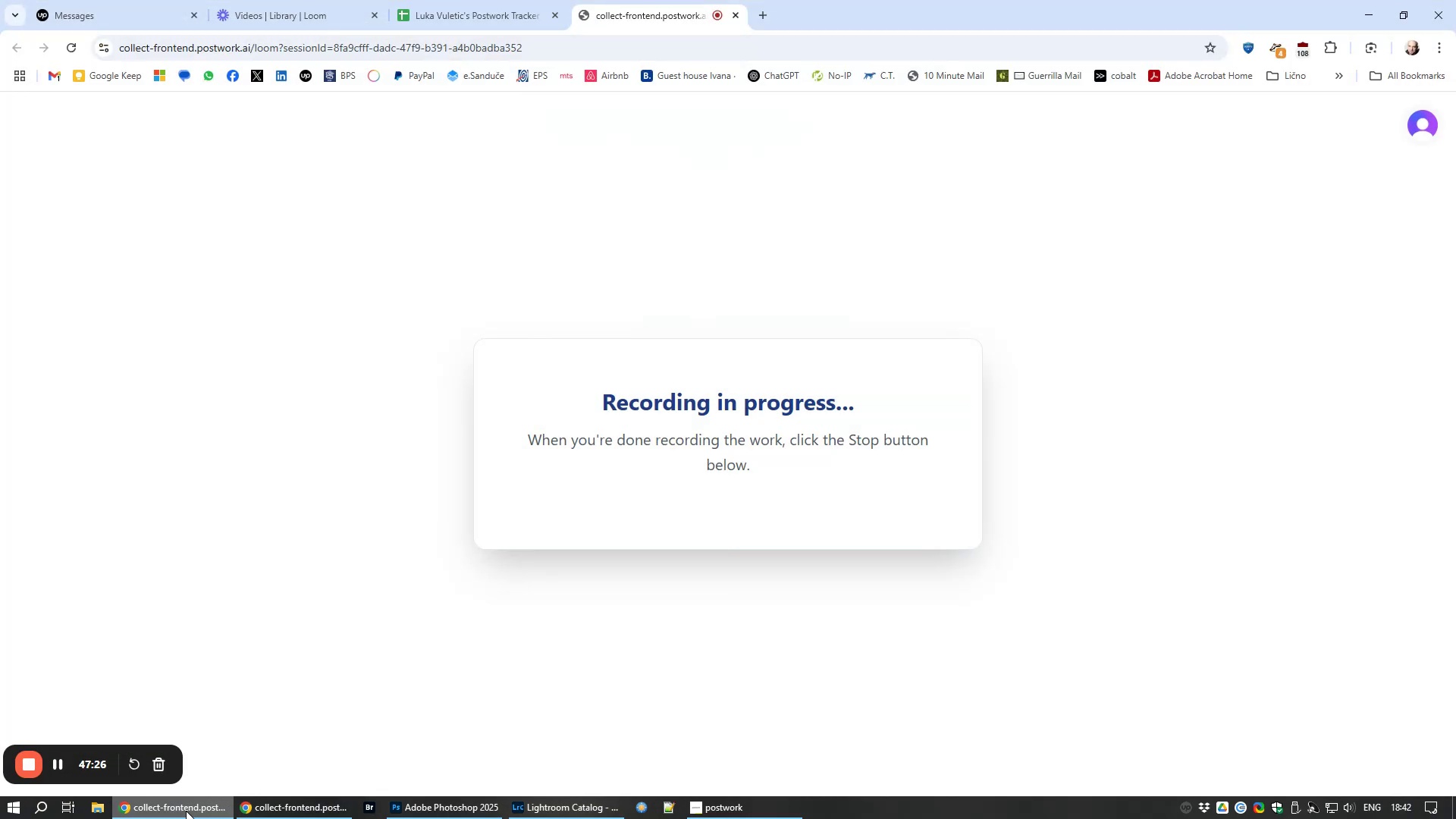 
left_click([186, 811])
 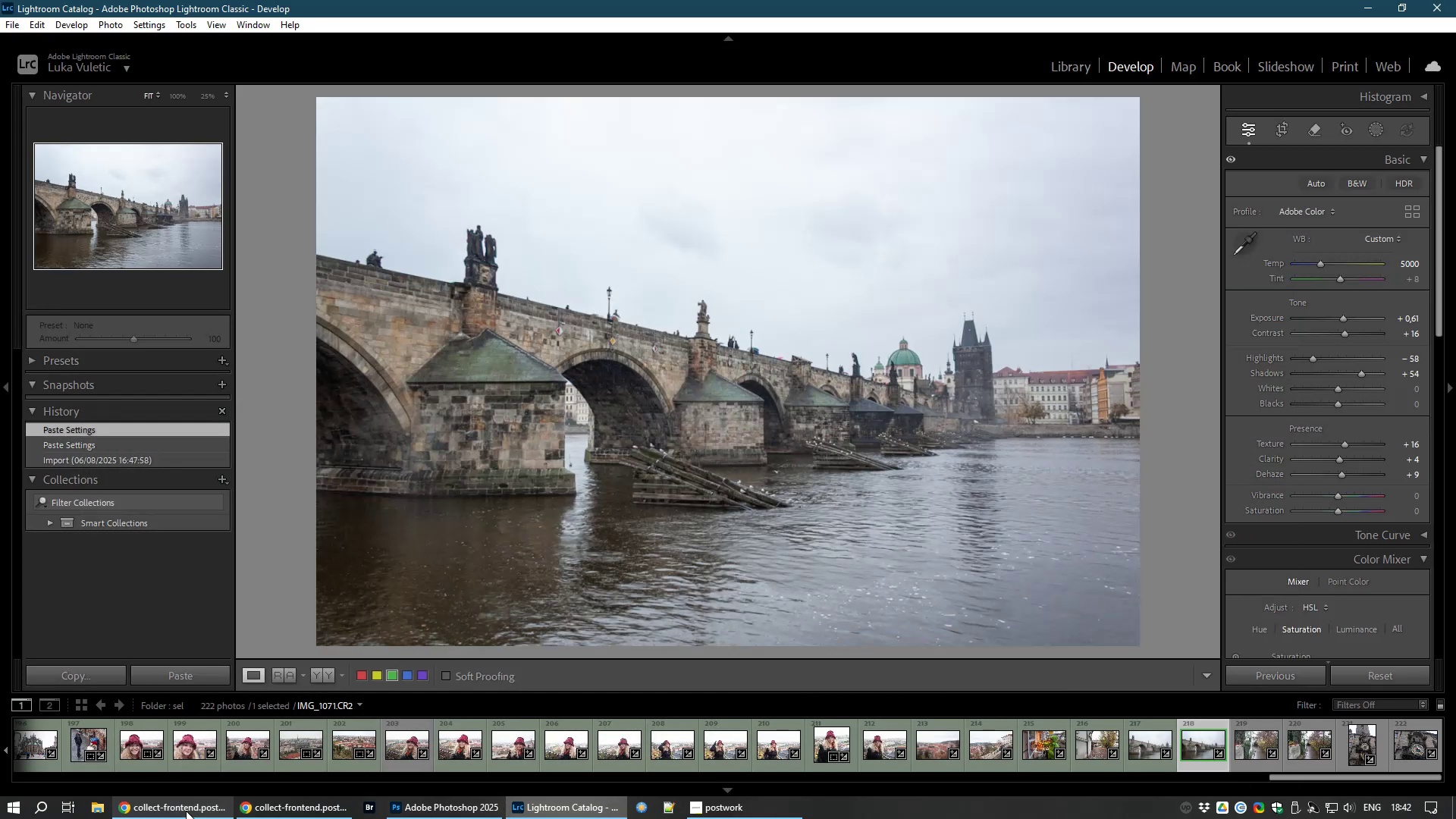 
right_click([186, 811])
 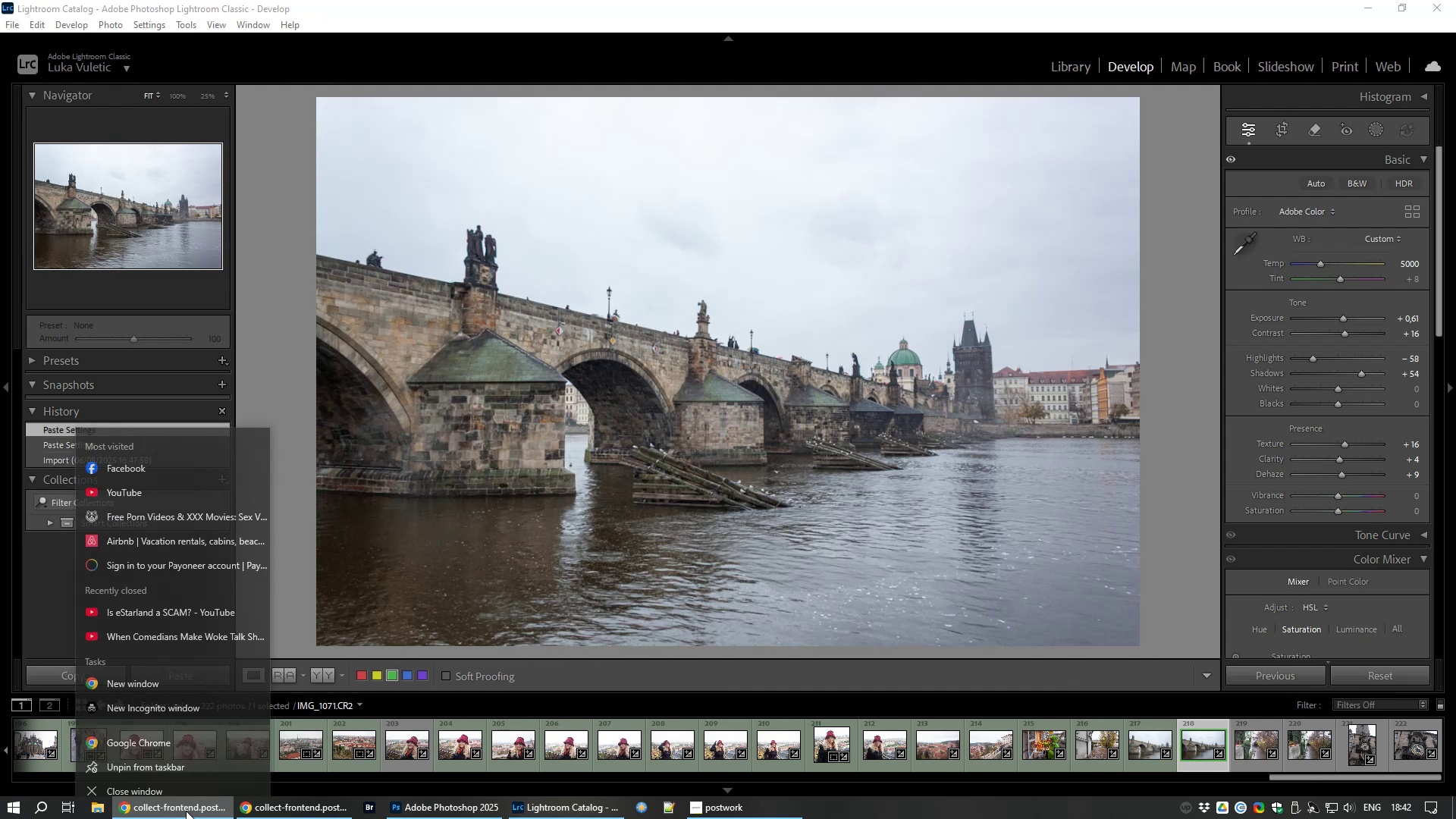 
left_click([186, 811])
 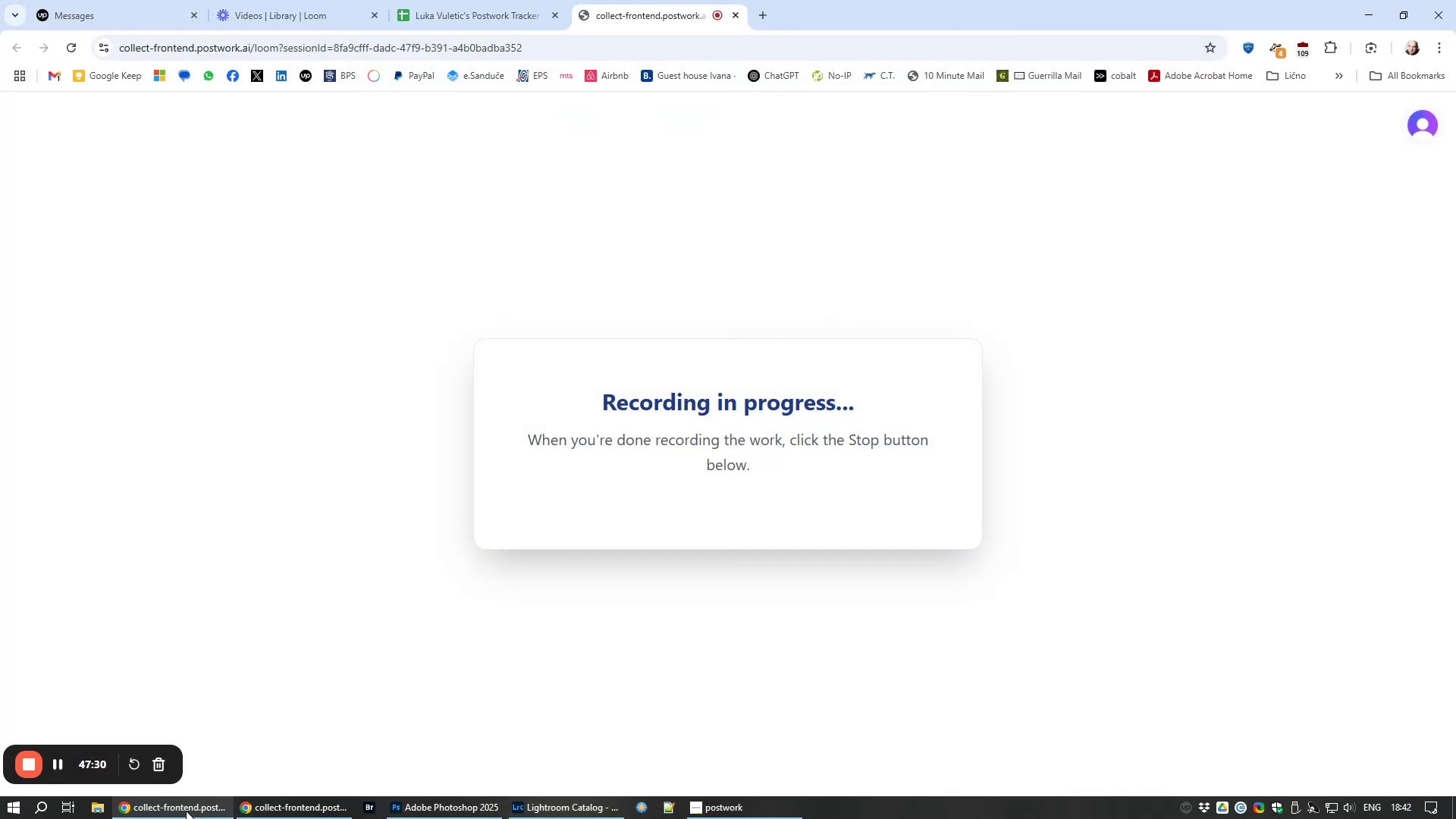 
left_click([186, 811])
 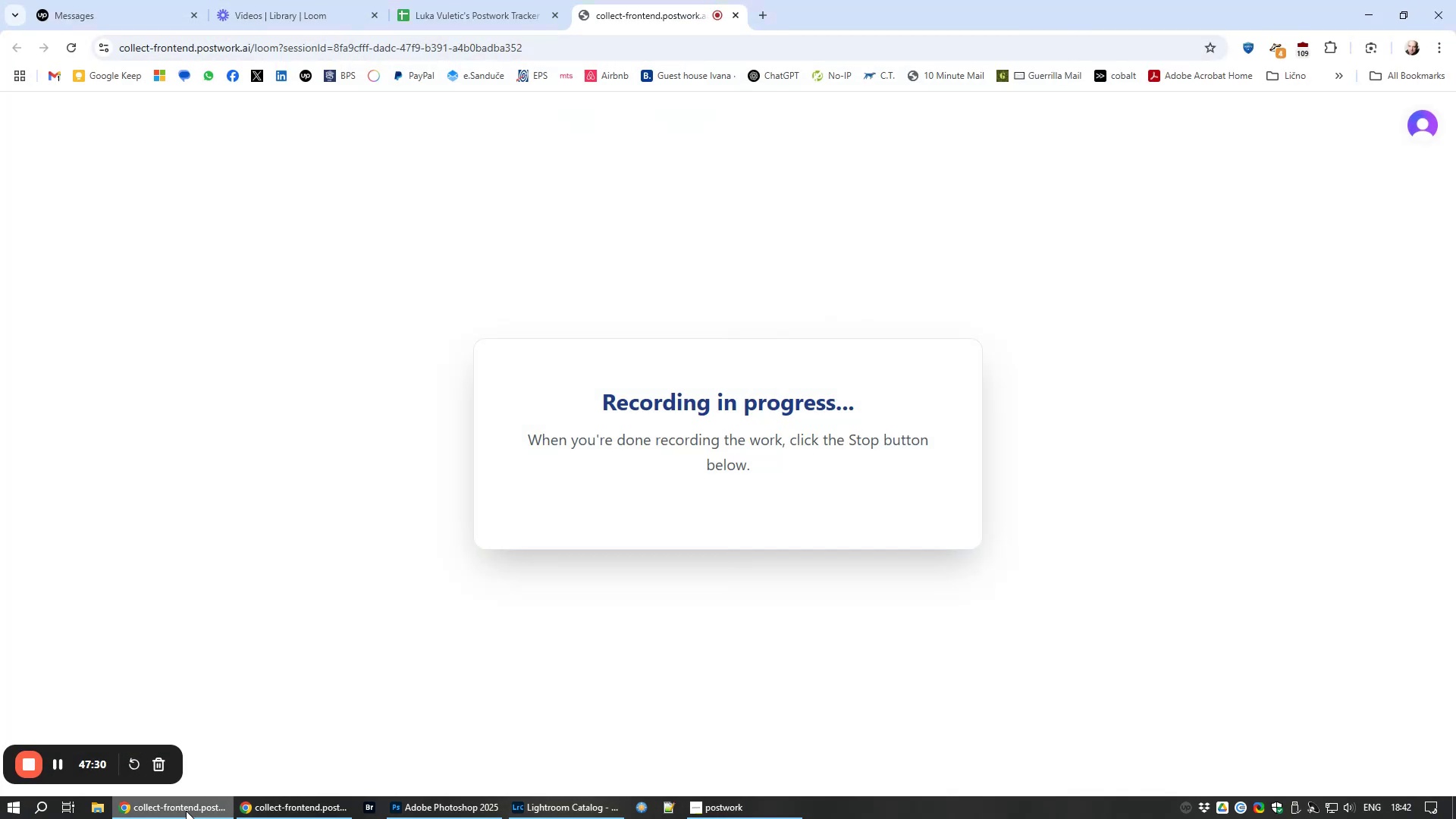 
left_click([186, 811])
 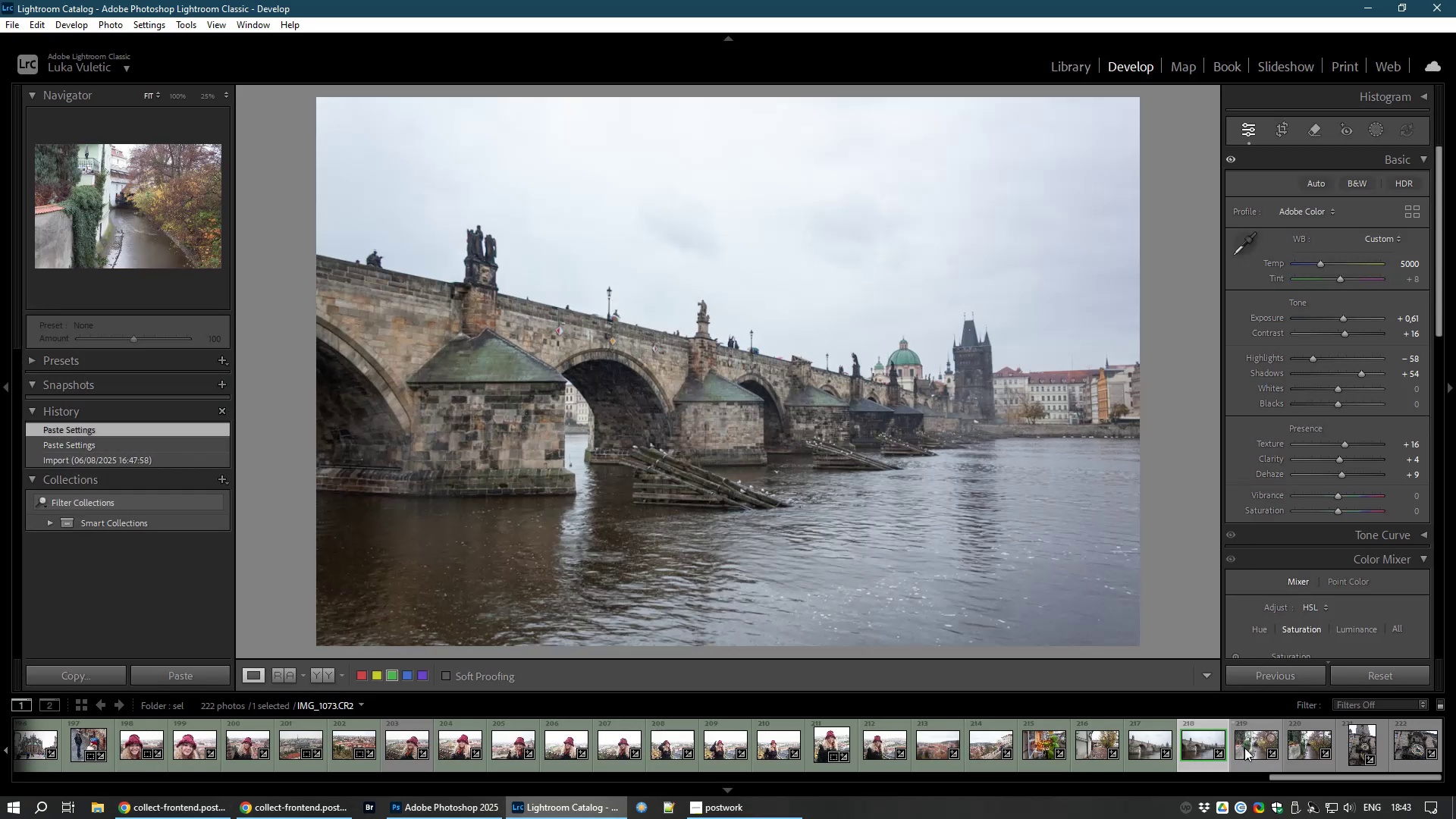 
left_click([1244, 748])
 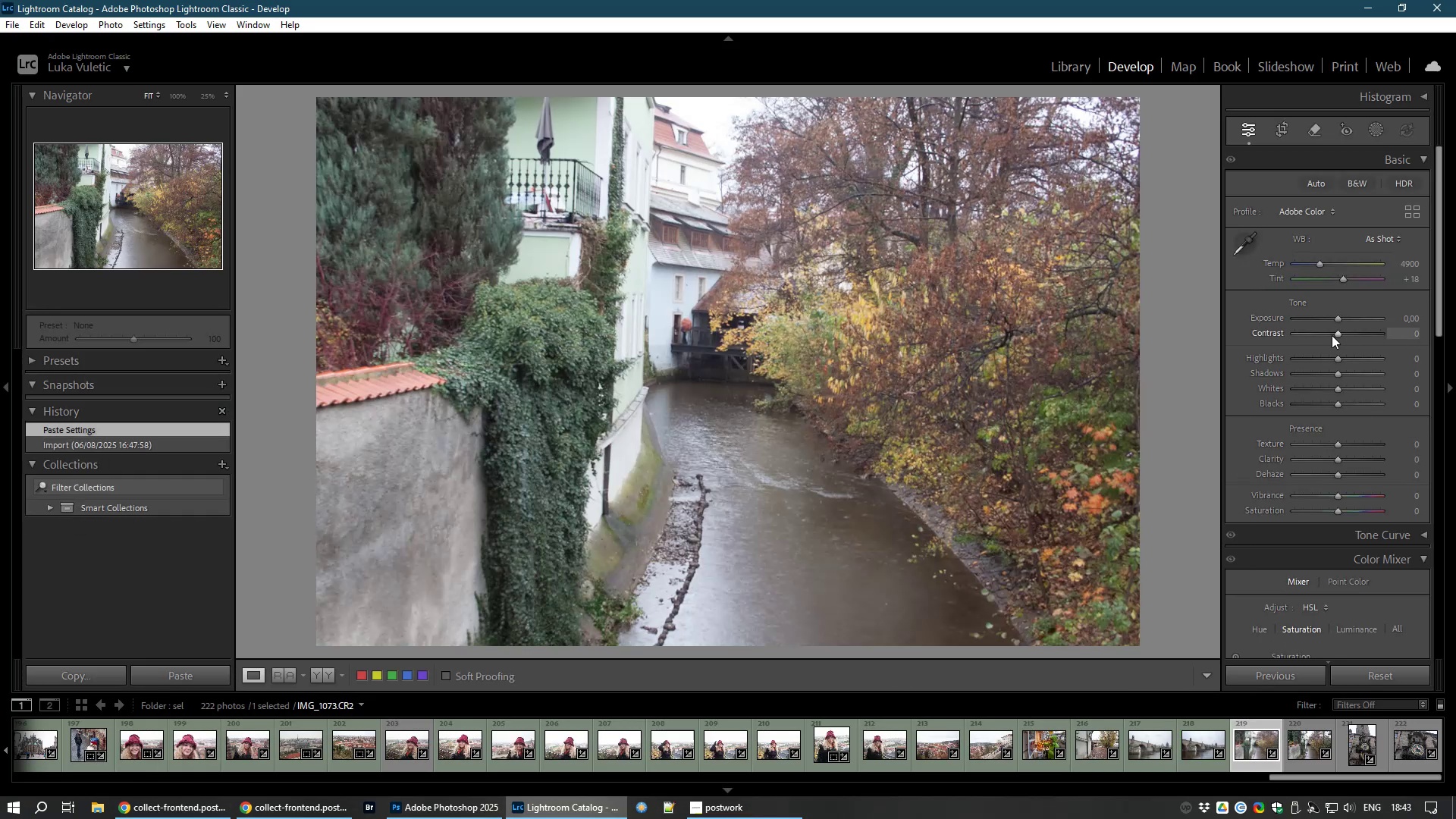 
wait(8.58)
 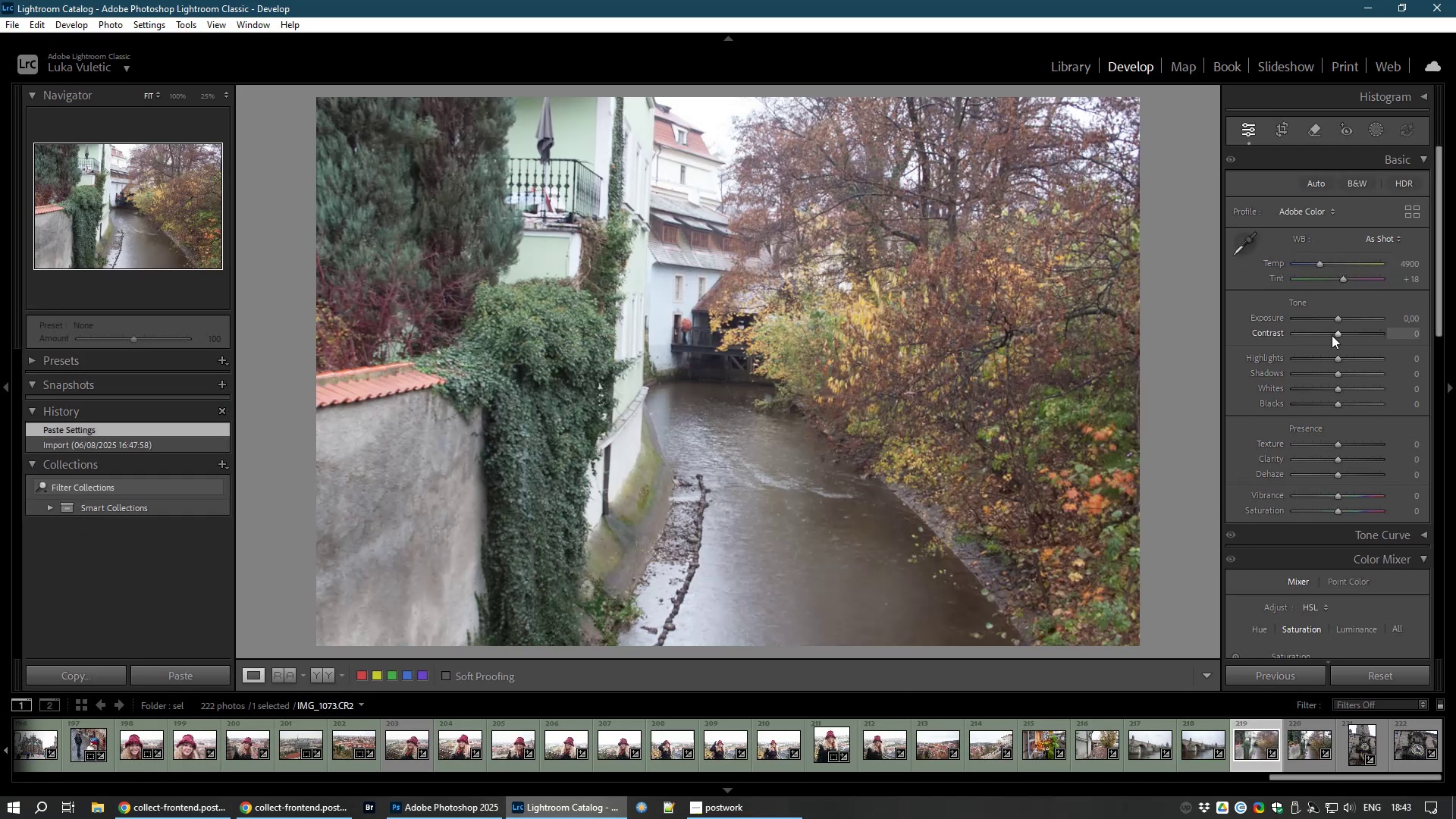 
left_click_drag(start_coordinate=[1338, 495], to_coordinate=[1370, 495])
 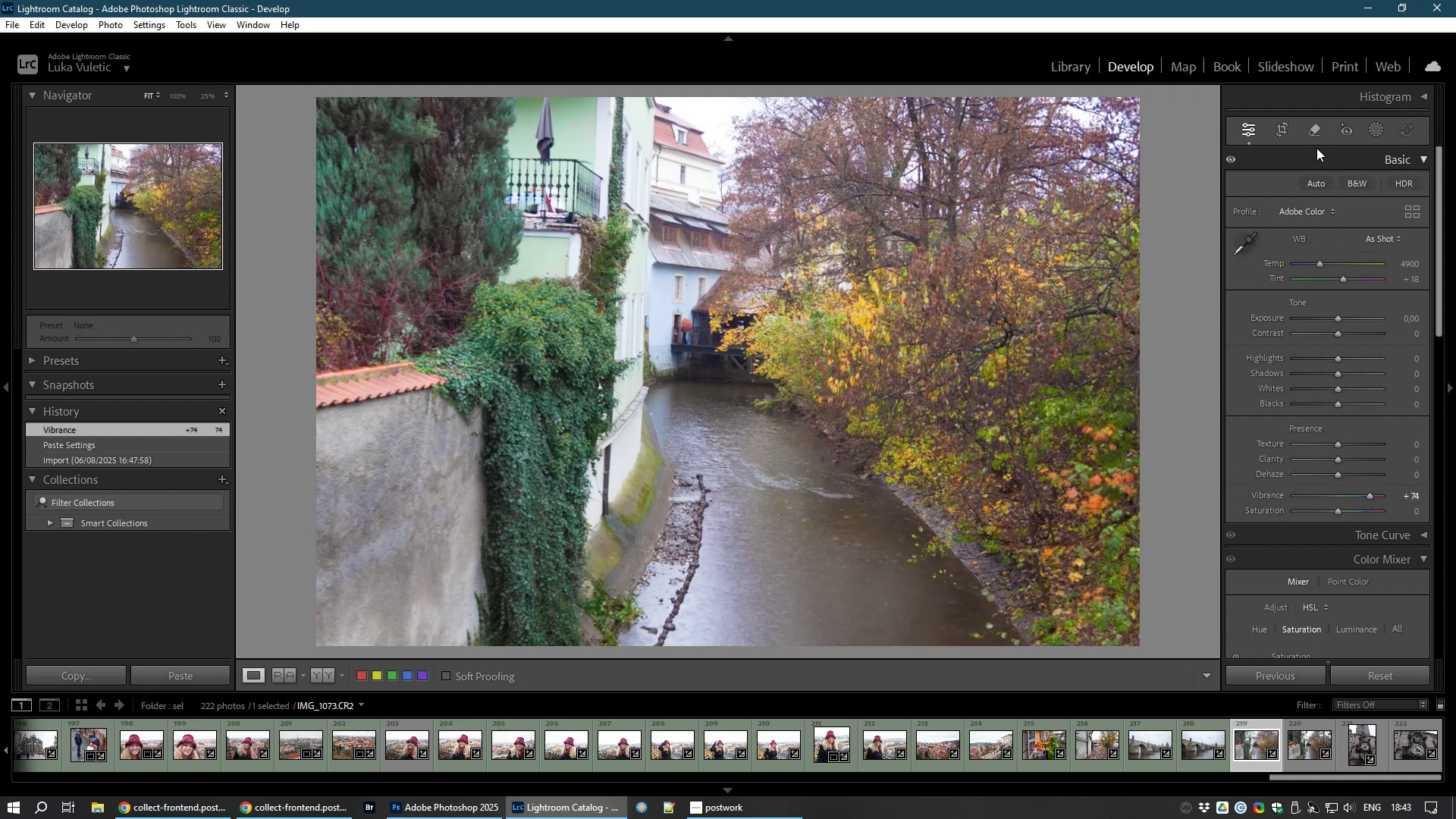 
left_click([1282, 133])
 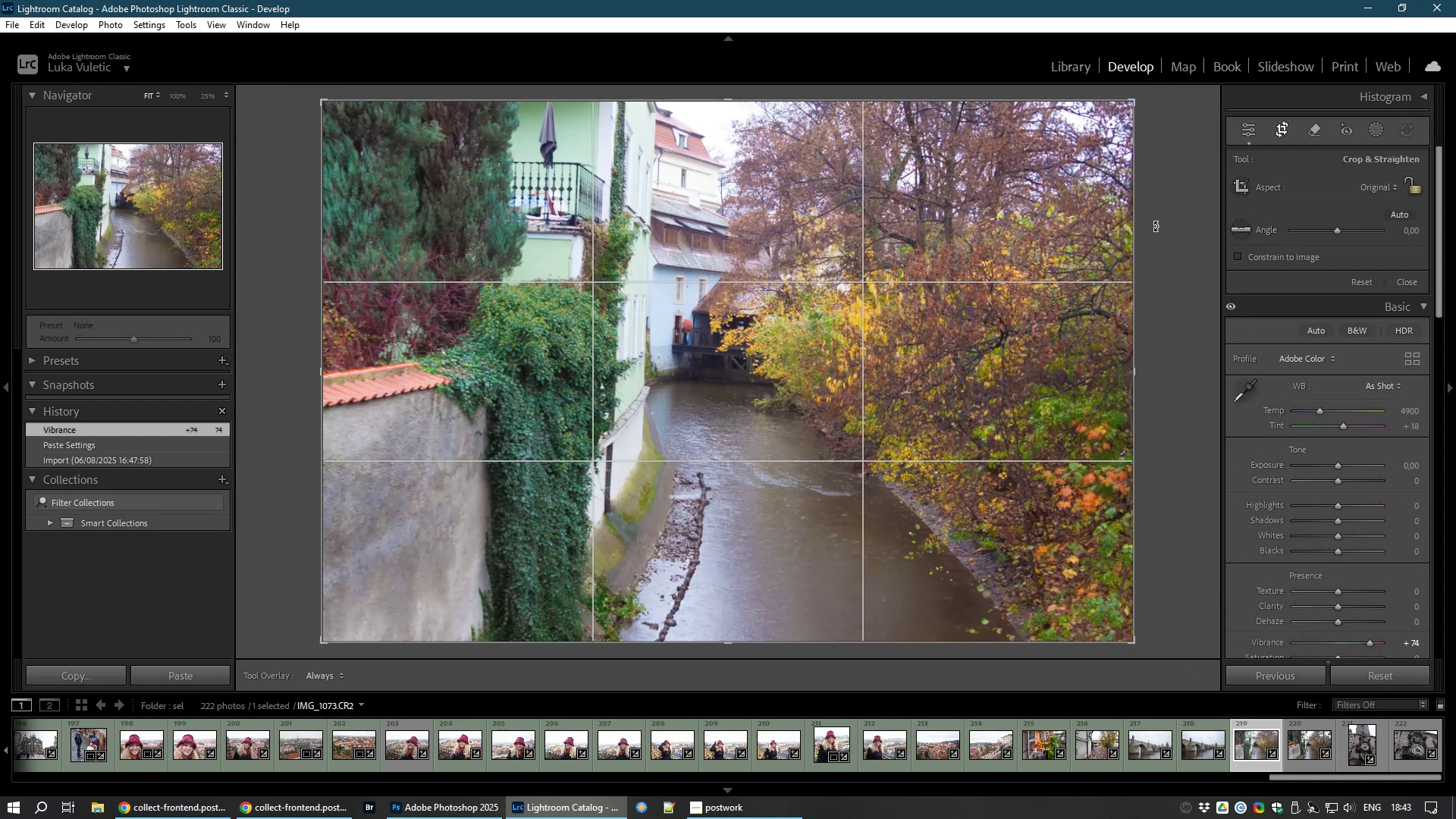 
left_click_drag(start_coordinate=[1157, 227], to_coordinate=[1154, 211])
 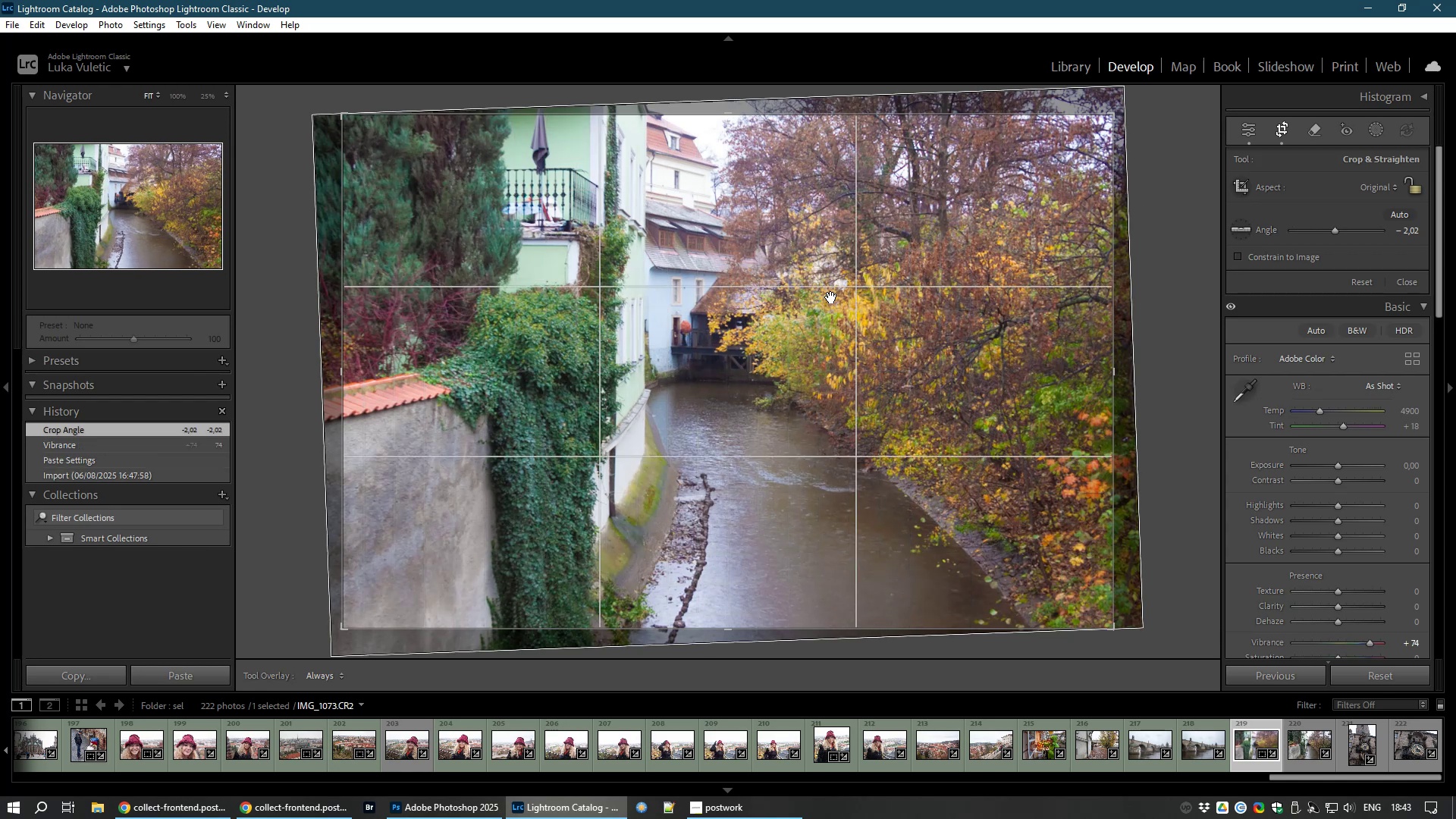 
double_click([831, 297])
 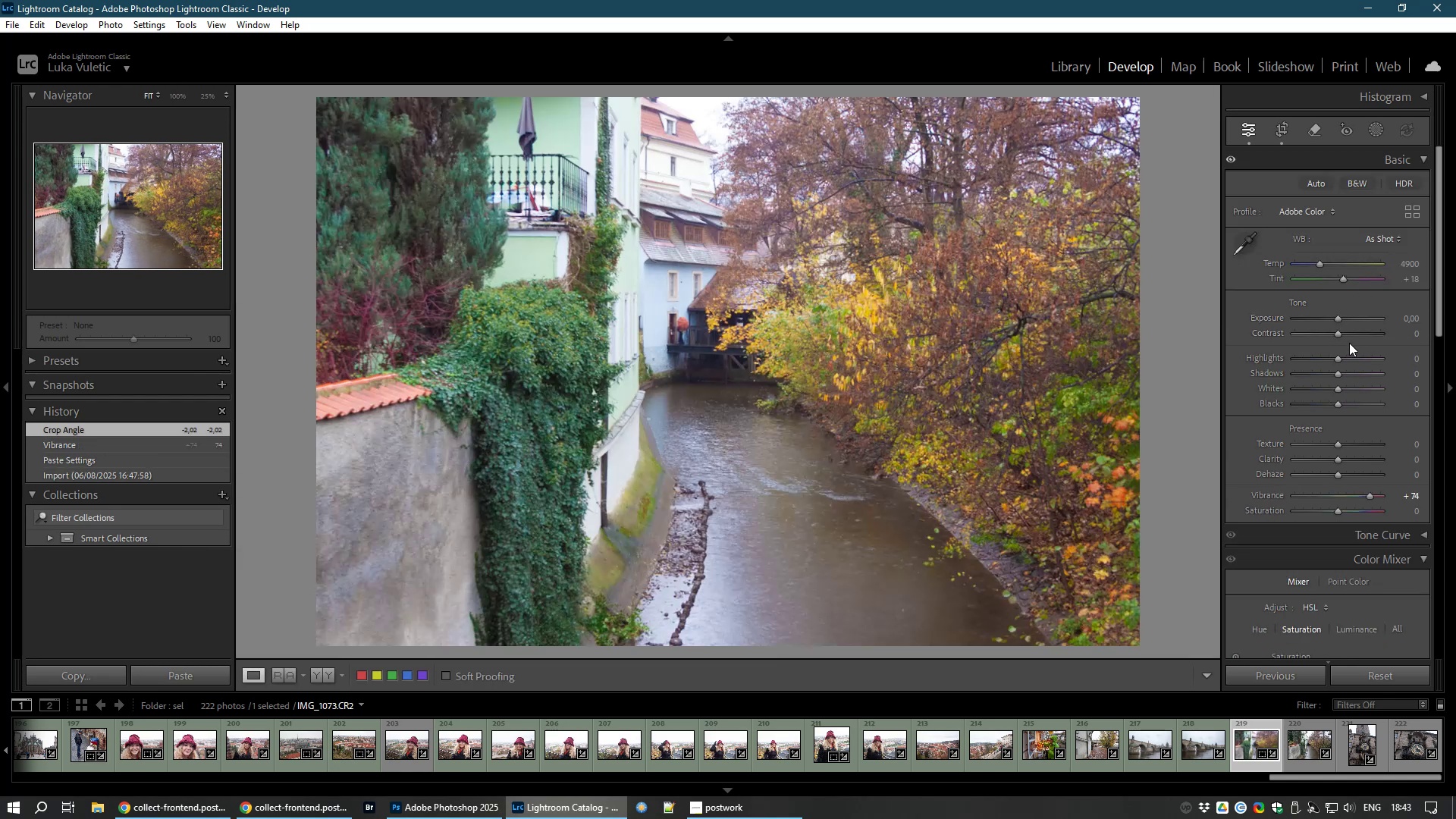 
left_click_drag(start_coordinate=[1335, 333], to_coordinate=[1348, 331])
 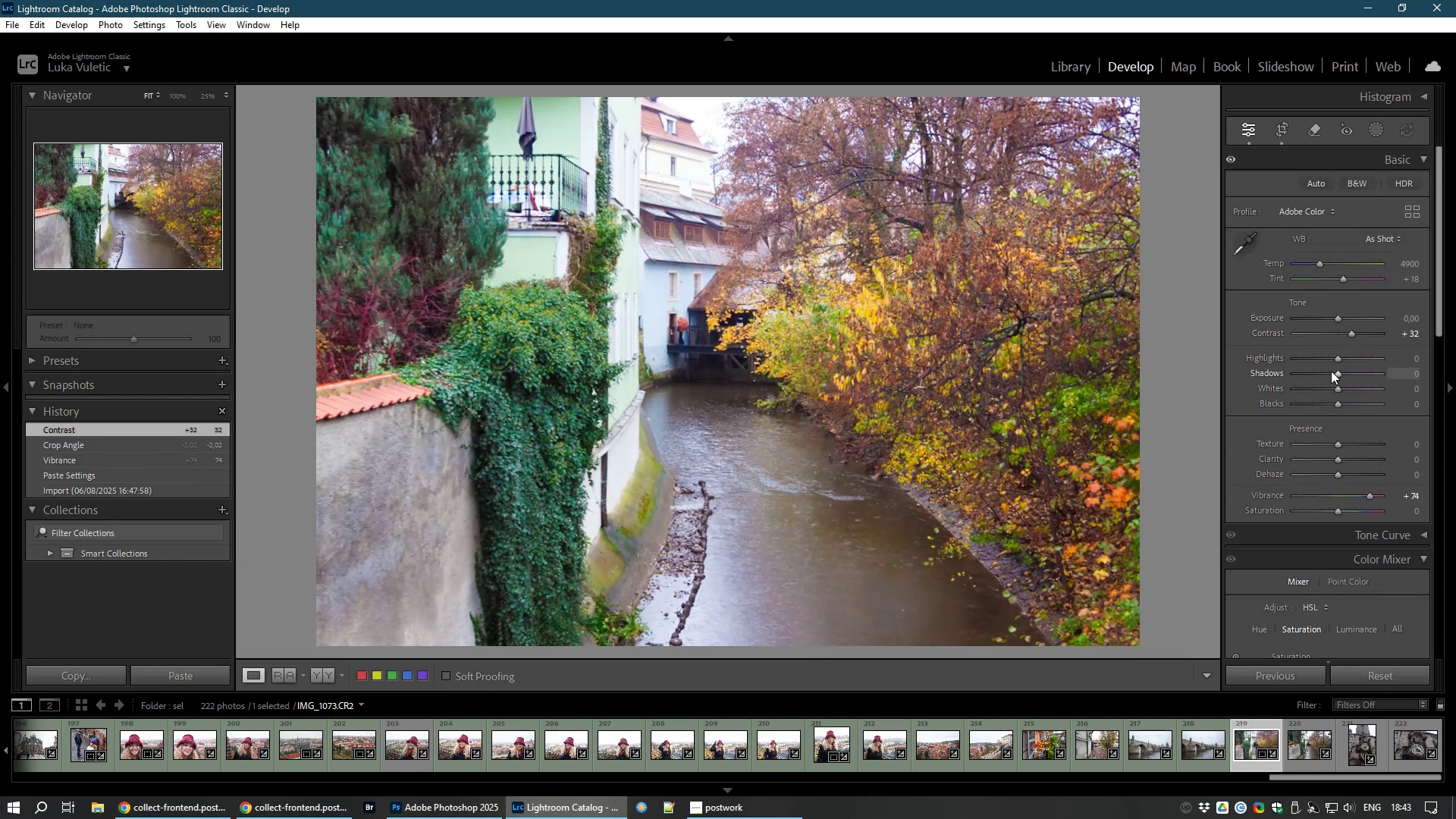 
left_click_drag(start_coordinate=[1341, 375], to_coordinate=[1348, 375])
 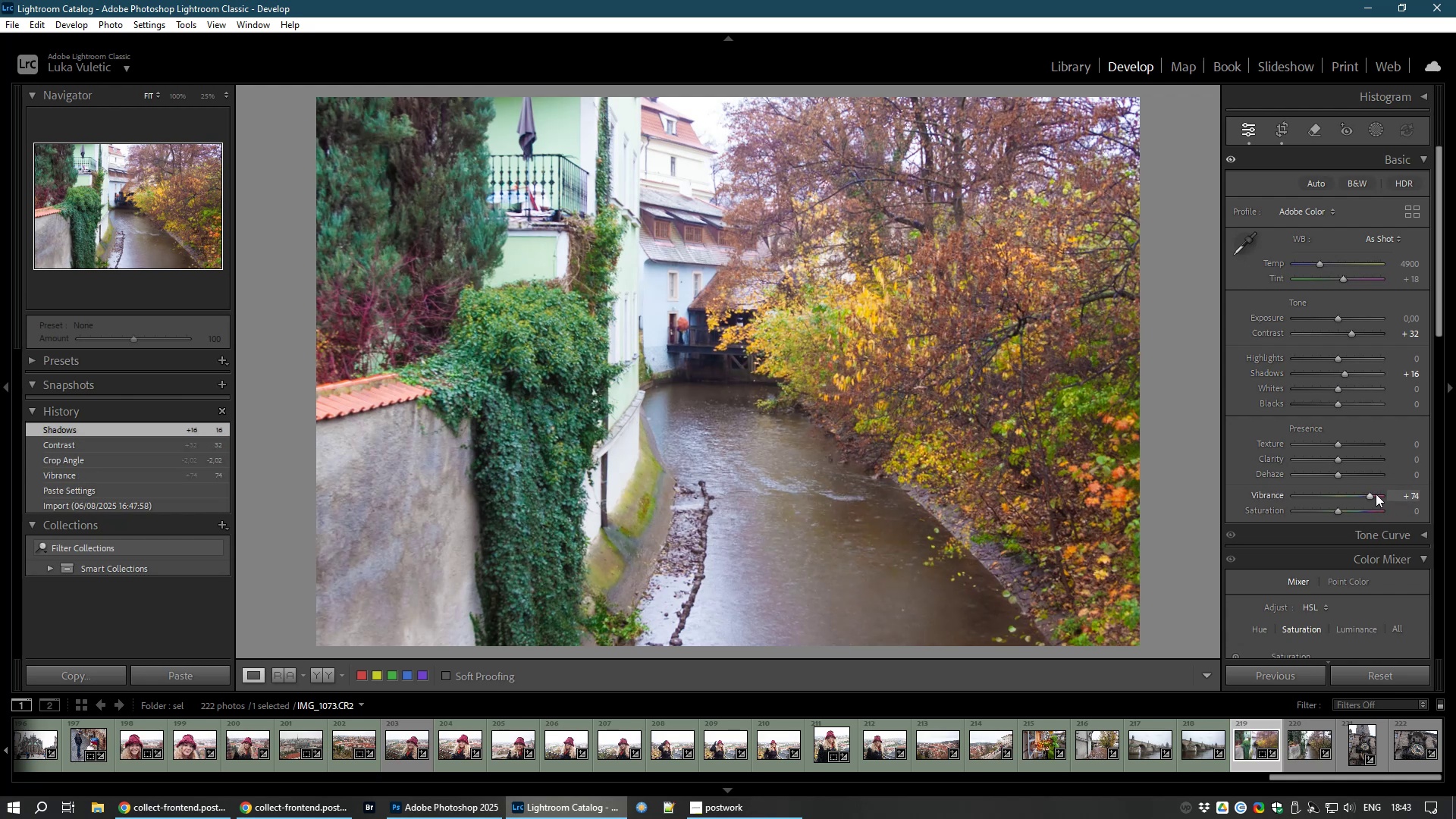 
left_click_drag(start_coordinate=[1372, 496], to_coordinate=[1365, 496])
 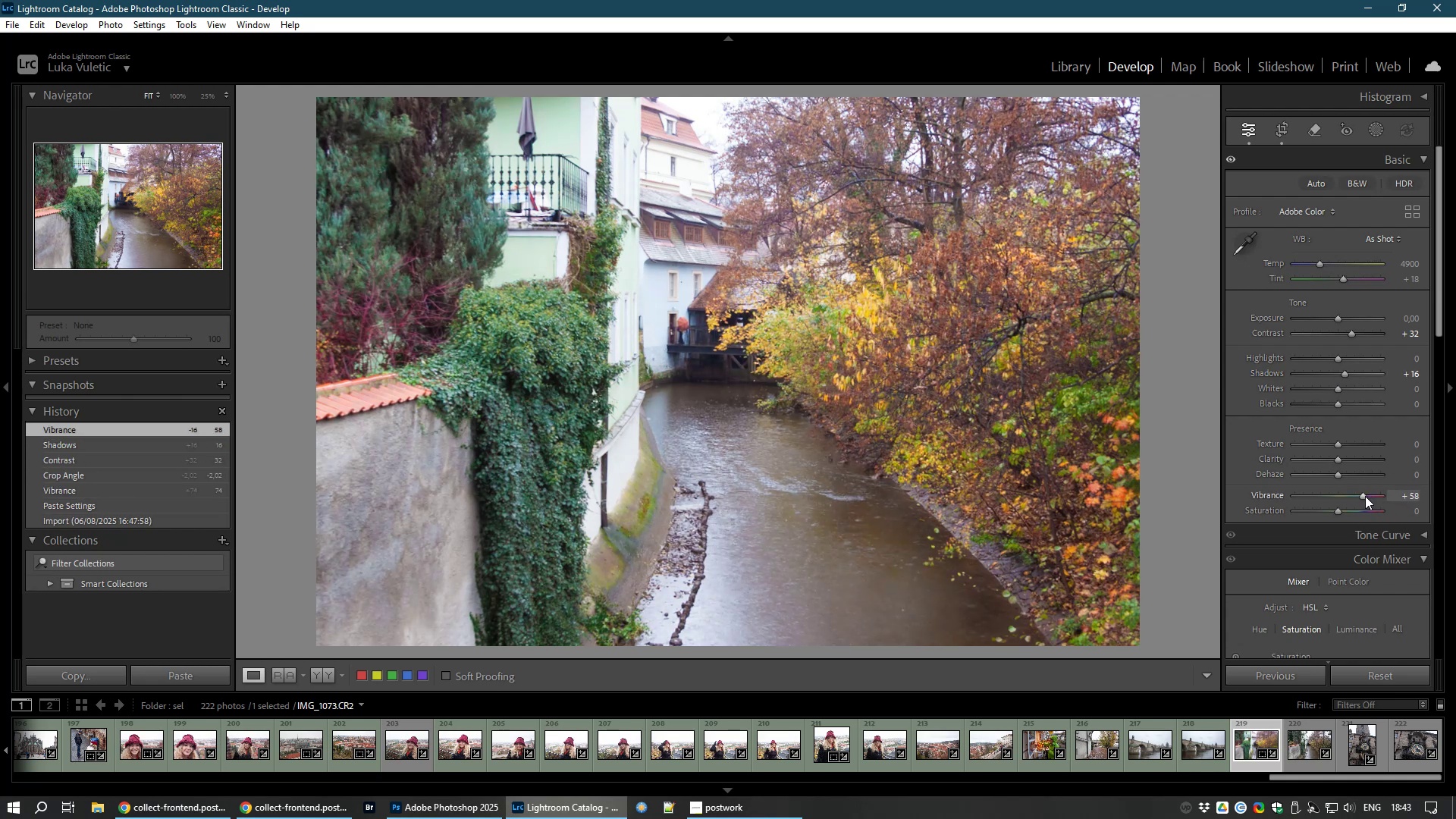 
left_click_drag(start_coordinate=[1365, 496], to_coordinate=[1359, 496])
 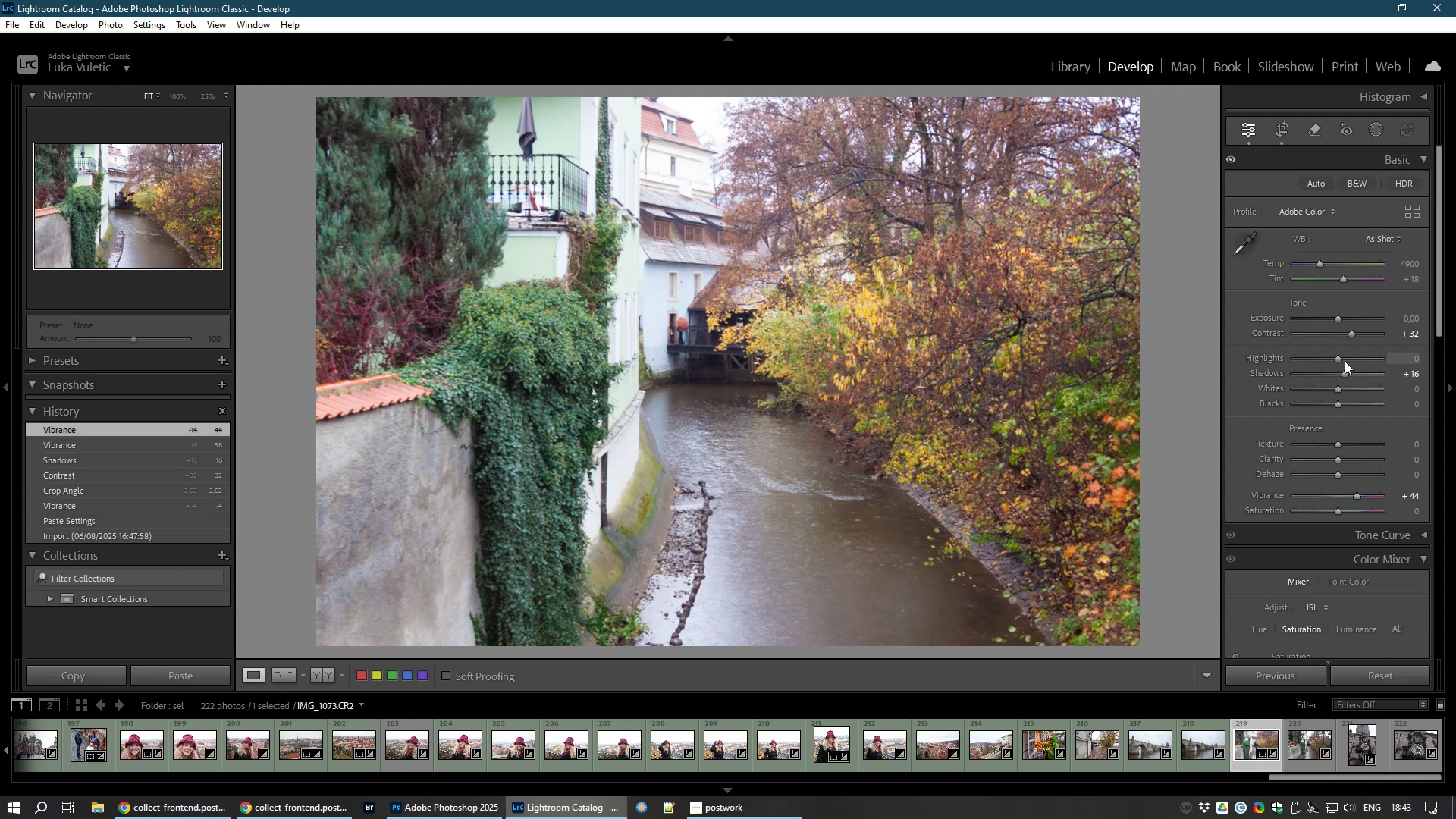 
wait(5.97)
 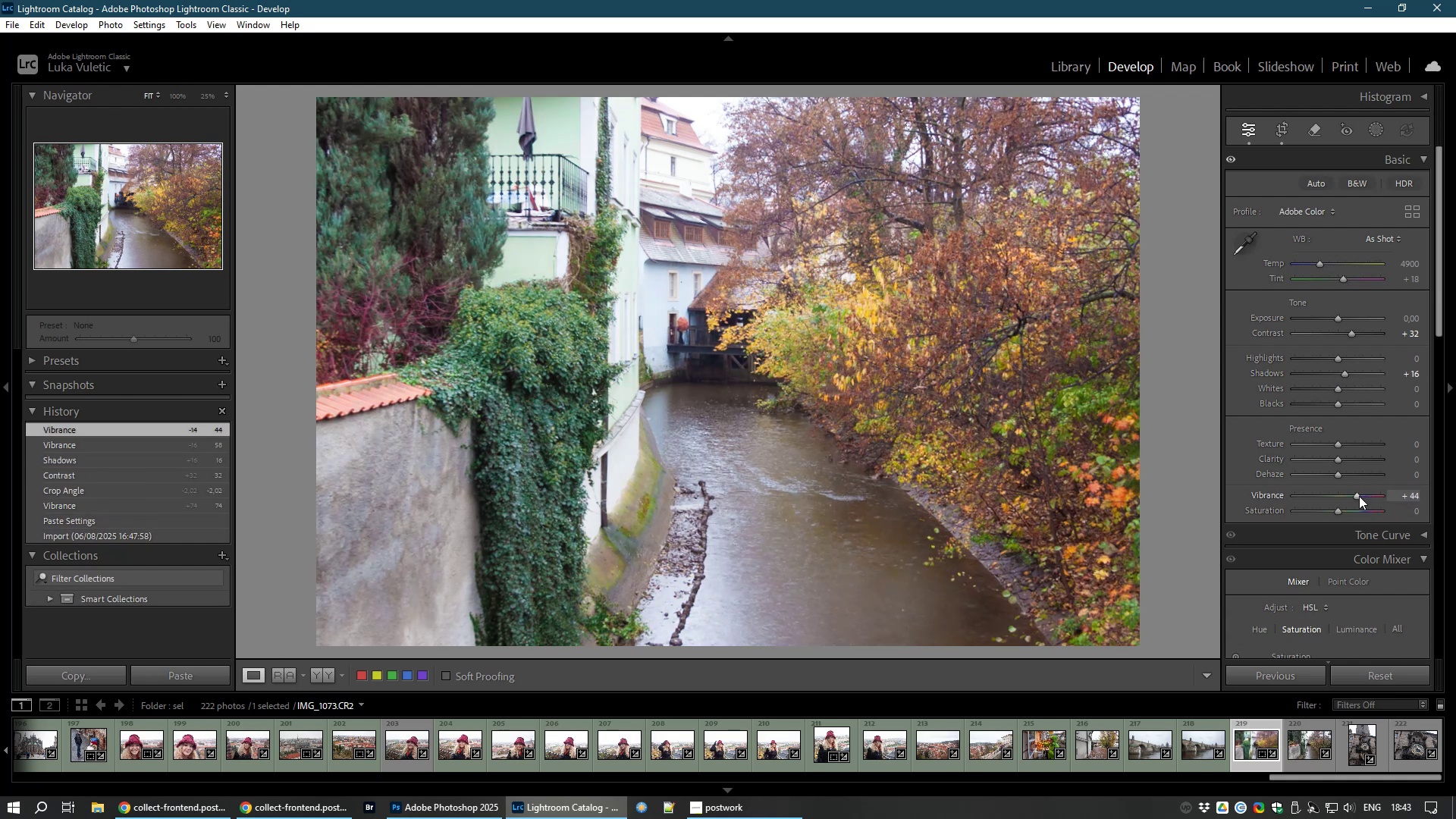 
left_click_drag(start_coordinate=[1341, 358], to_coordinate=[1323, 363])
 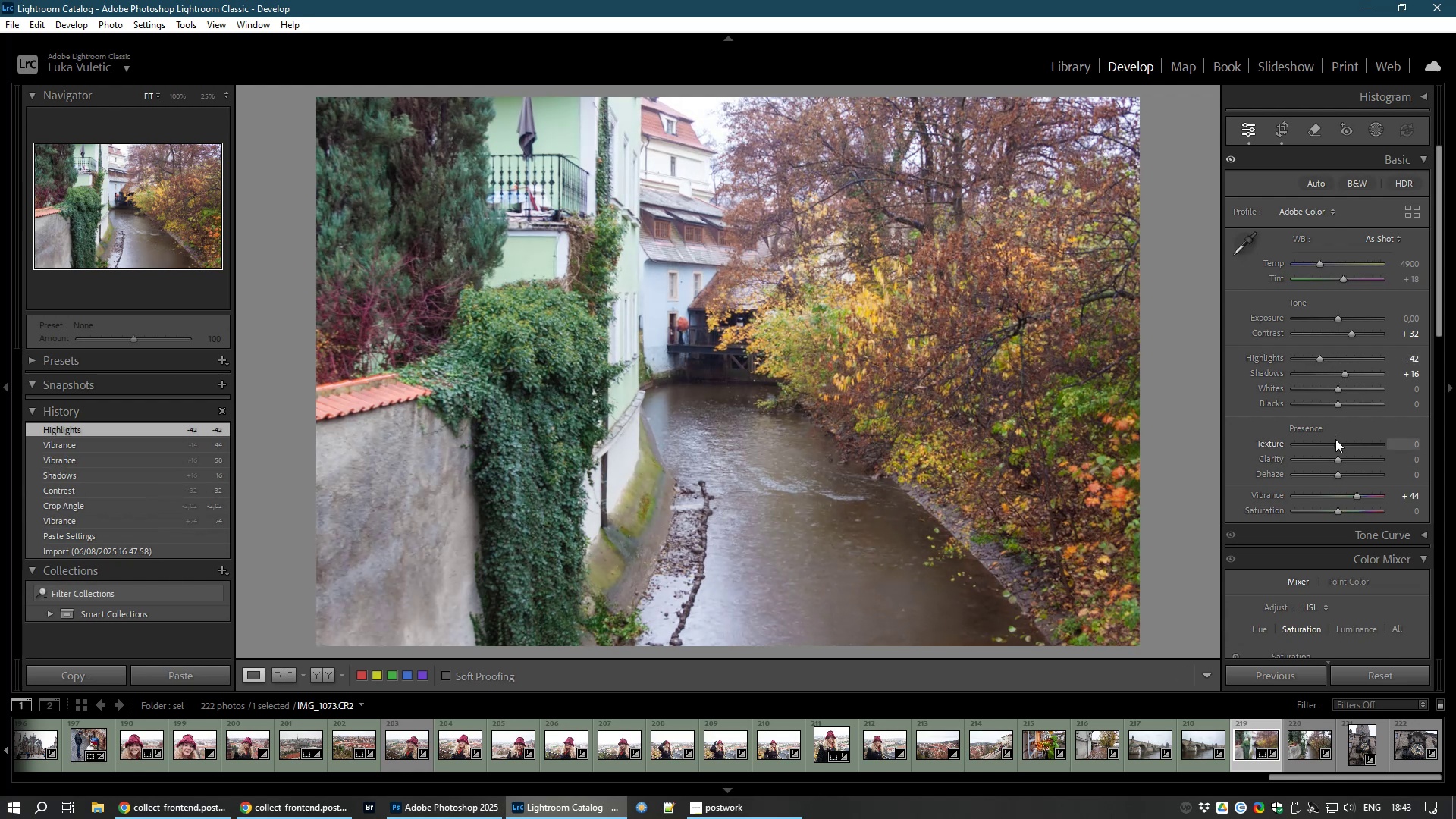 
left_click_drag(start_coordinate=[1338, 463], to_coordinate=[1345, 464])
 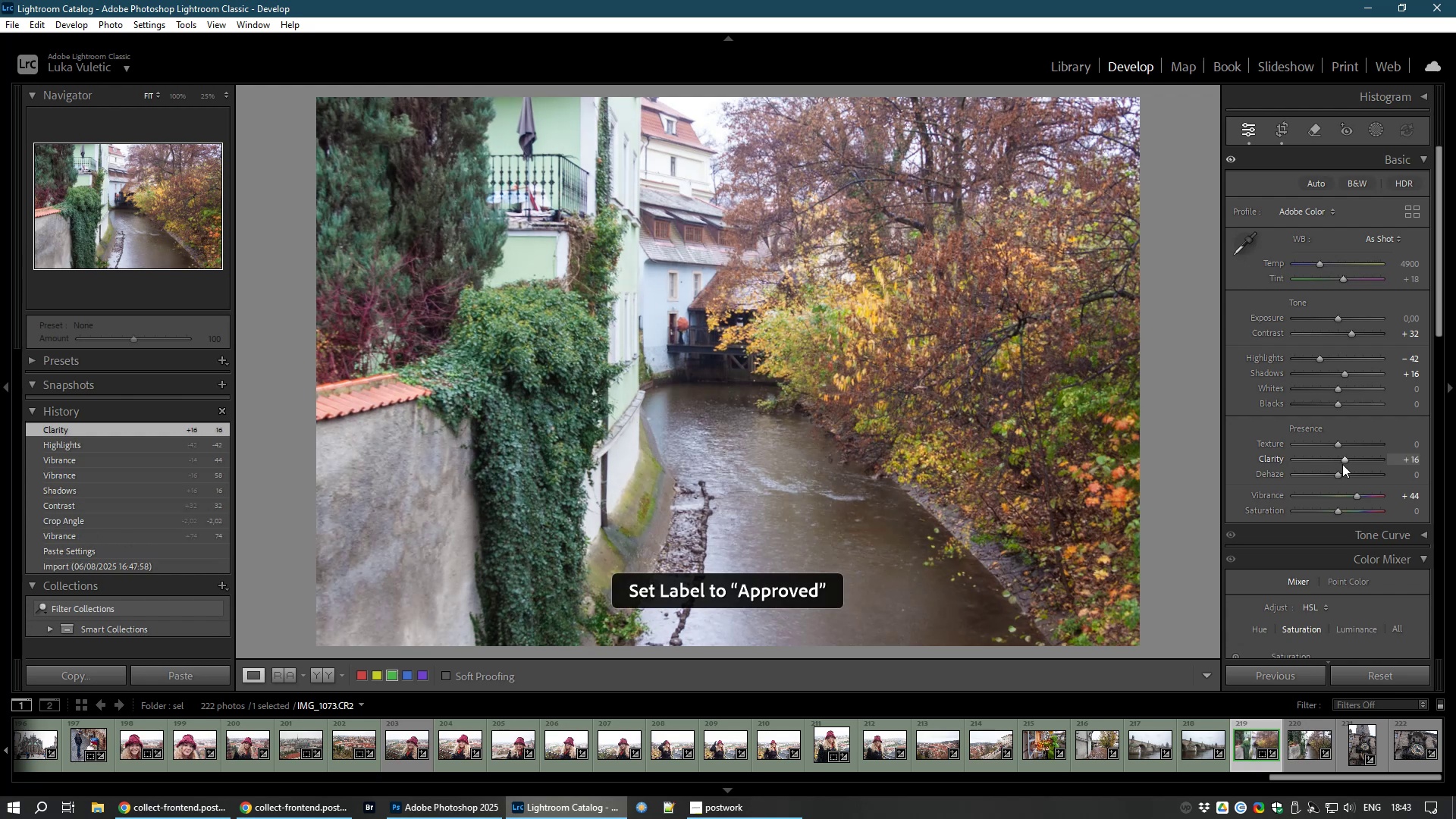 
wait(7.72)
 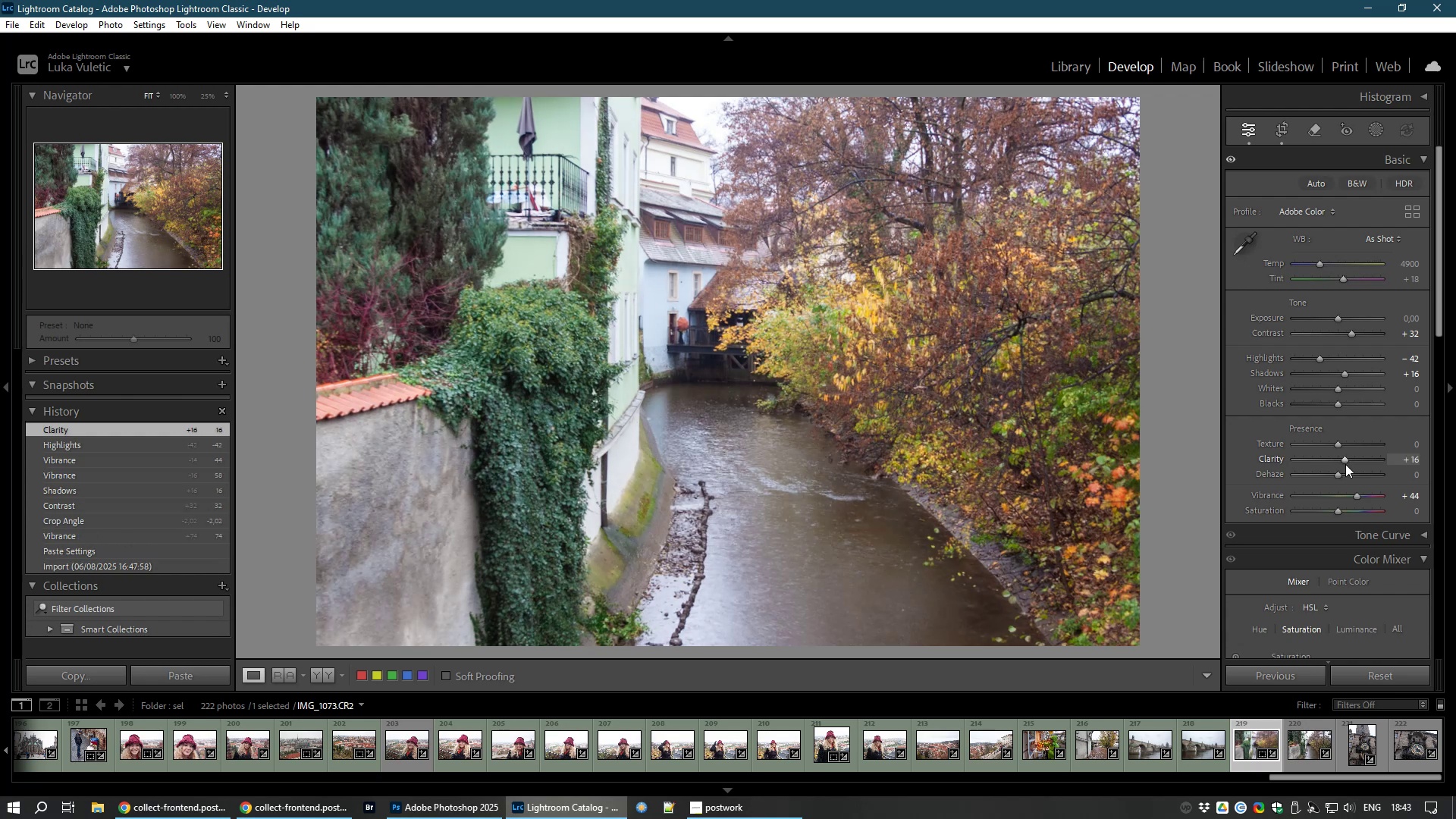 
left_click([1309, 750])
 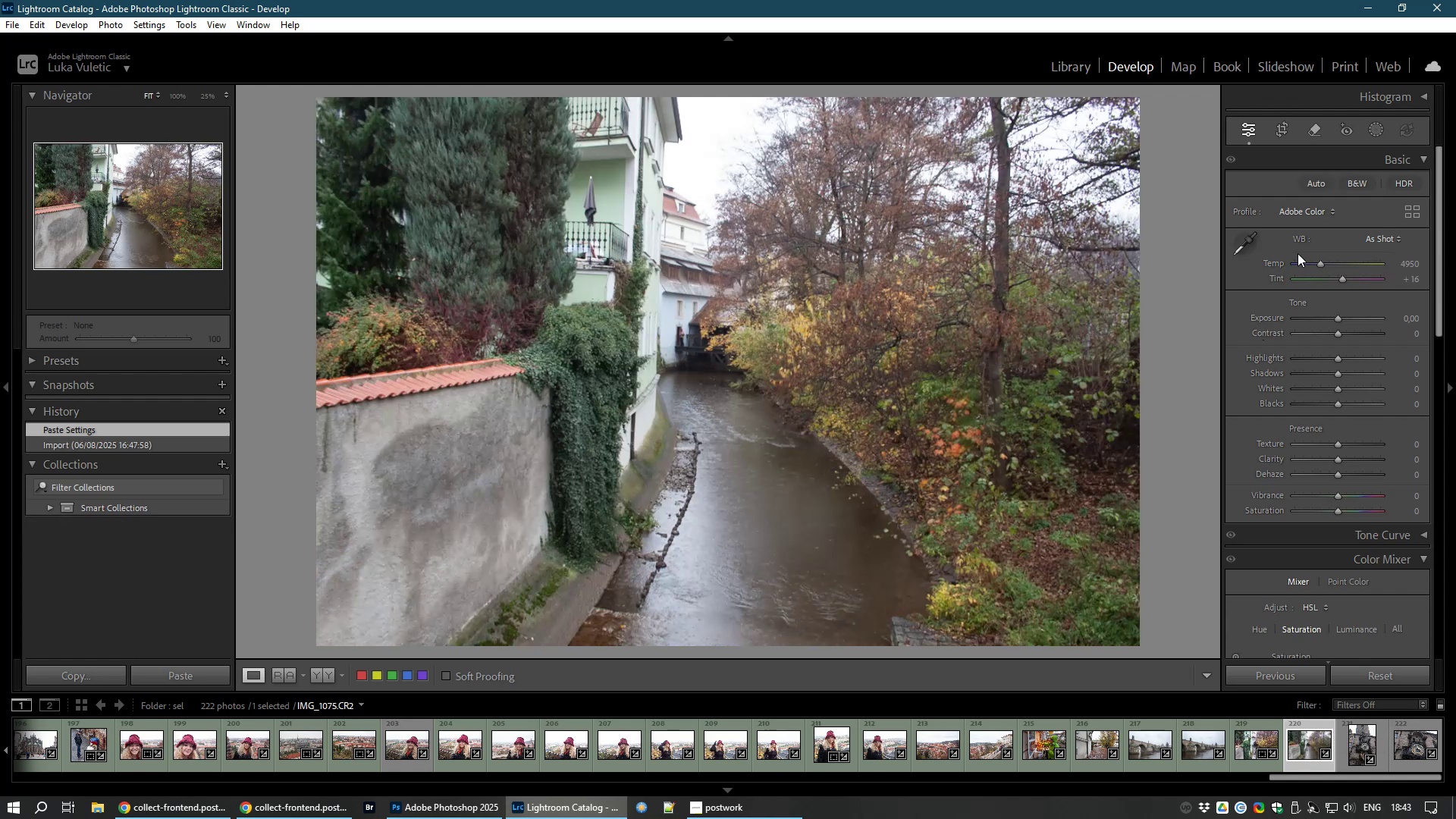 
left_click([1280, 118])
 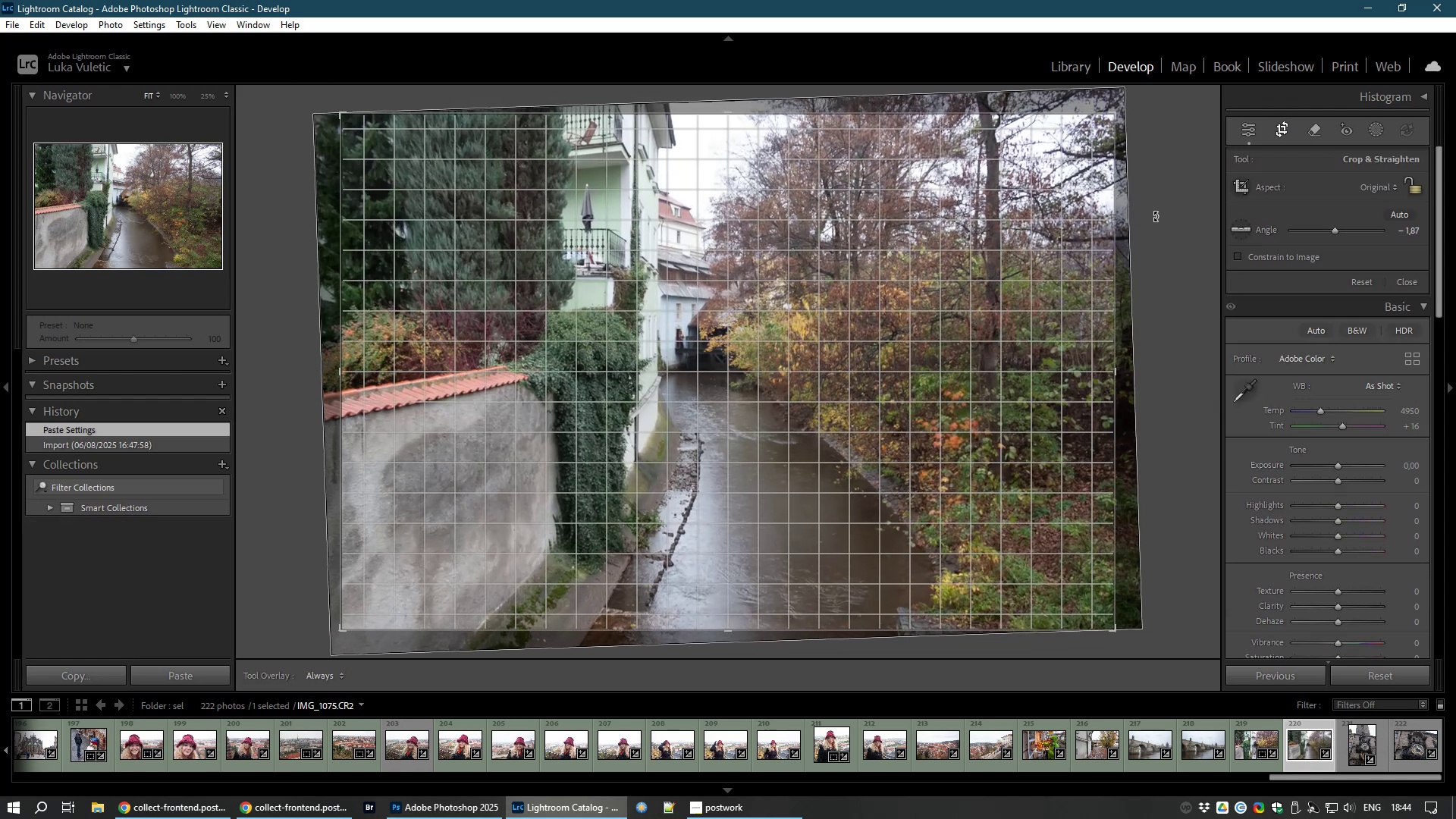 
double_click([881, 372])
 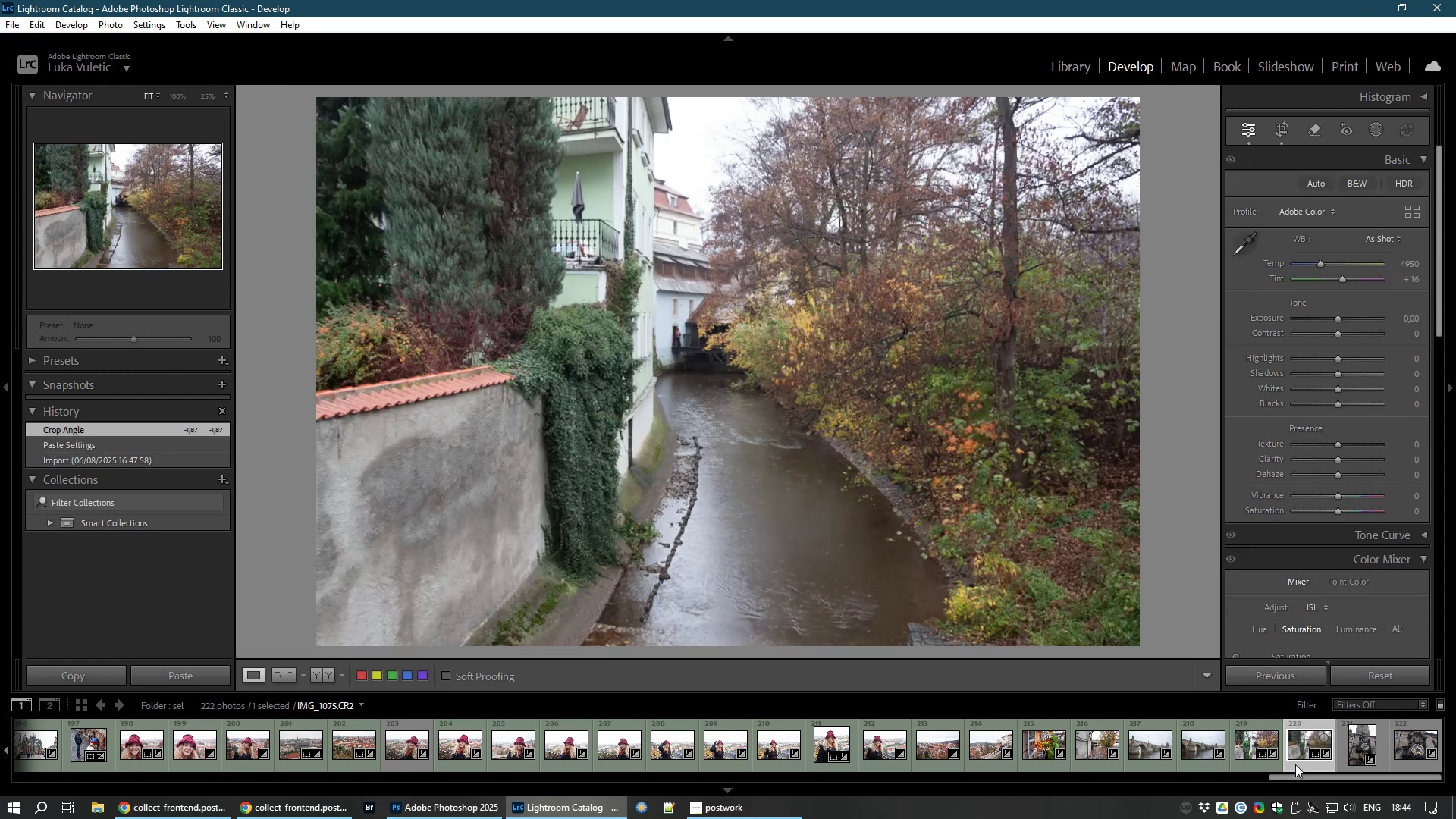 
left_click([1248, 746])
 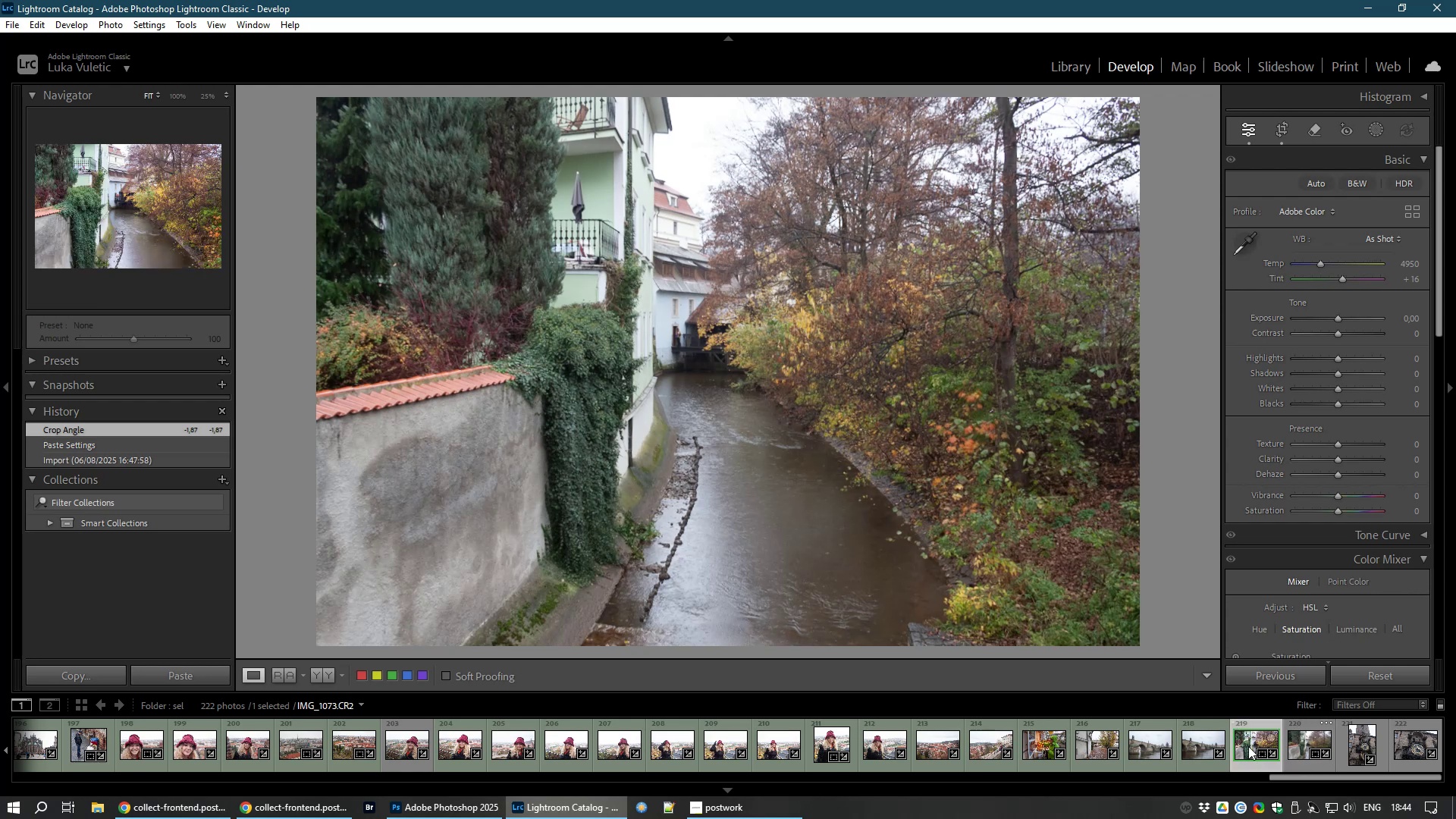 
hold_key(key=ControlLeft, duration=1.09)
left_click([1310, 741])
 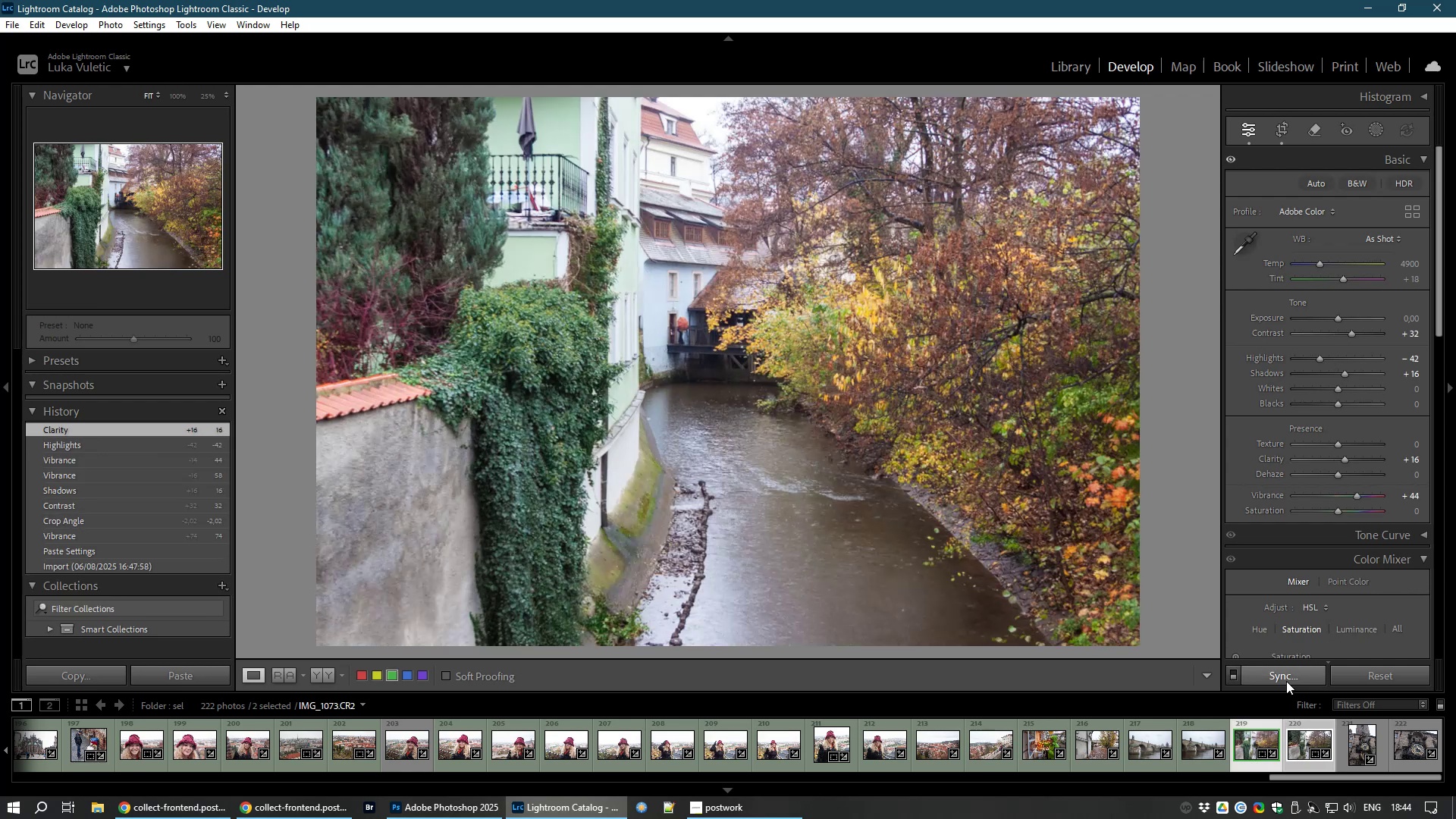 
left_click([1286, 681])
 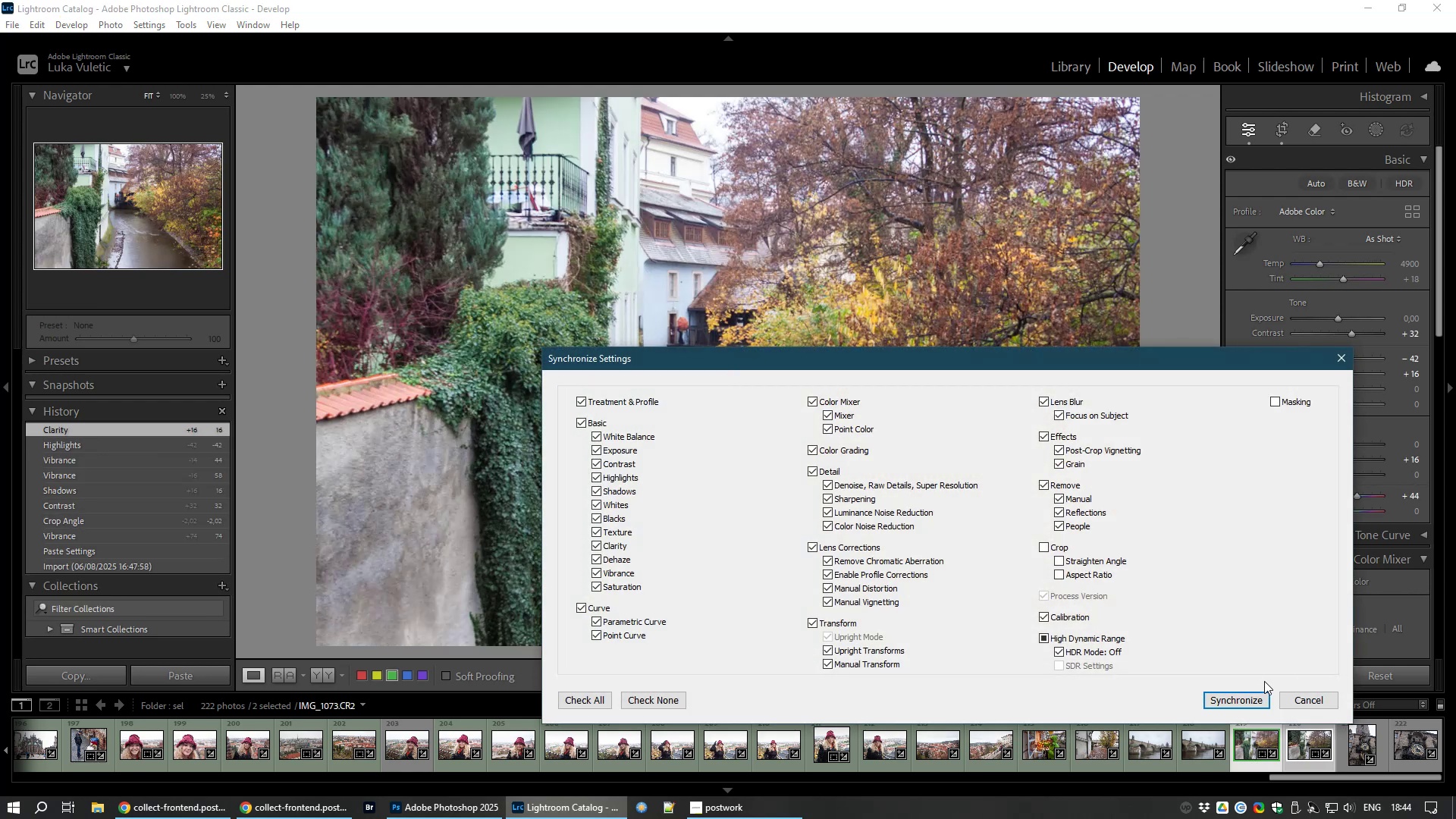 
mouse_move([1209, 721])
 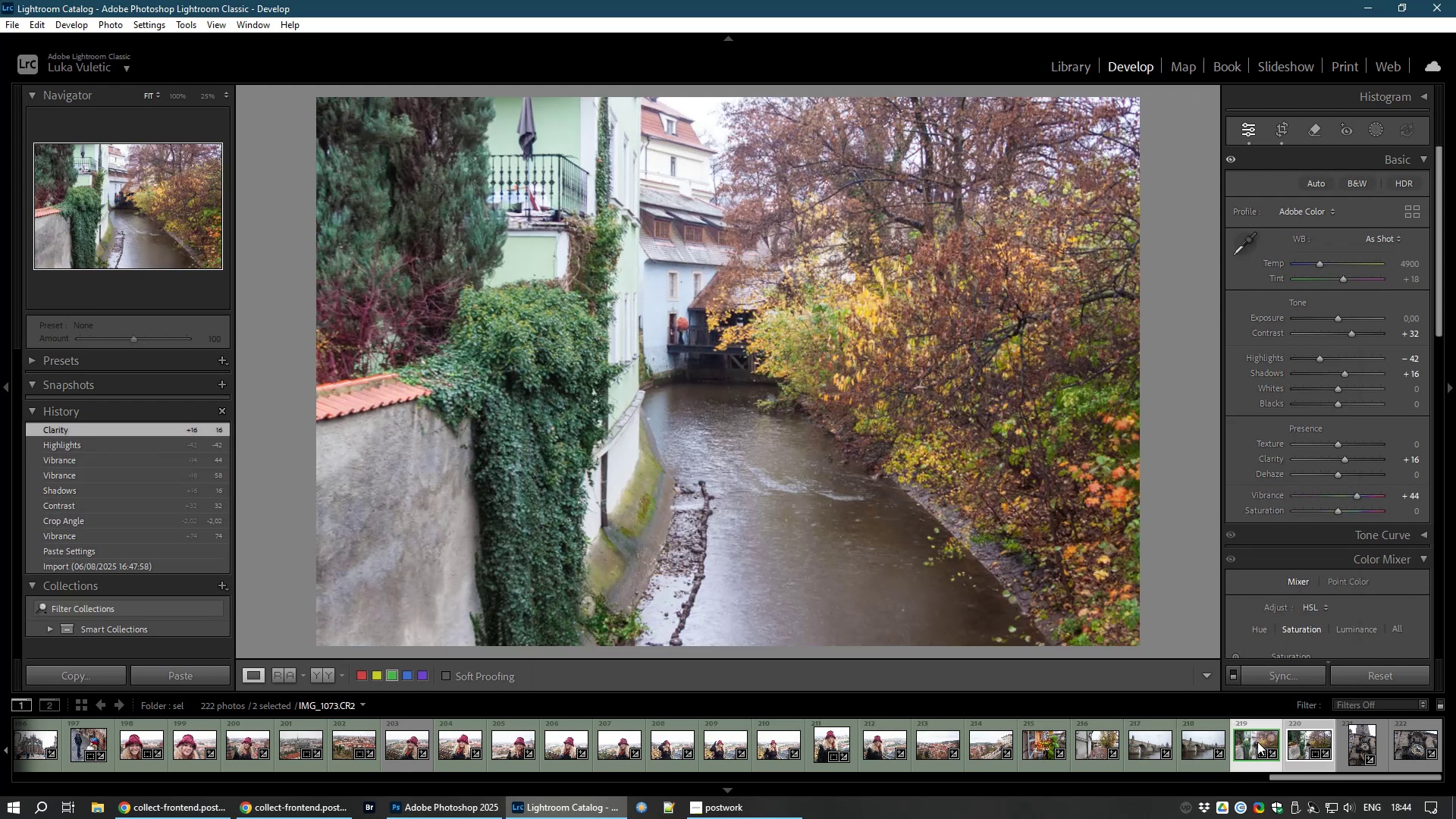 
left_click([1257, 742])
 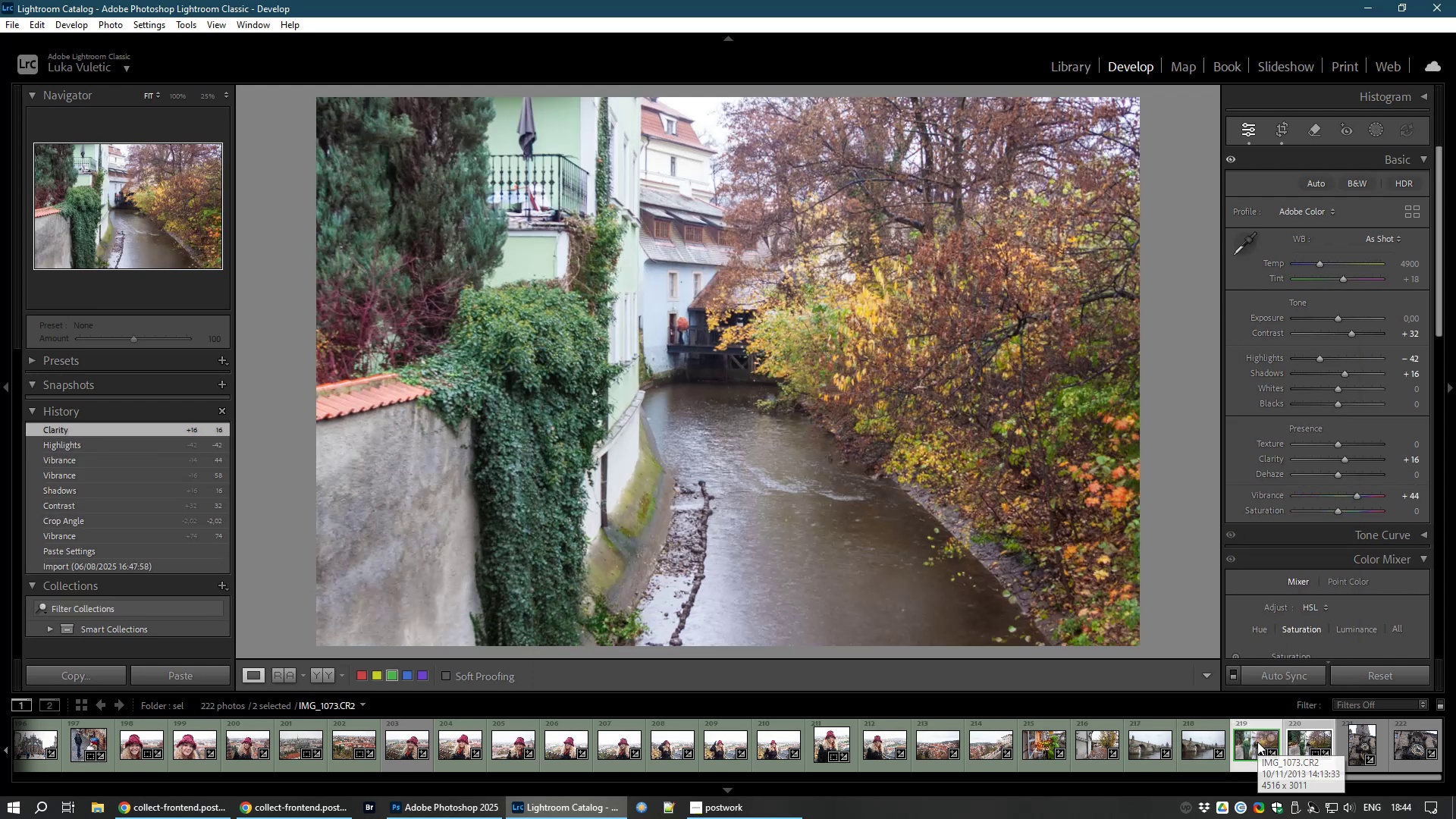 
key(Control+D)
 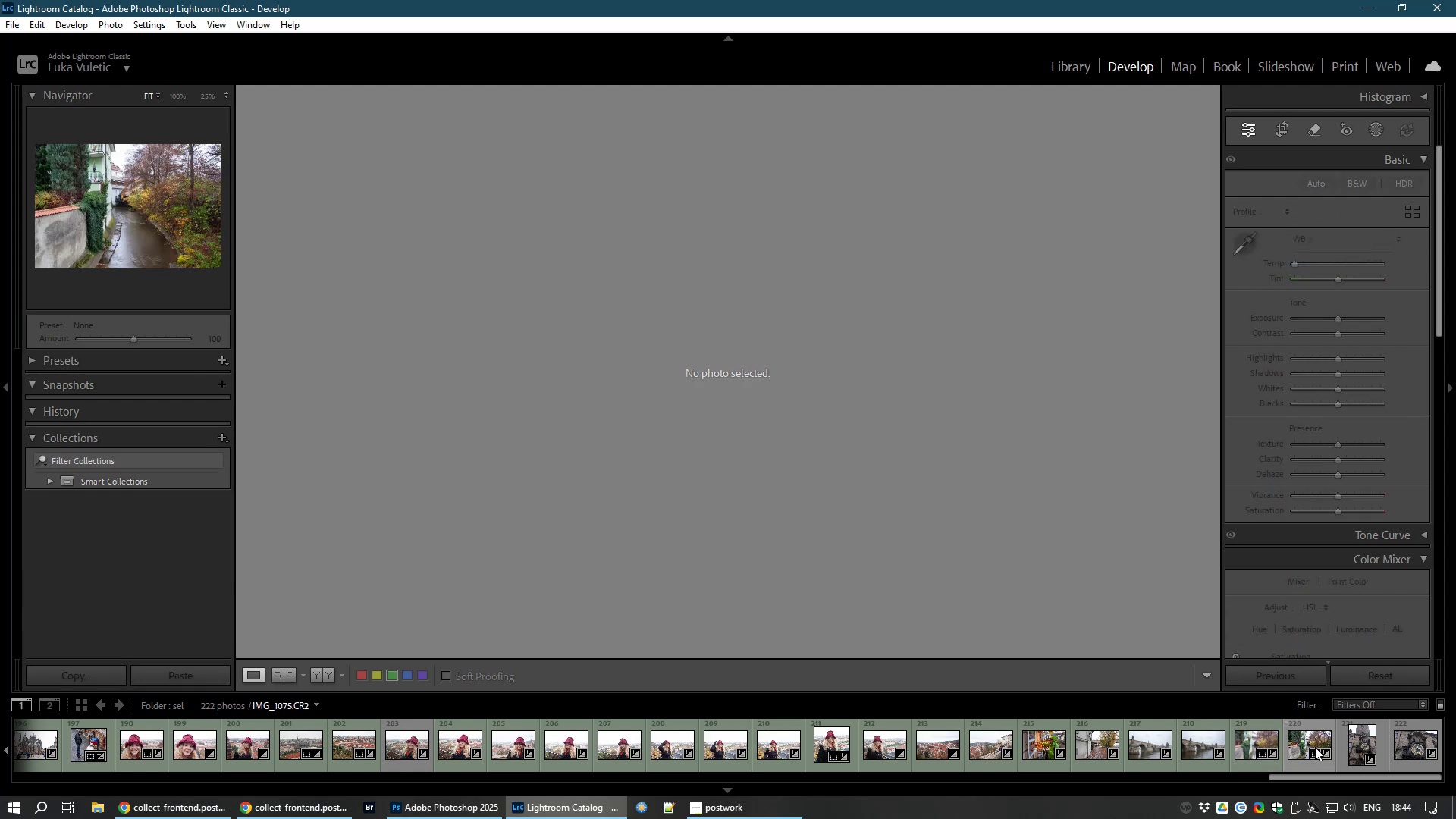 
left_click([1309, 743])
 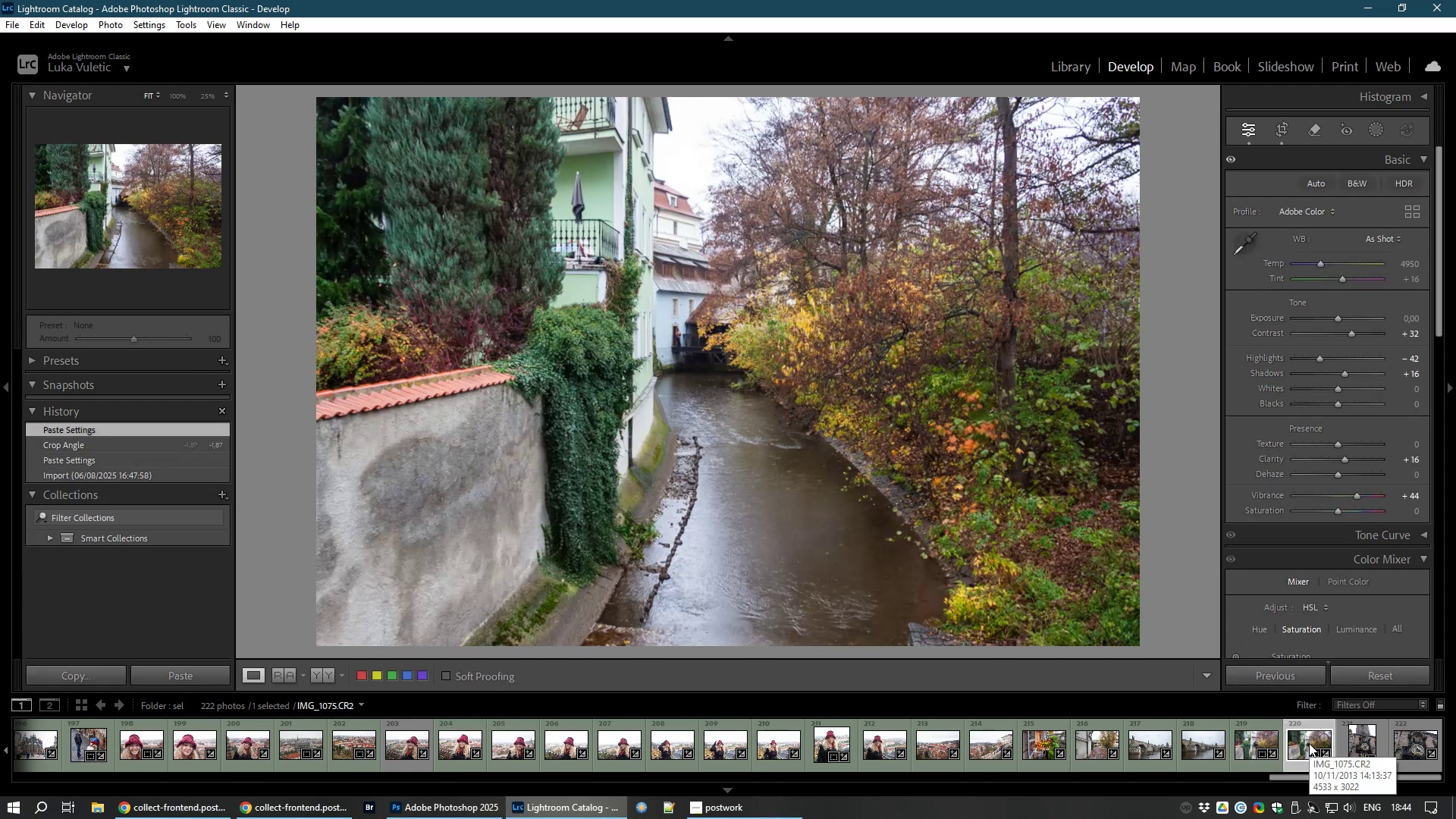 
mouse_move([1211, 748])
 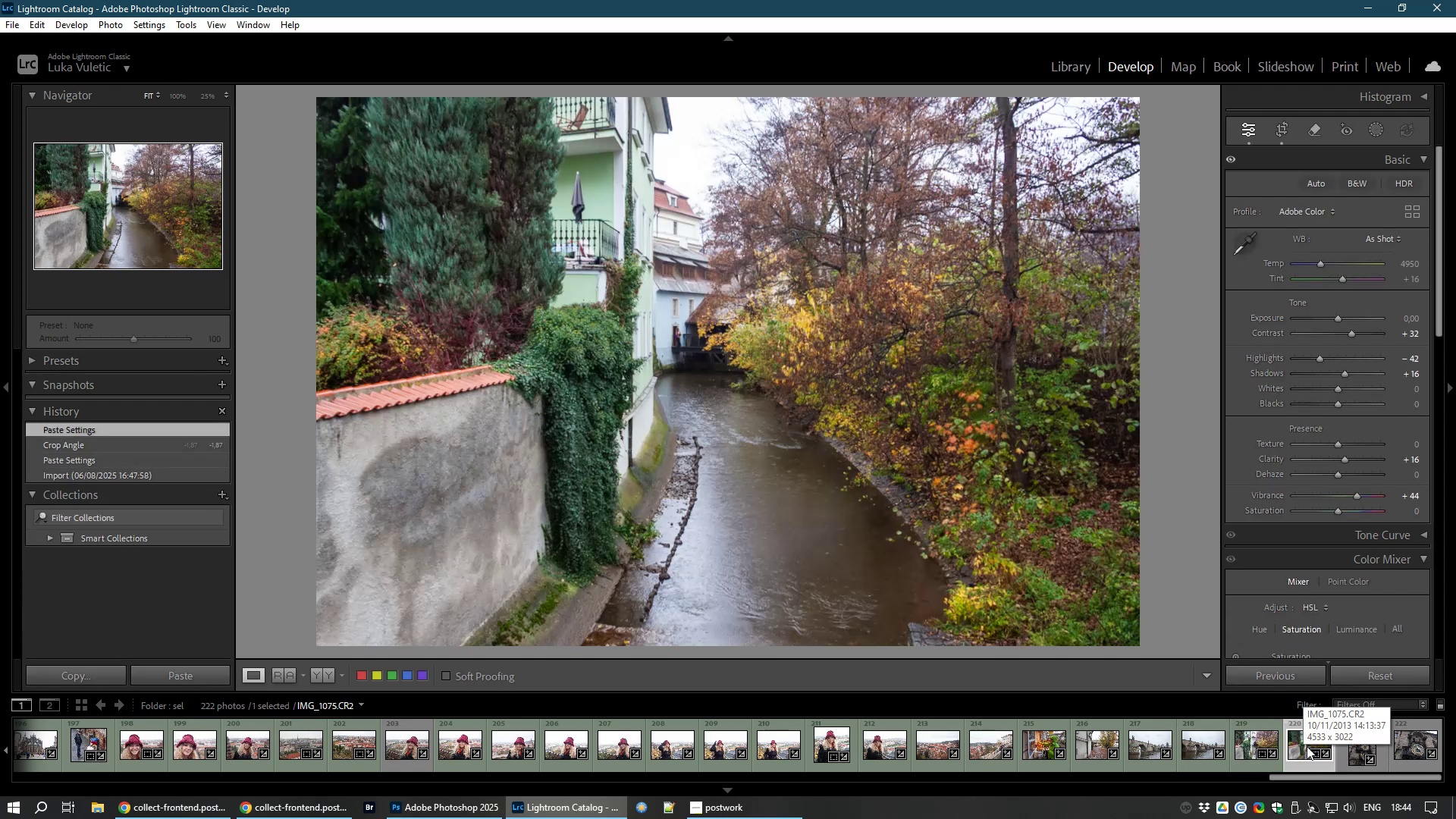 
key(8)
 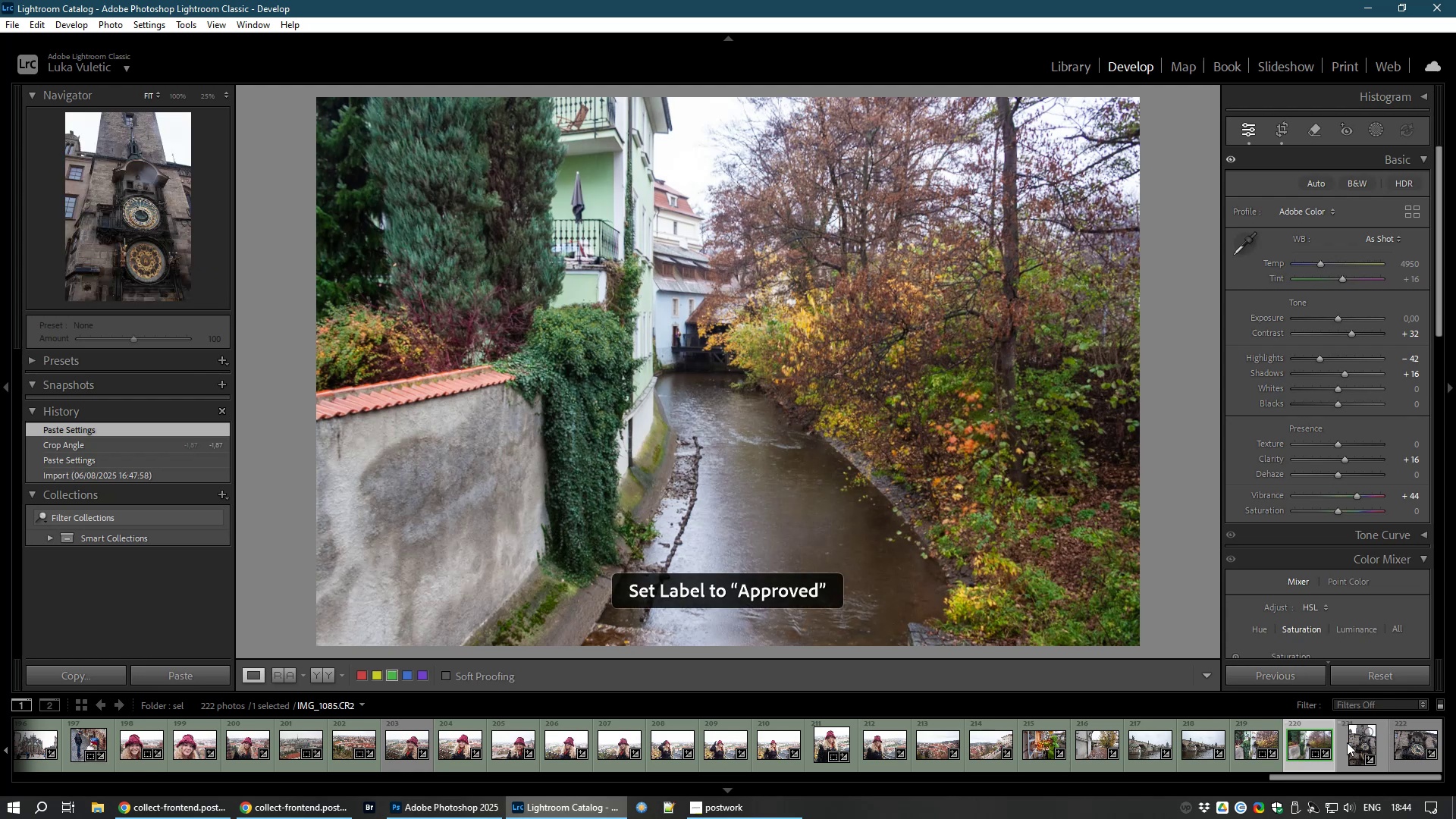 
left_click([1360, 742])
 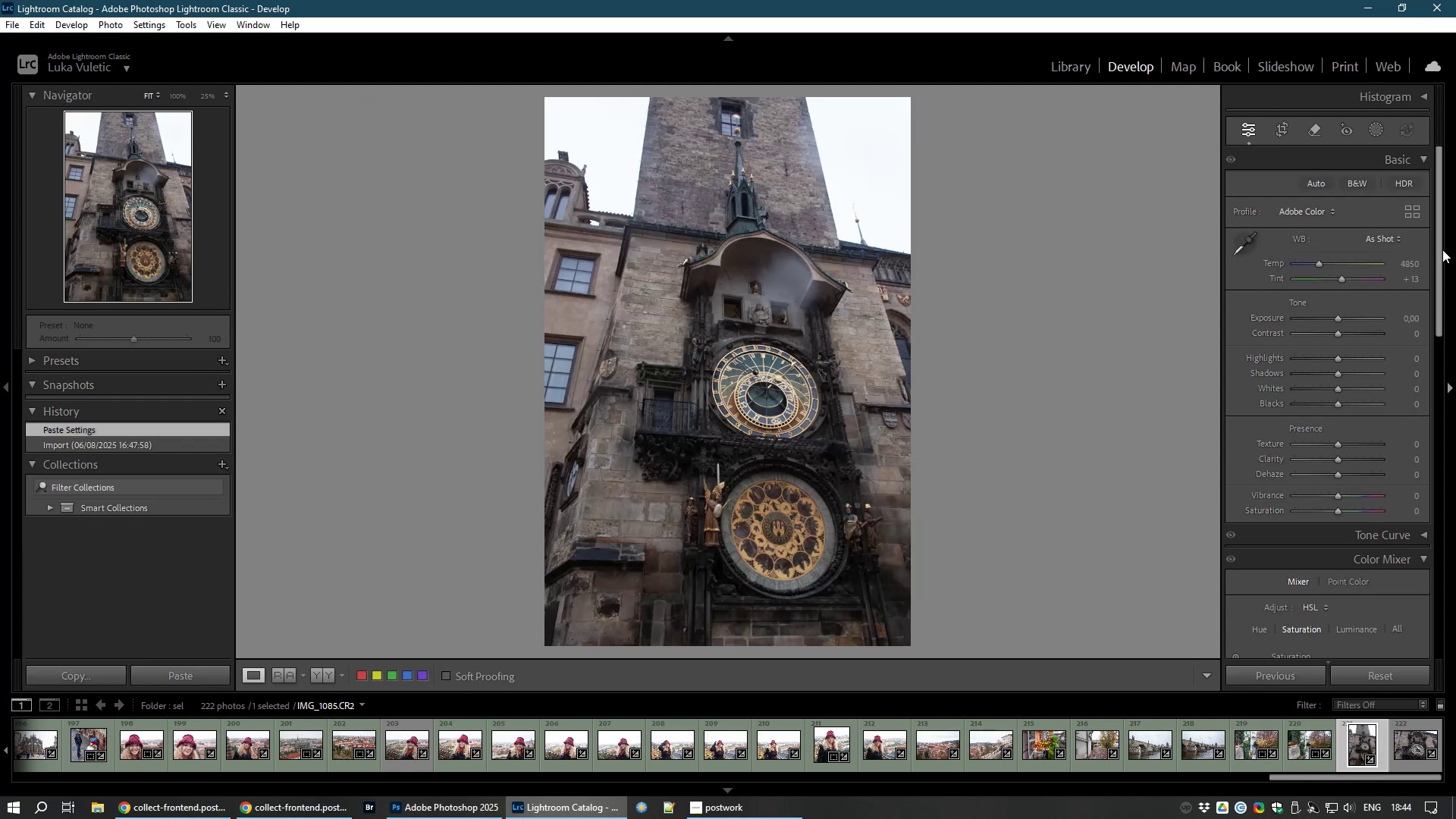 
wait(5.05)
 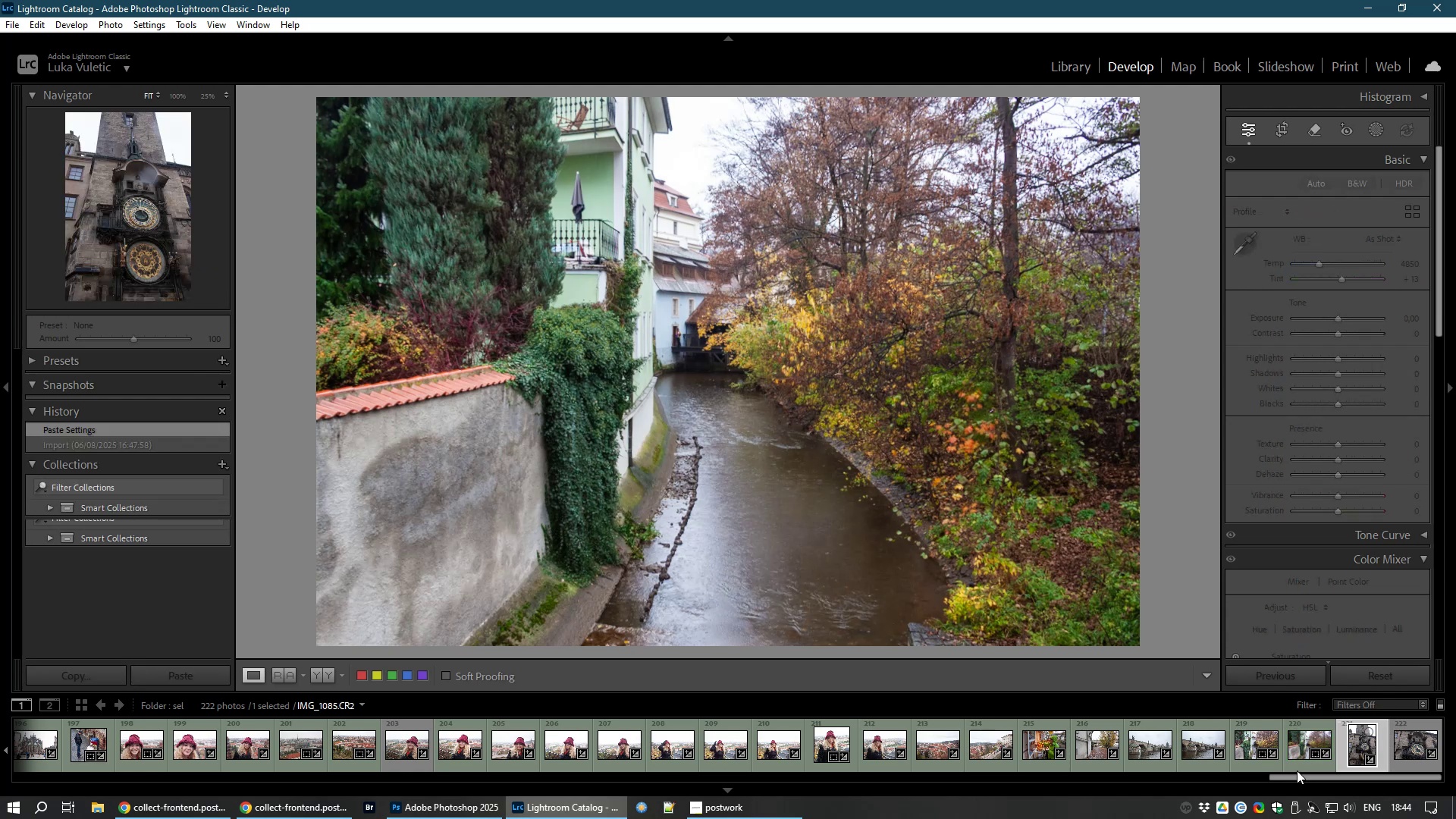 
mouse_move([1428, 475])
 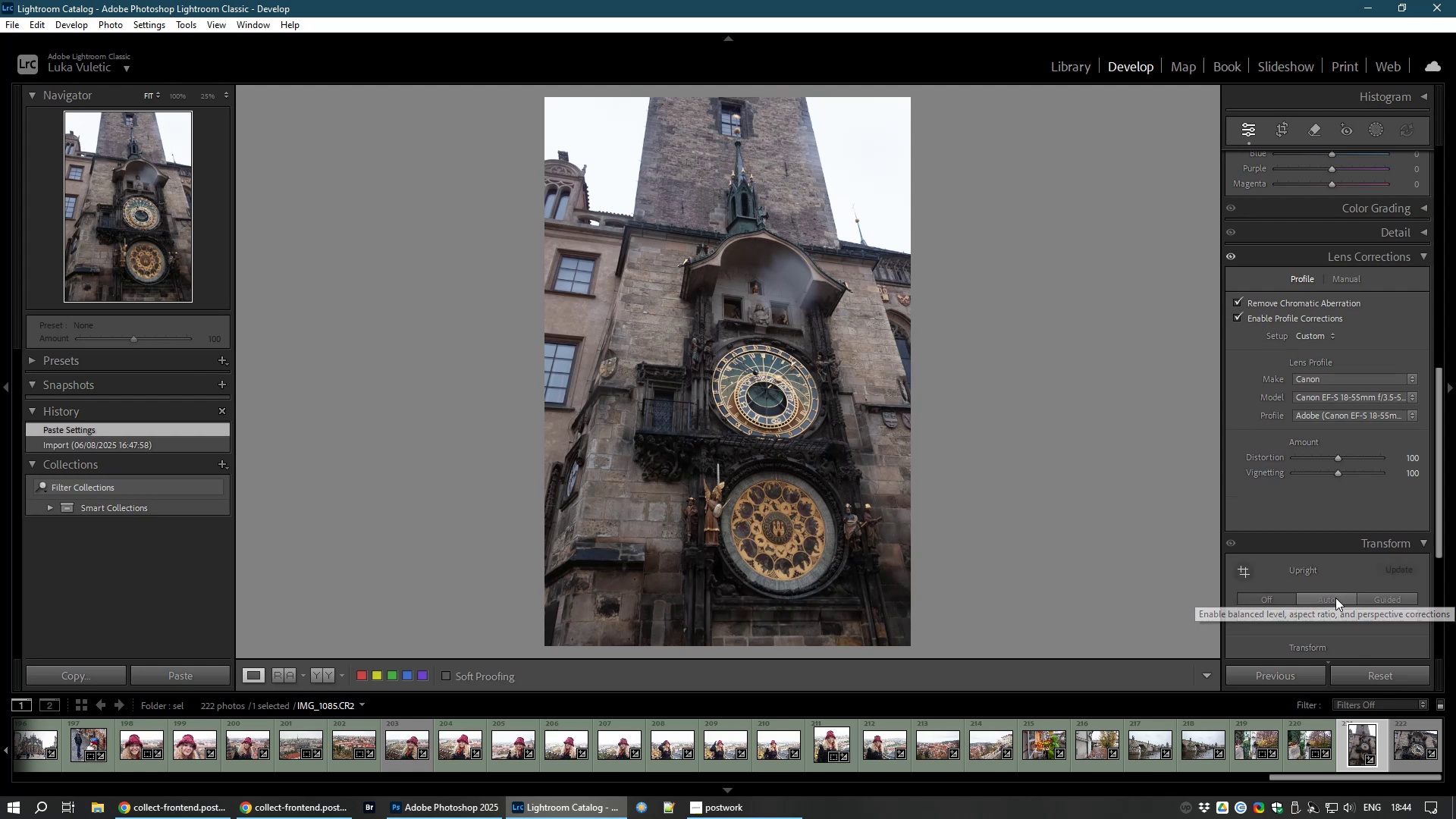 
left_click([1335, 598])
 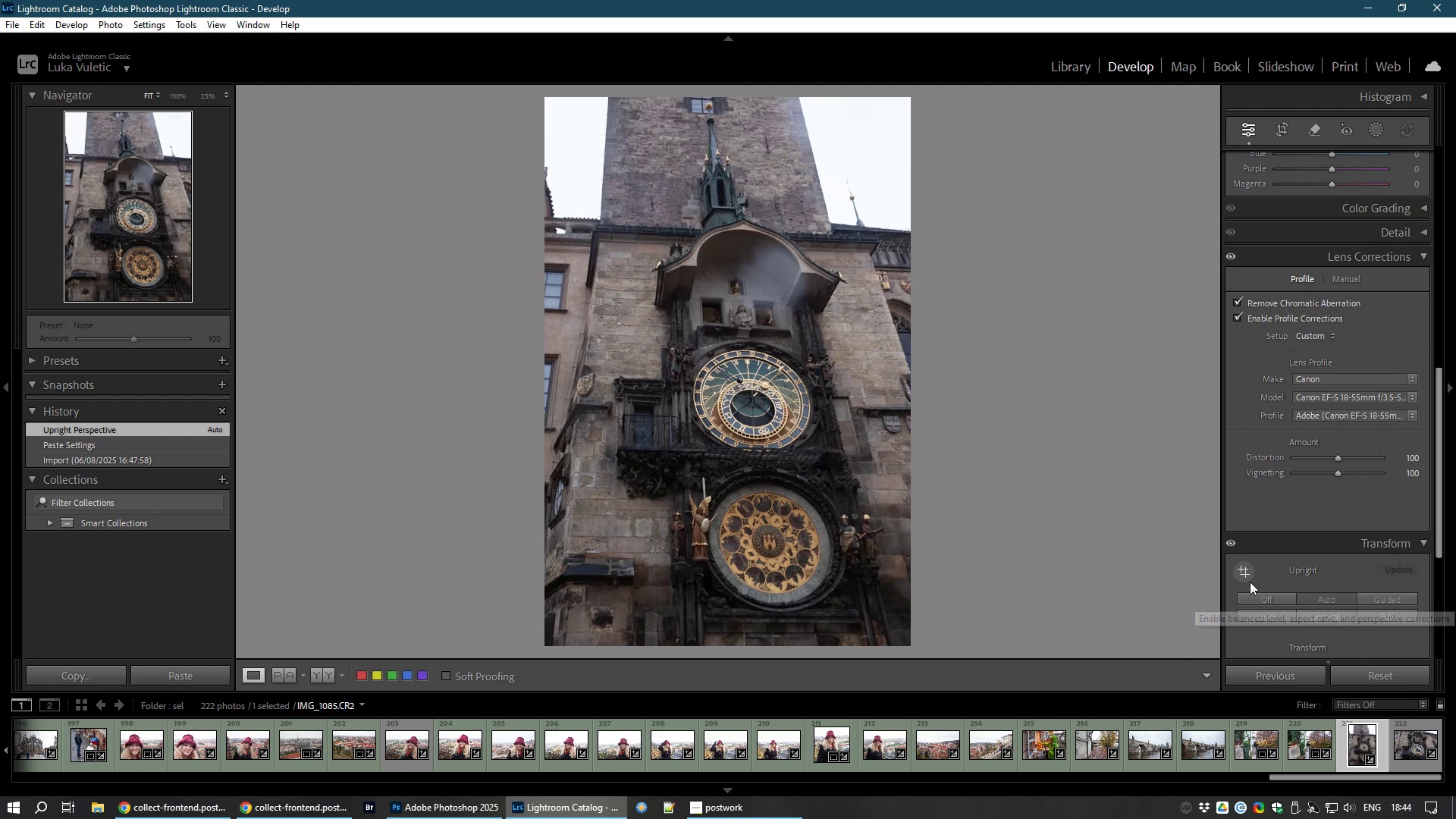 
left_click([1272, 598])
 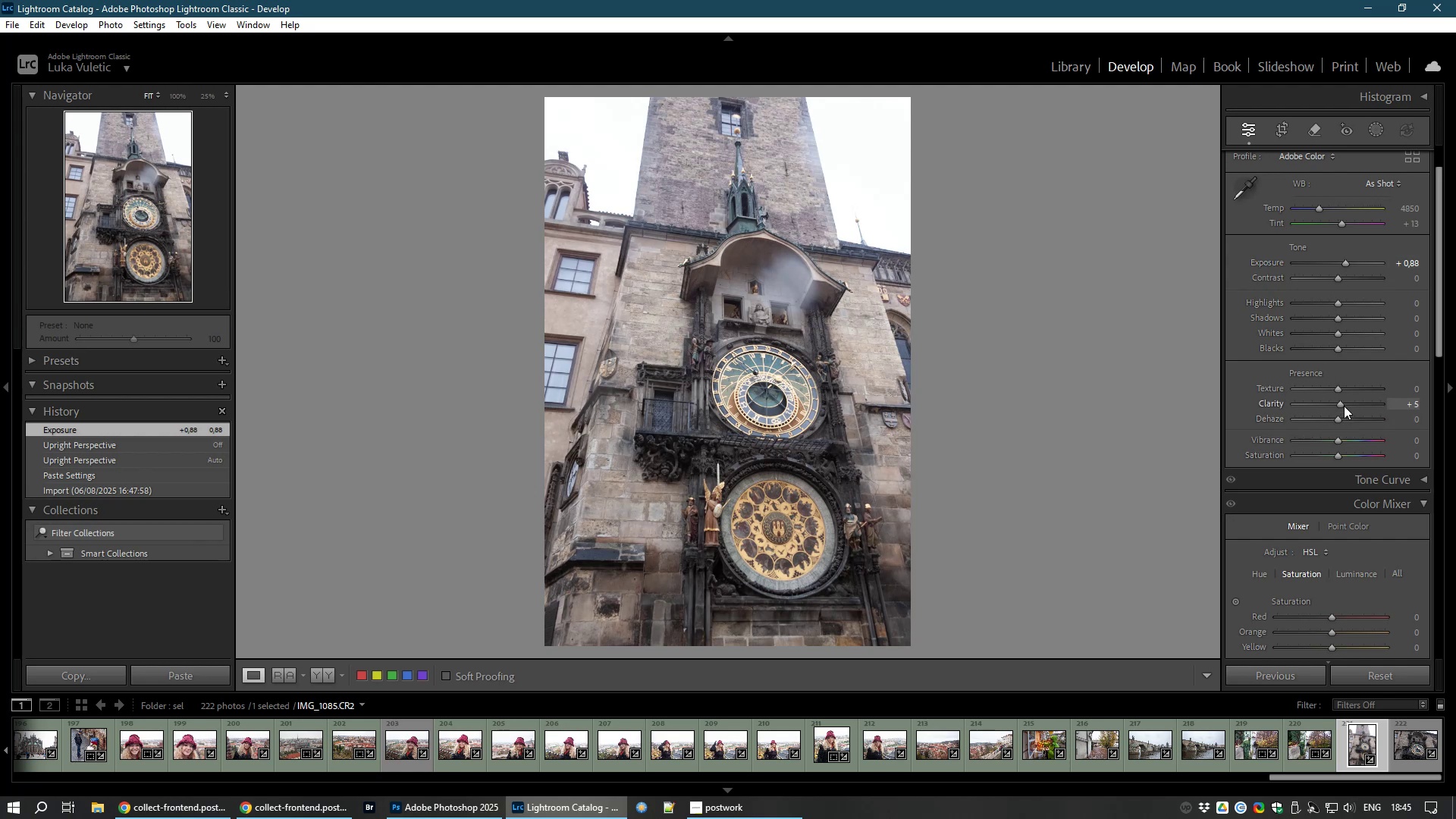 
wait(24.84)
 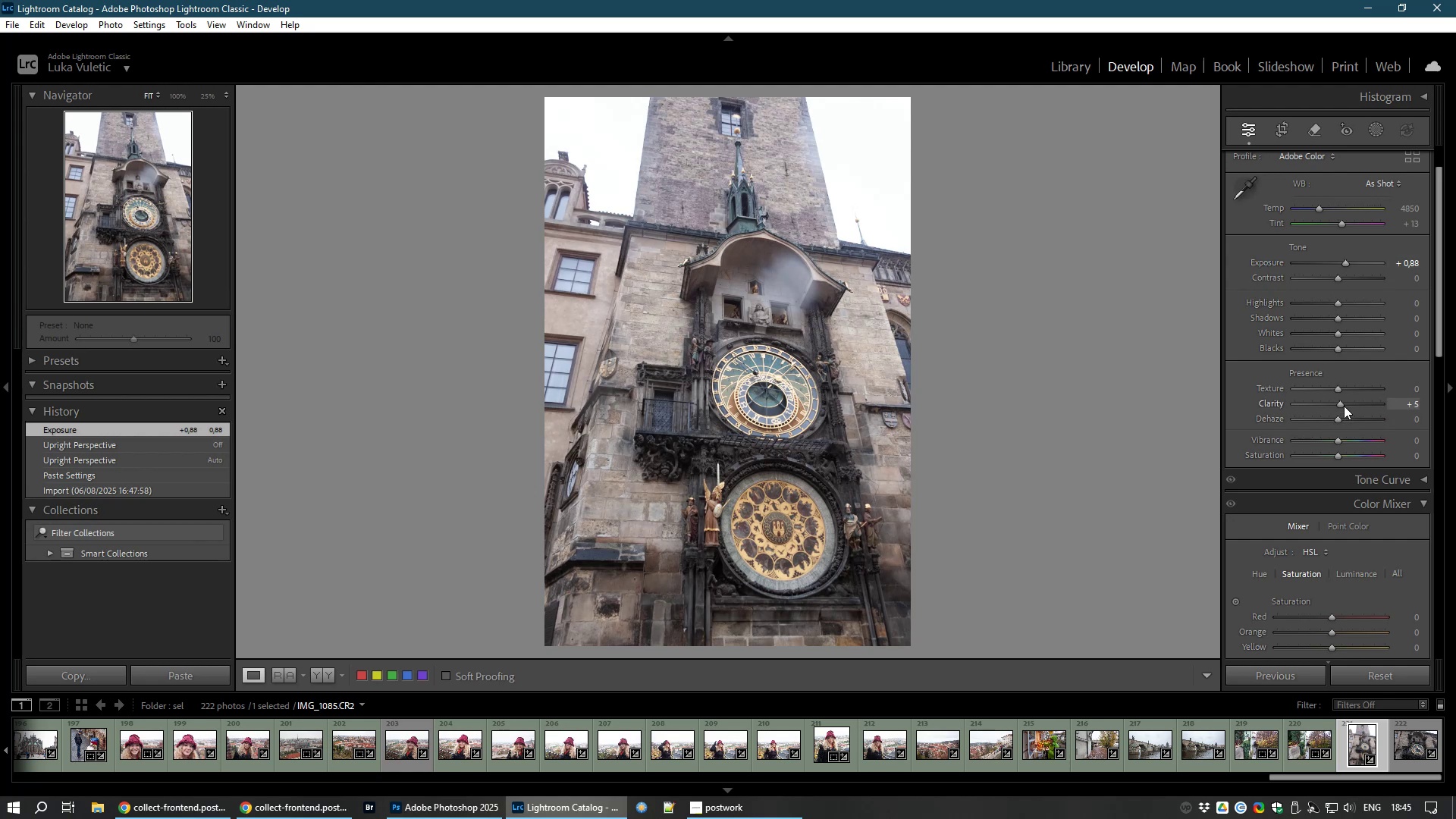 
double_click([1410, 210])
 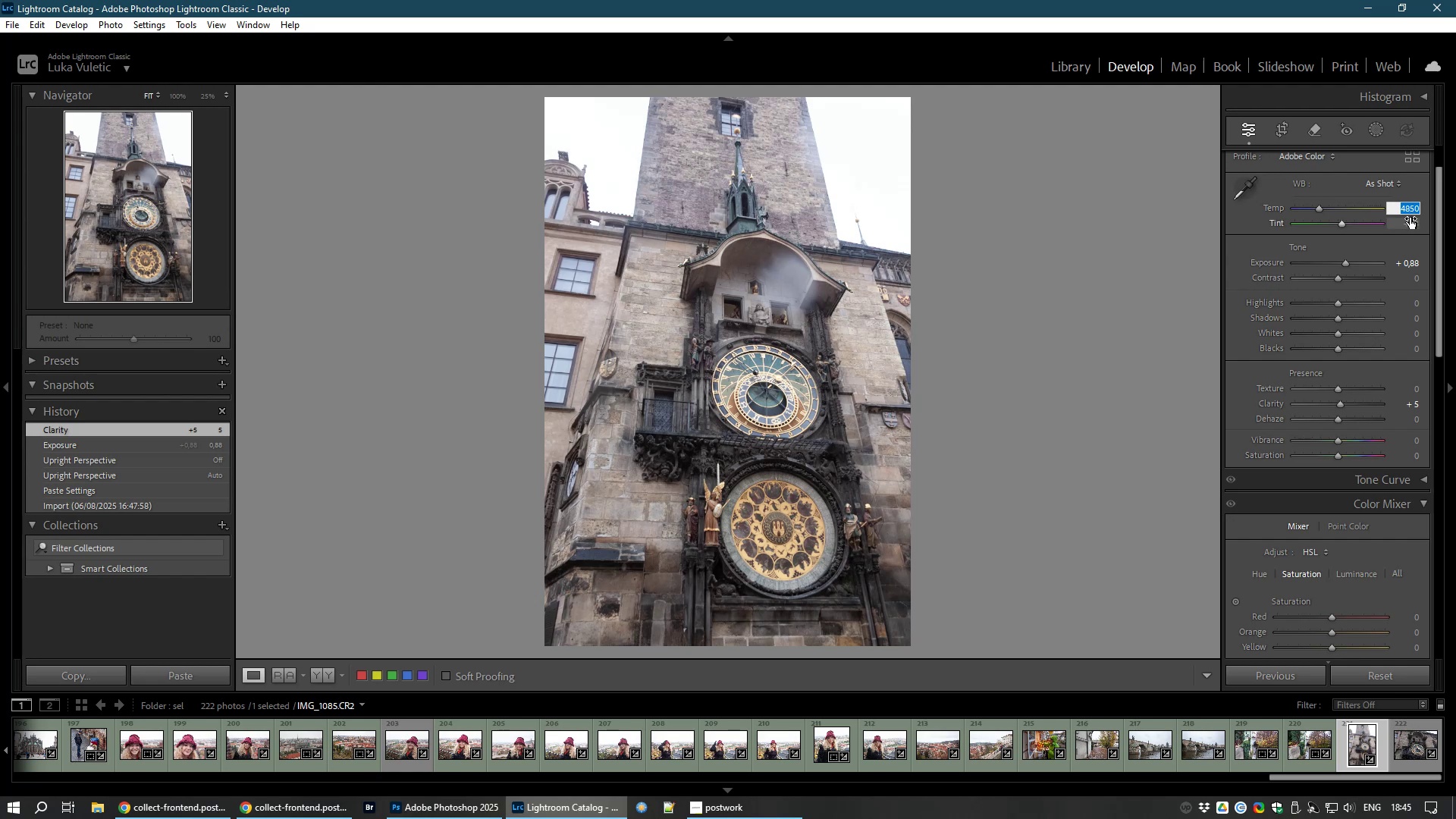 
key(Numpad5)
 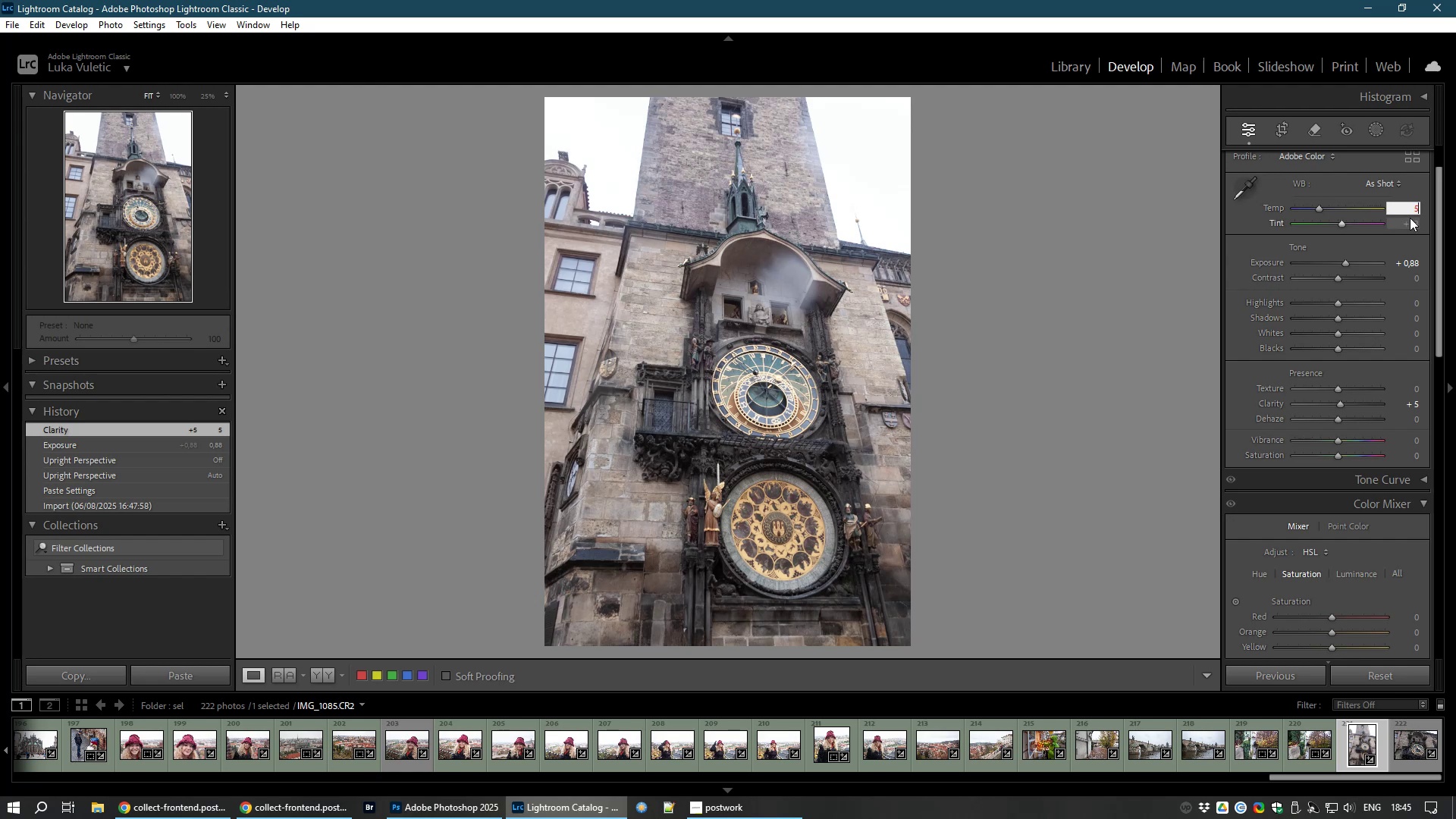 
key(Numpad0)
 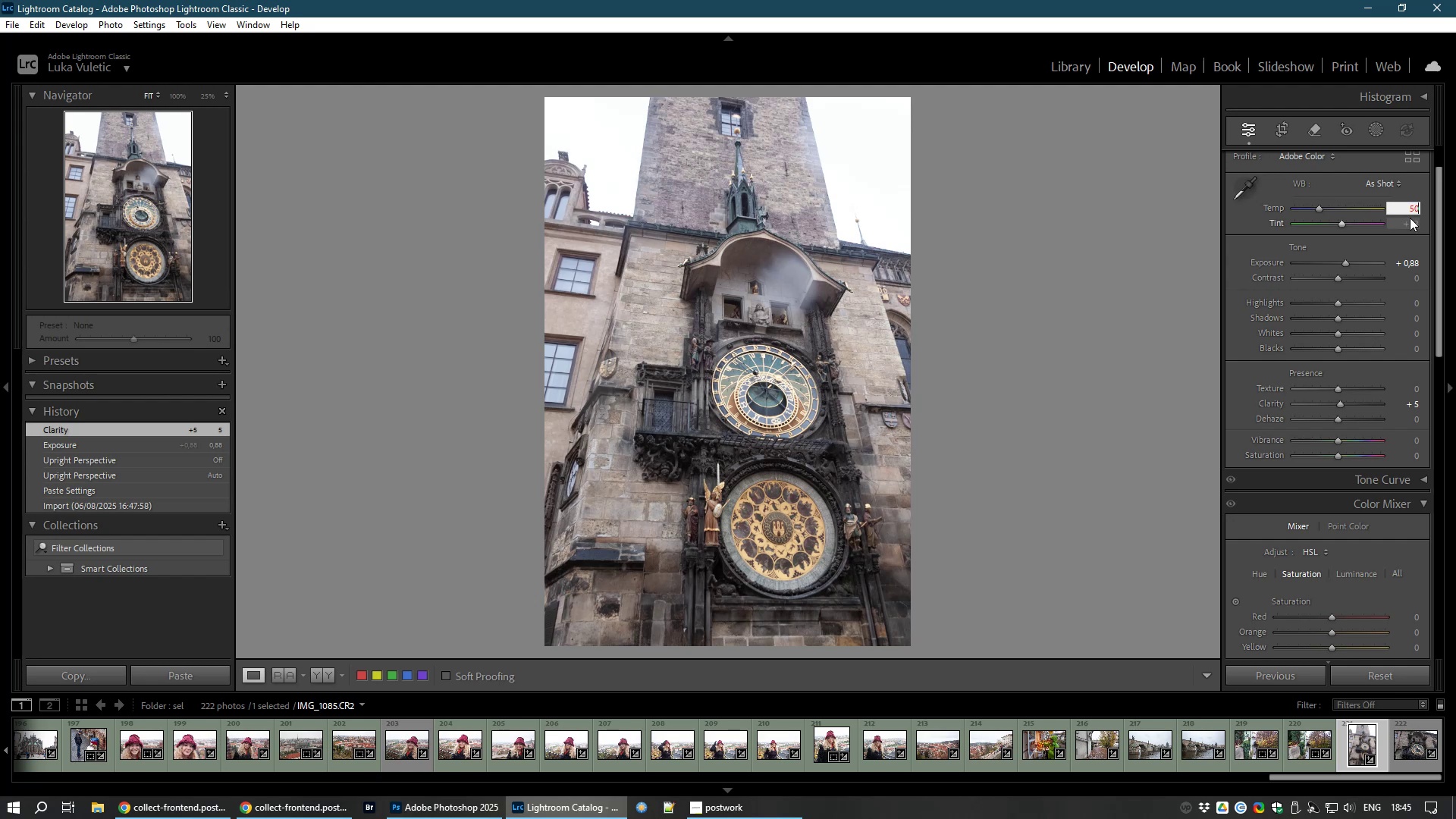 
key(Numpad0)
 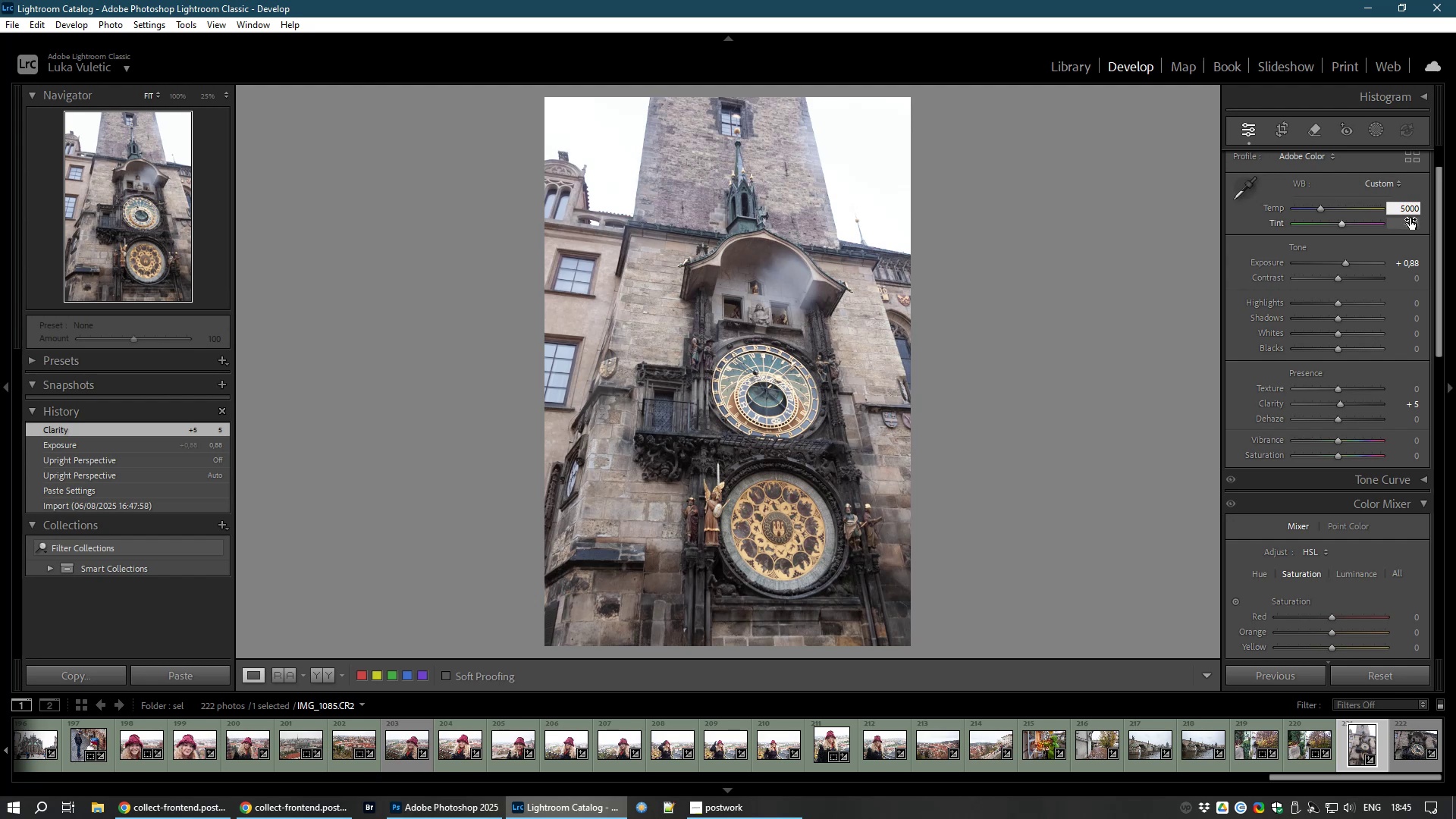 
key(Enter)
 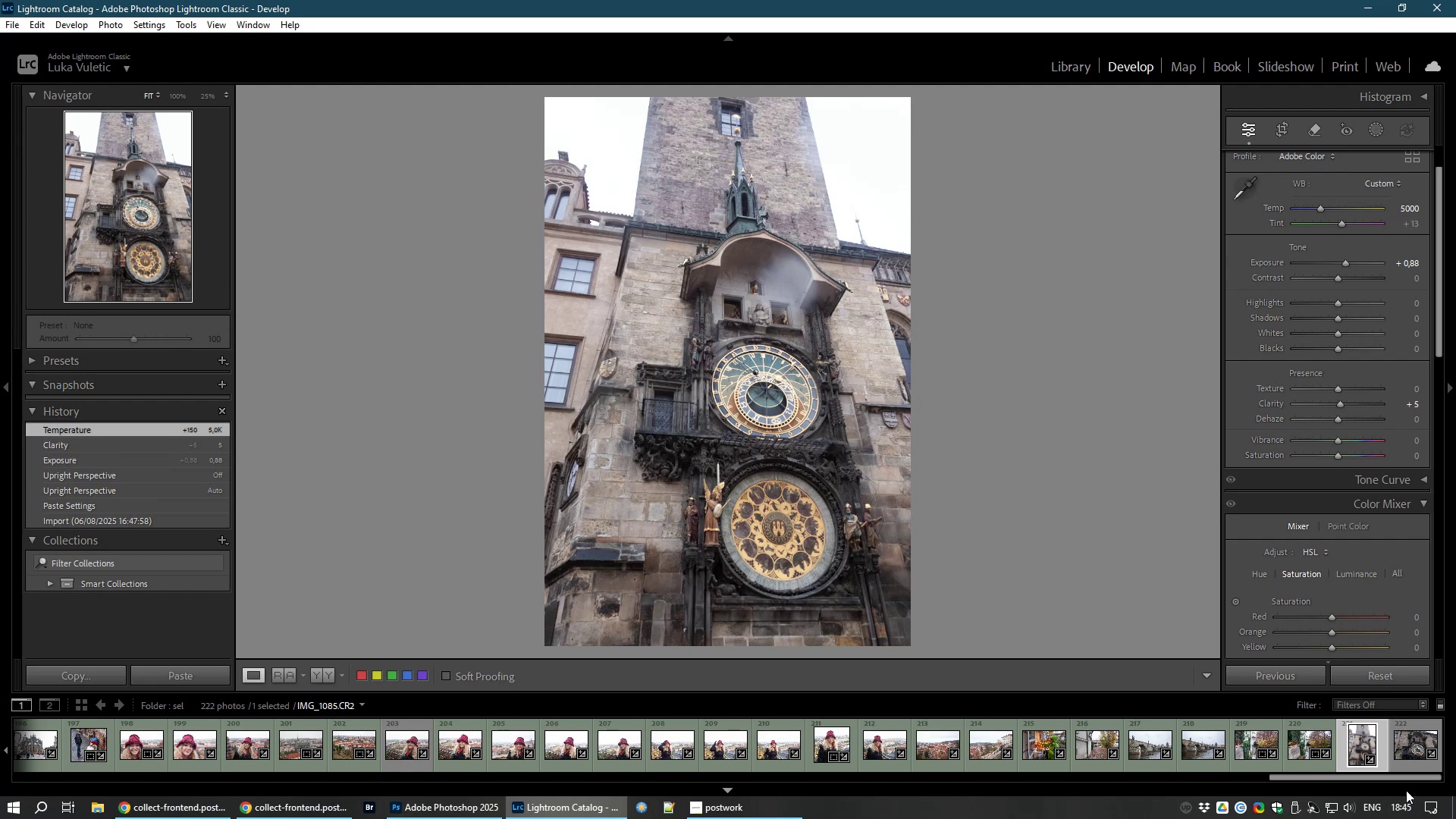 
wait(5.19)
 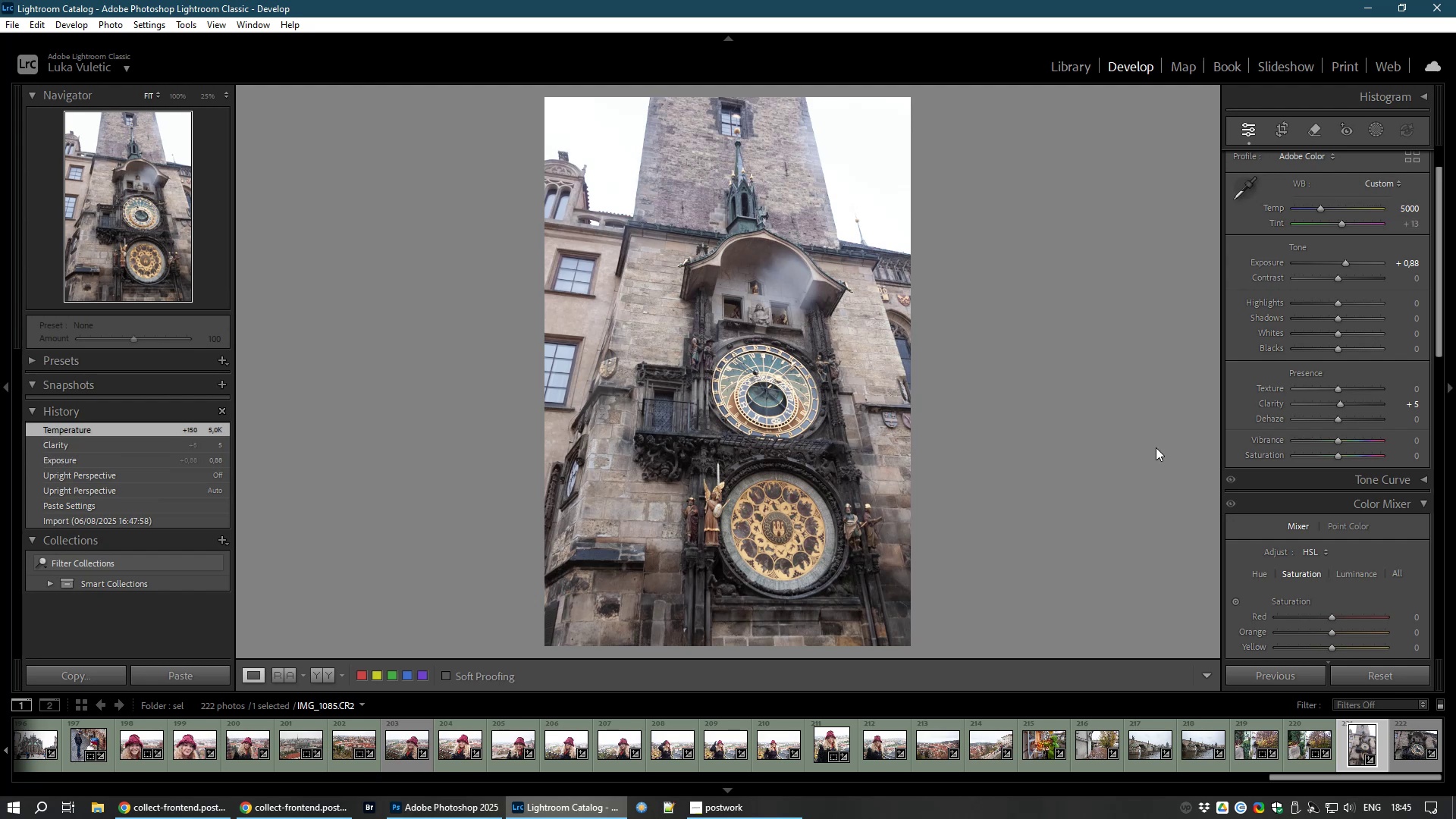 
key(8)
 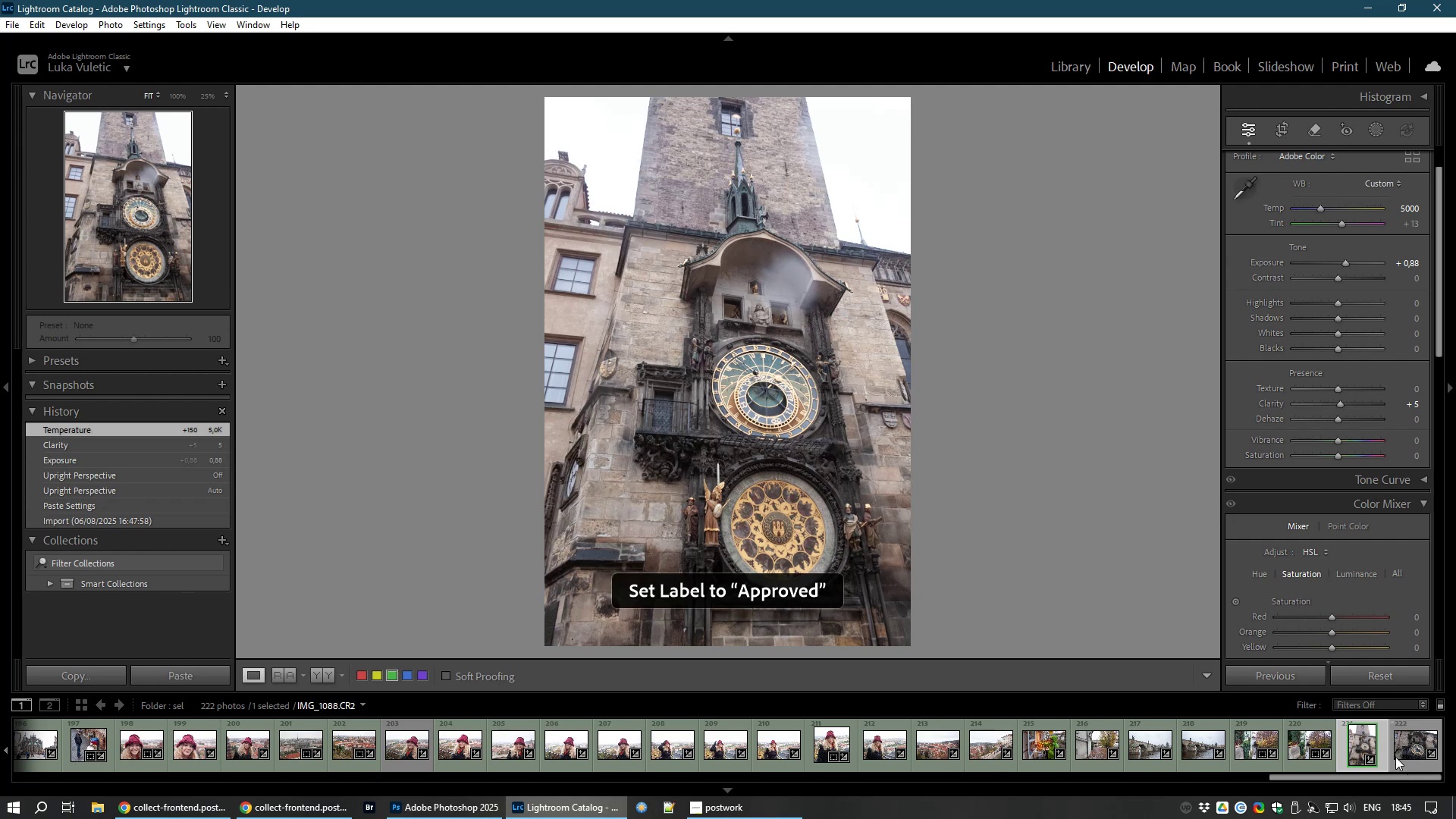 
mouse_move([1389, 742])
 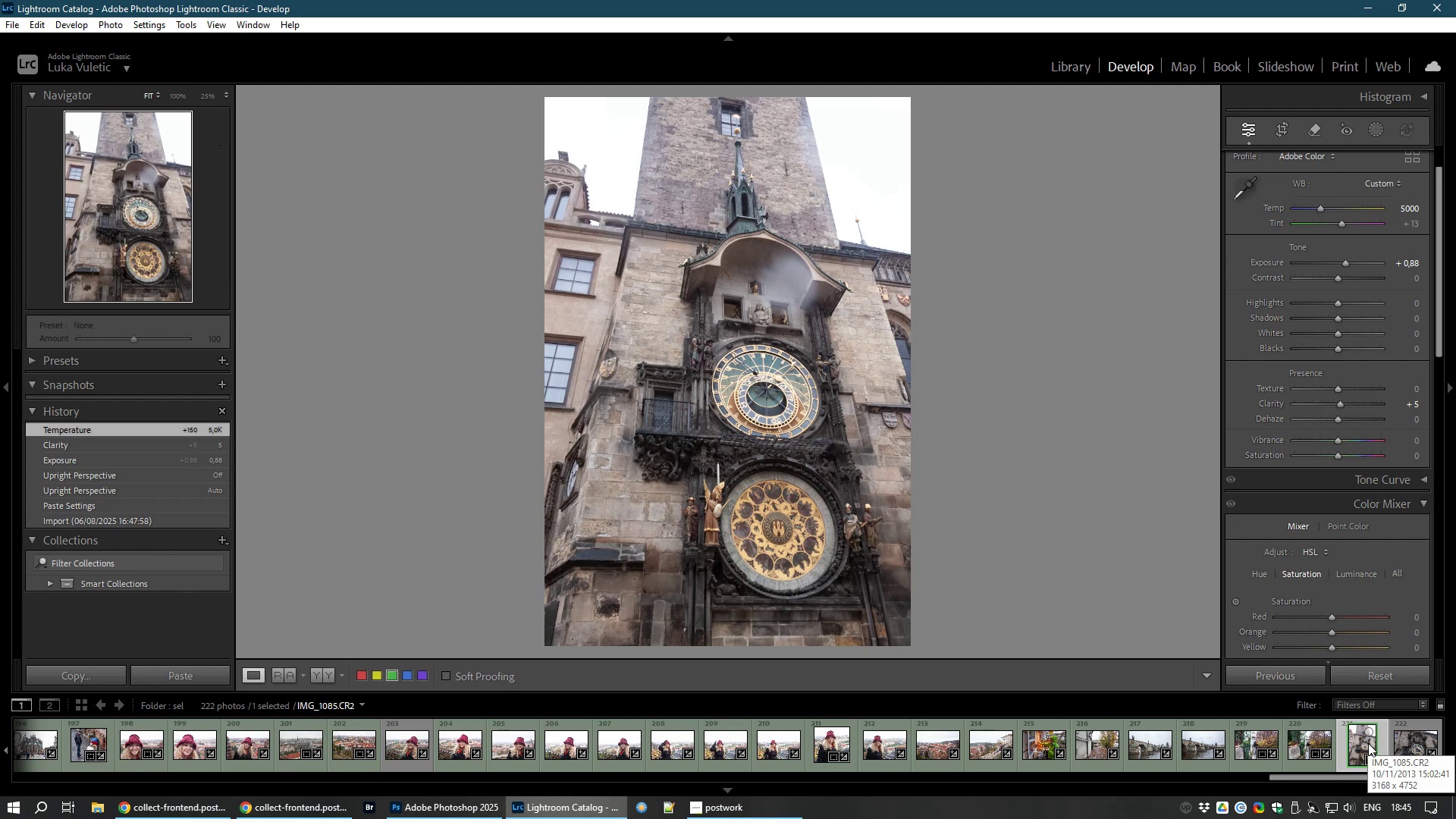 
left_click([1368, 743])
 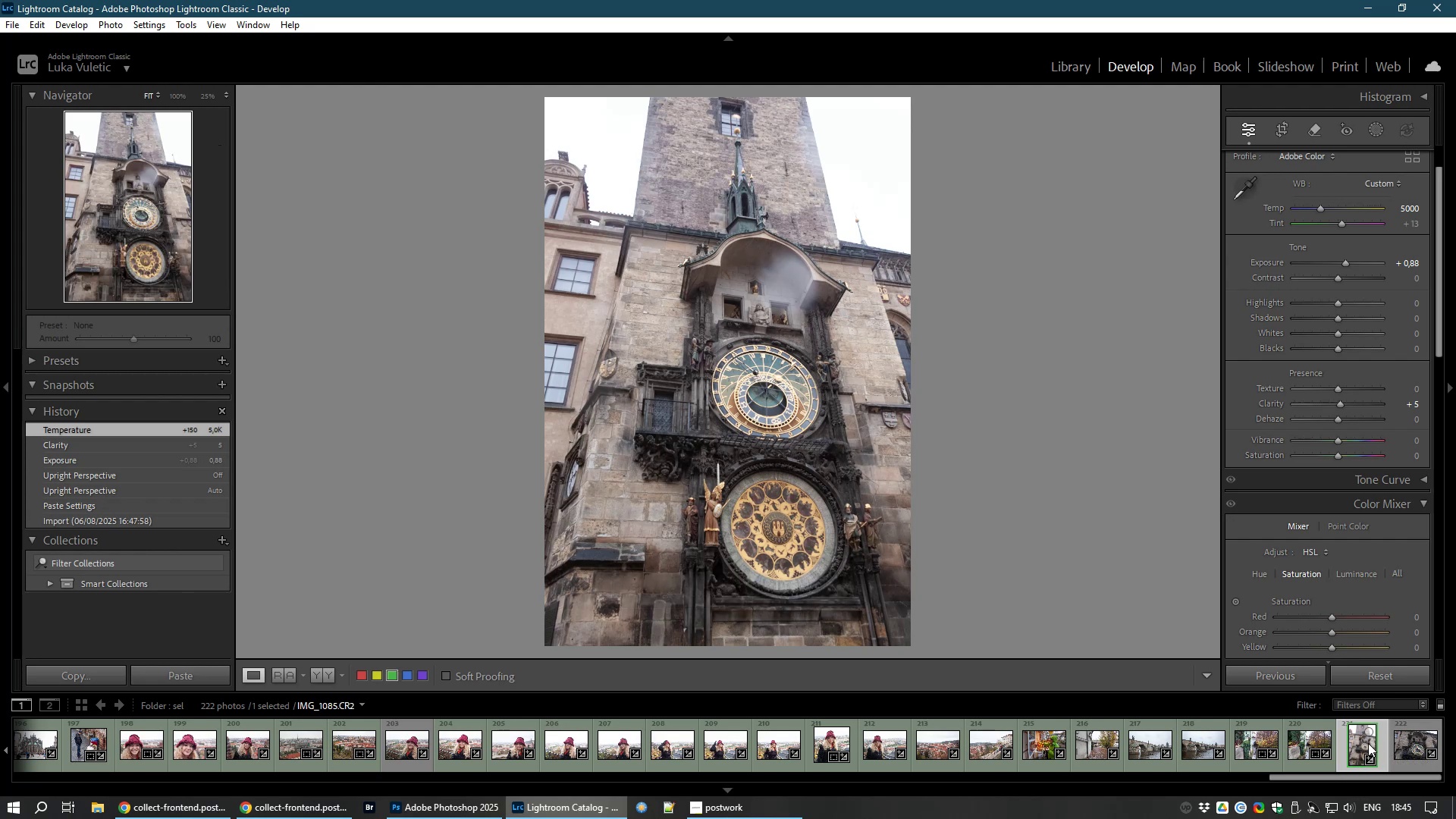 
hold_key(key=ControlLeft, duration=1.26)
left_click([1408, 751])
 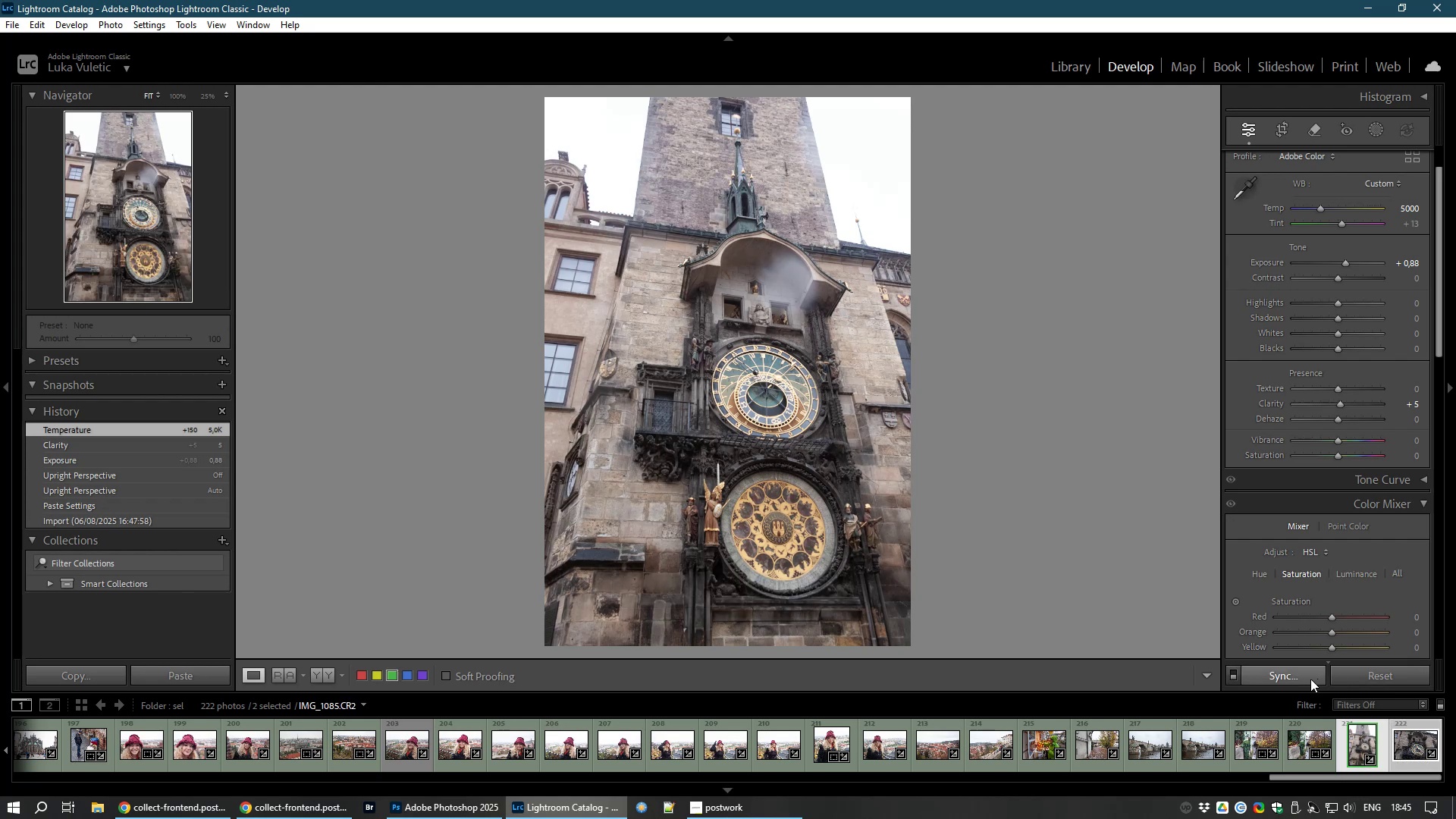 
left_click([1310, 679])
 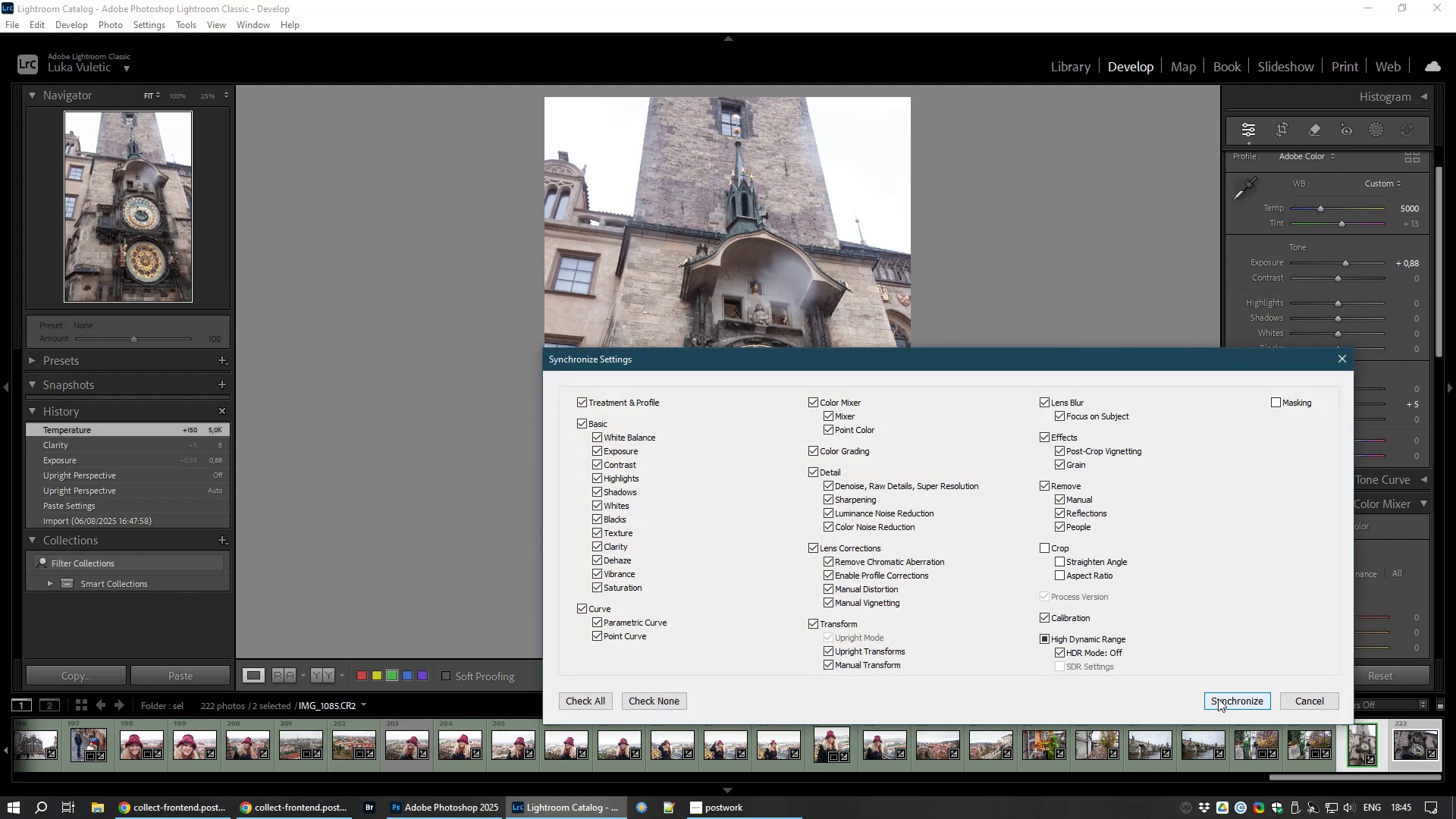 
left_click([1219, 698])
 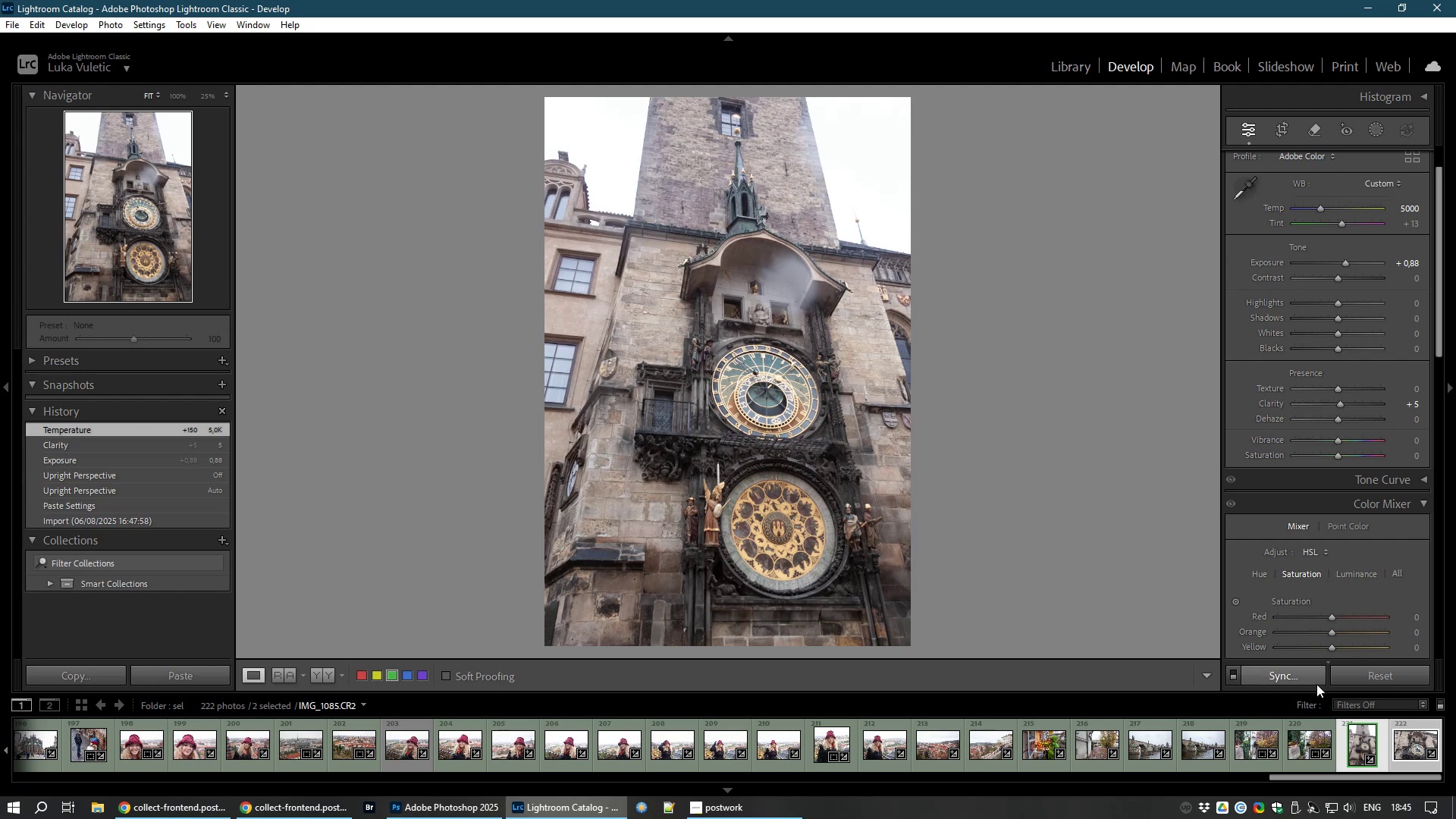 
key(Control+D)
 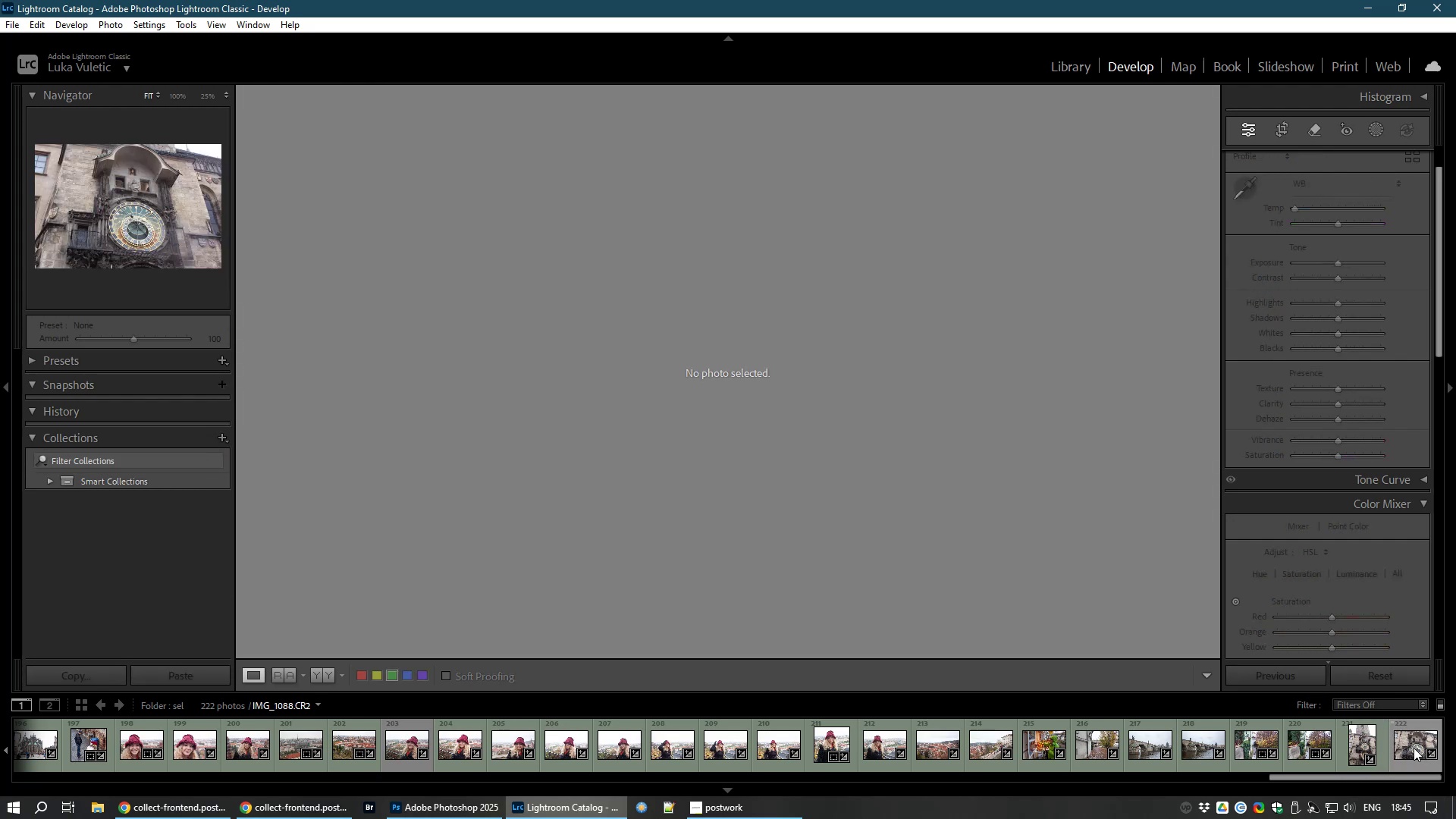 
left_click([1407, 748])
 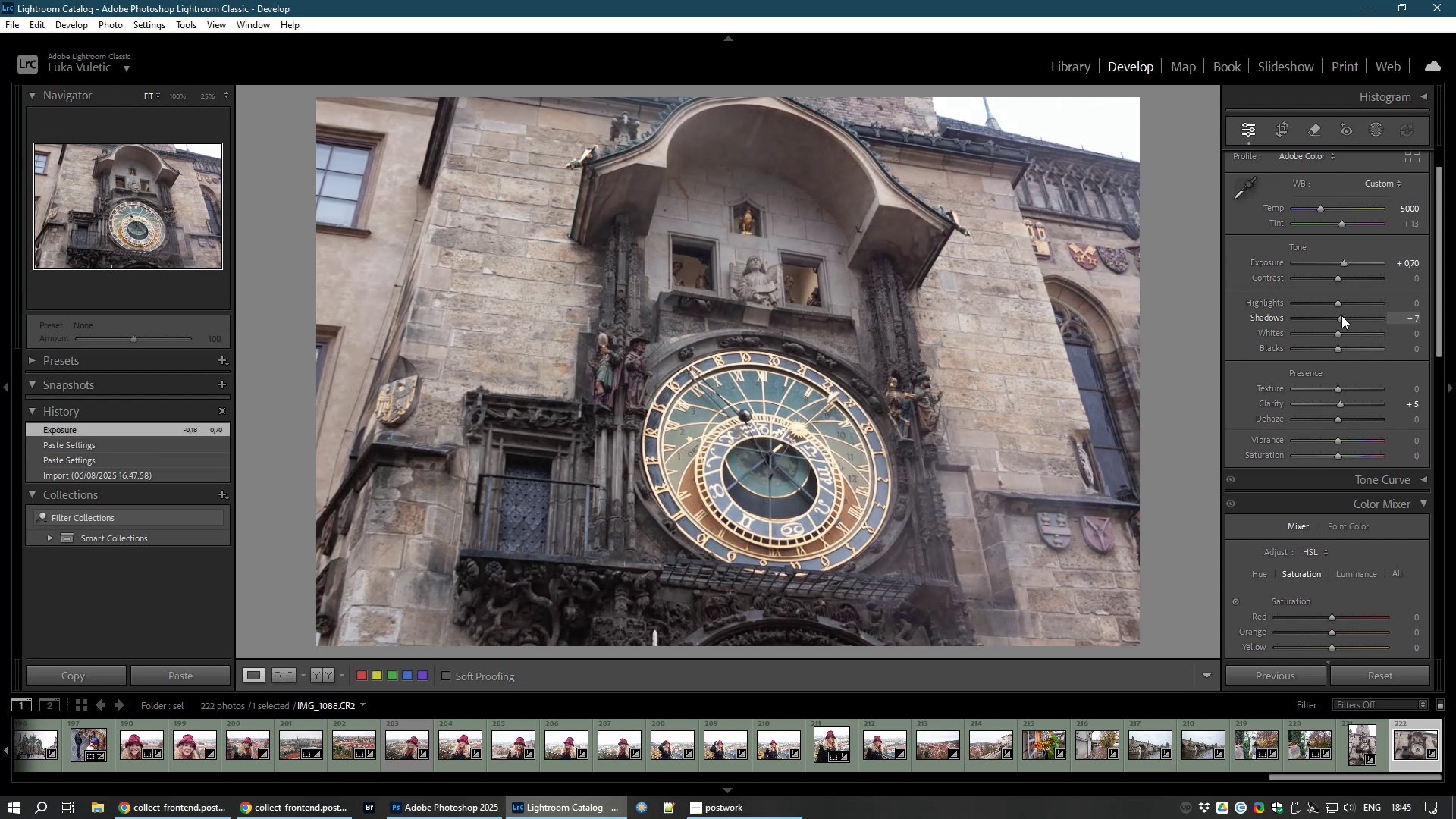 
wait(17.48)
 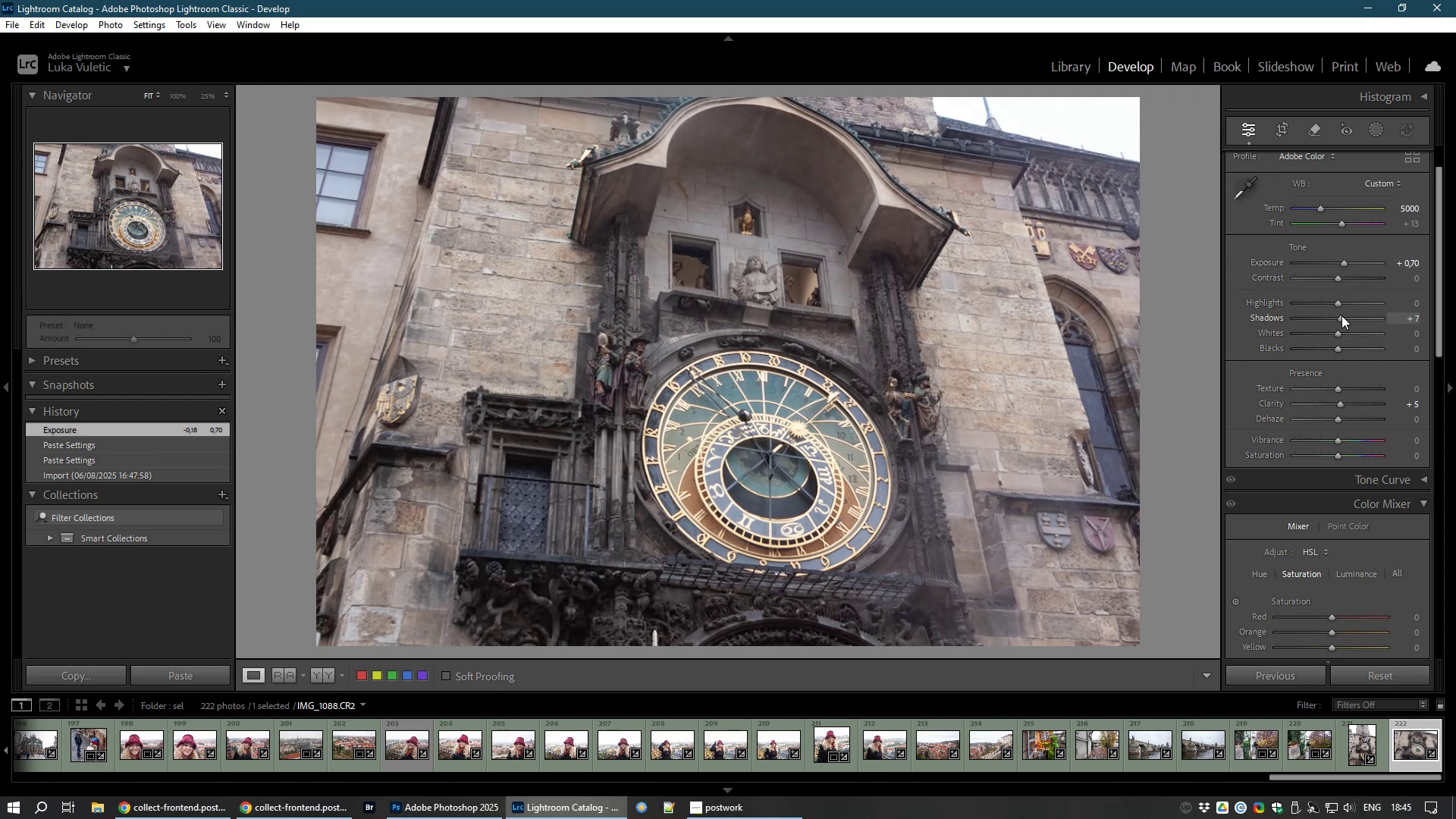 
left_click([149, 813])
 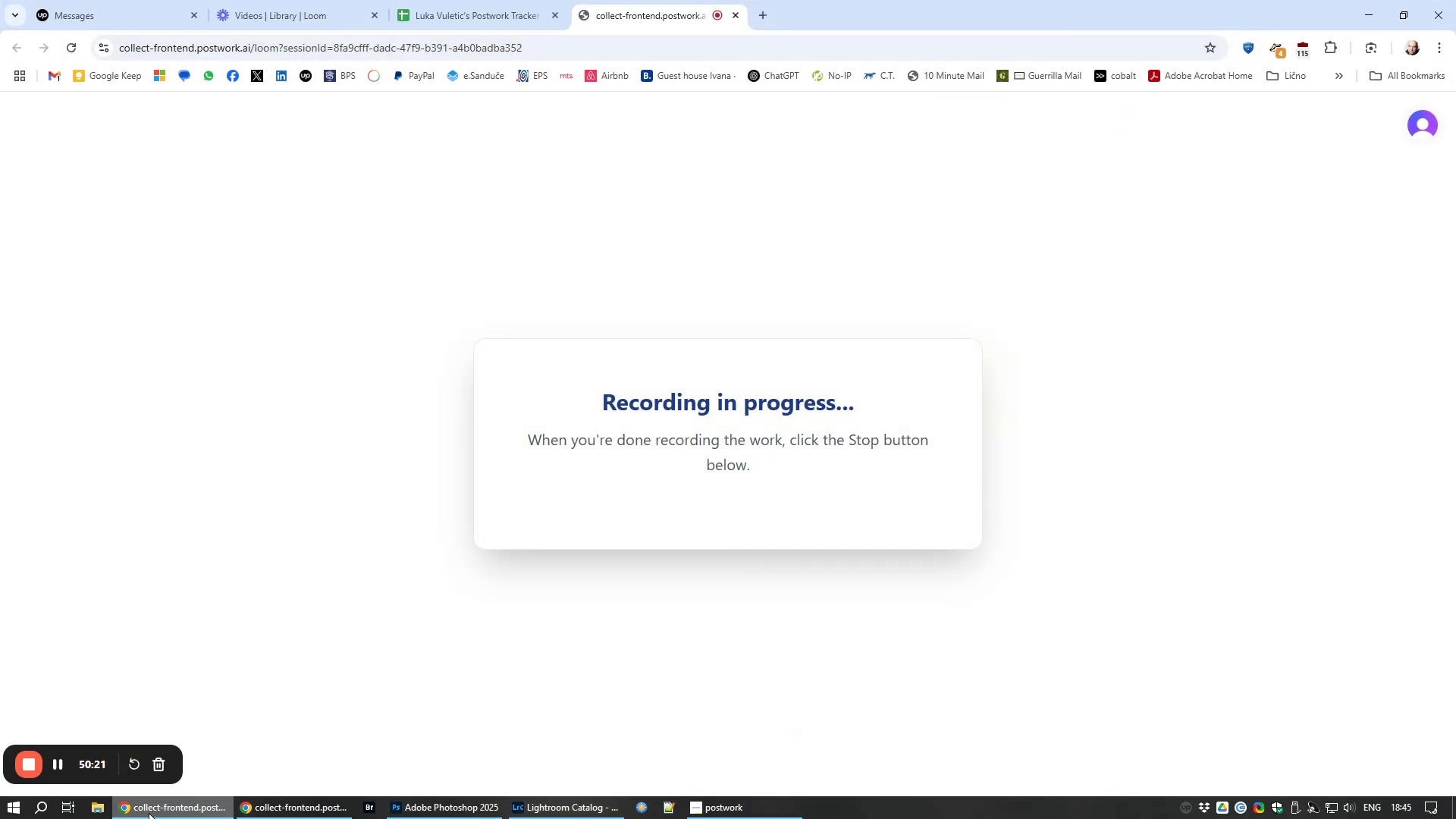 
left_click([149, 813])
 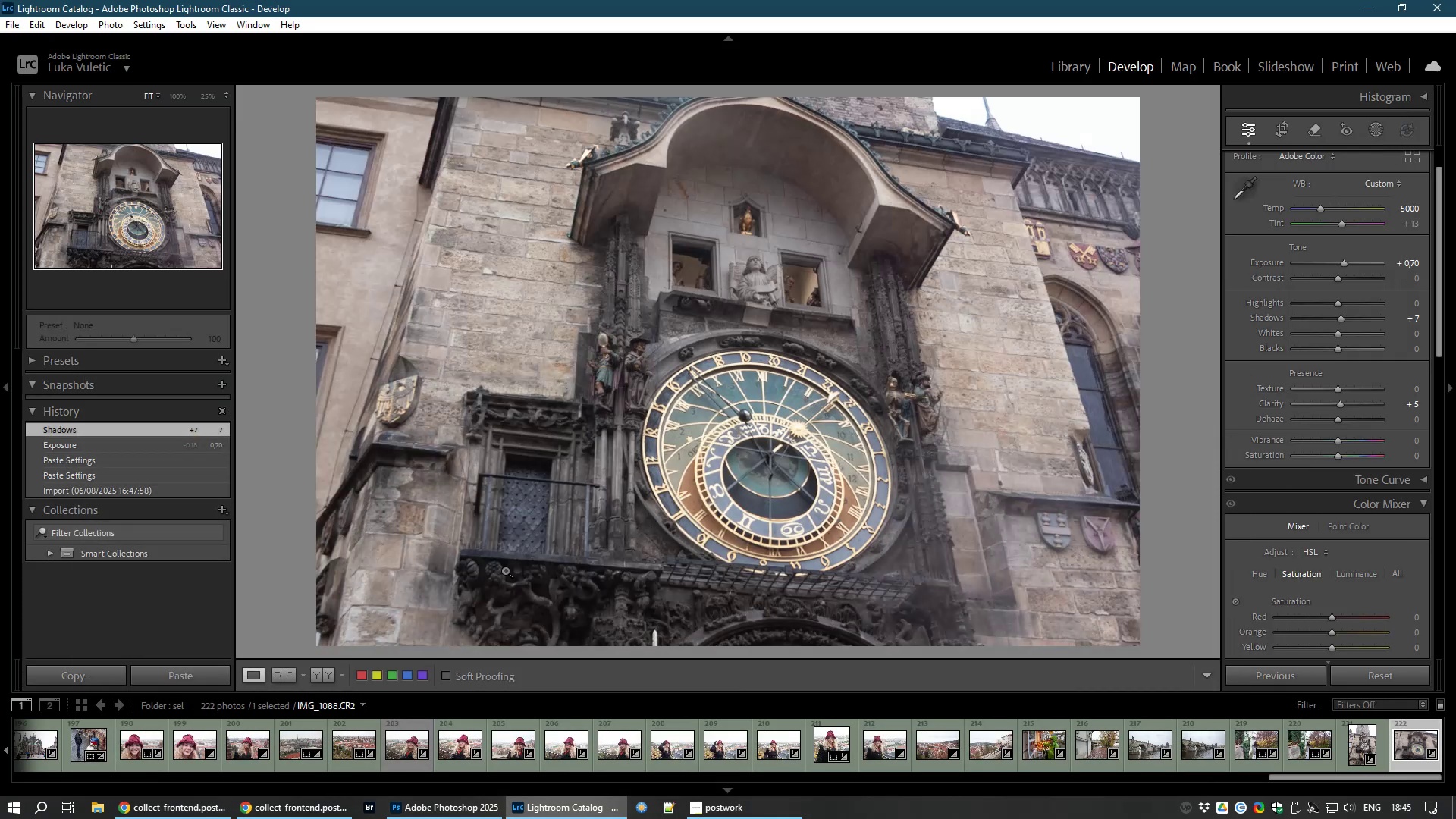 
wait(11.58)
 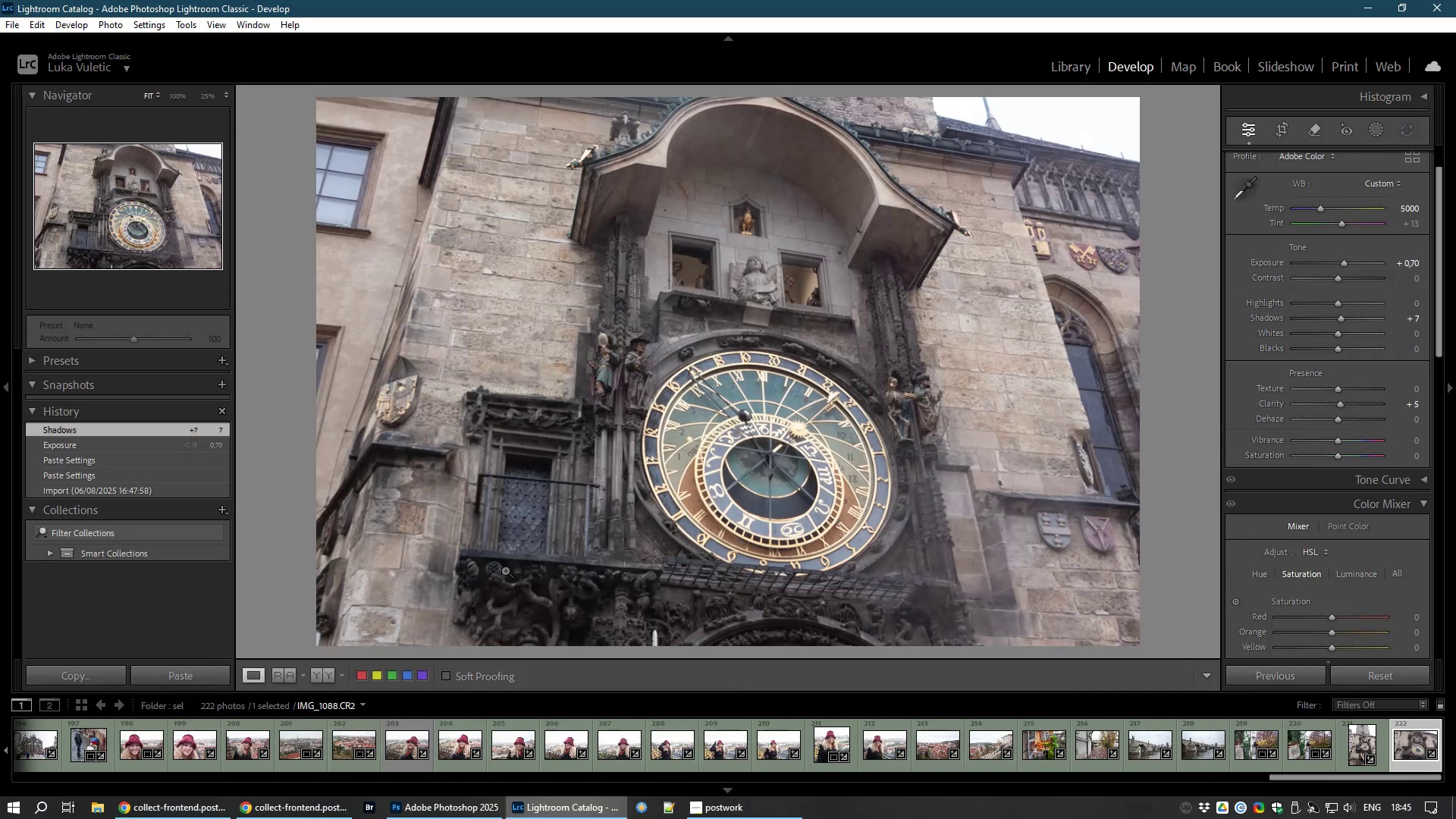 
mouse_move([20, 799])
 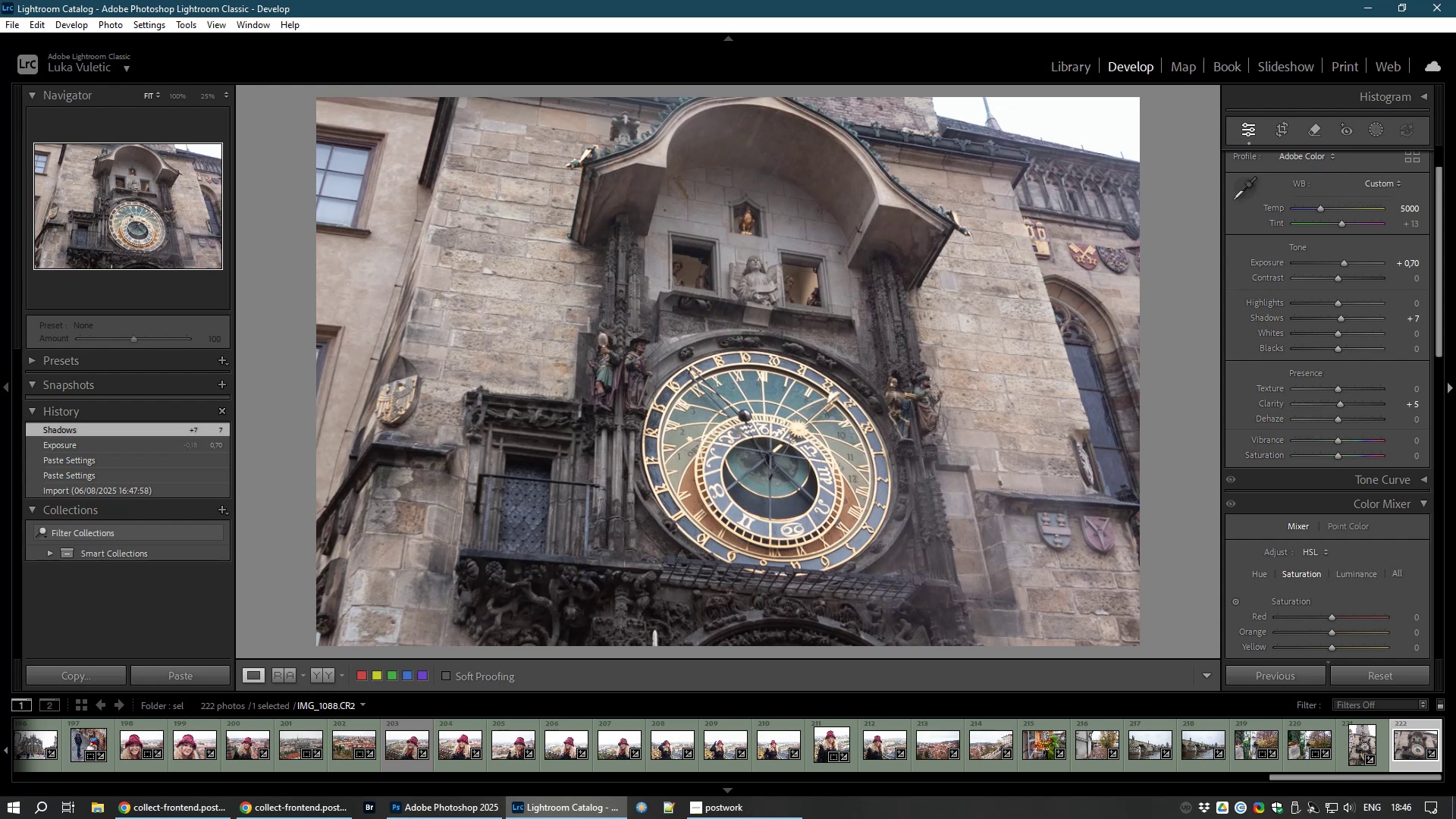 
left_click([1436, 0])
 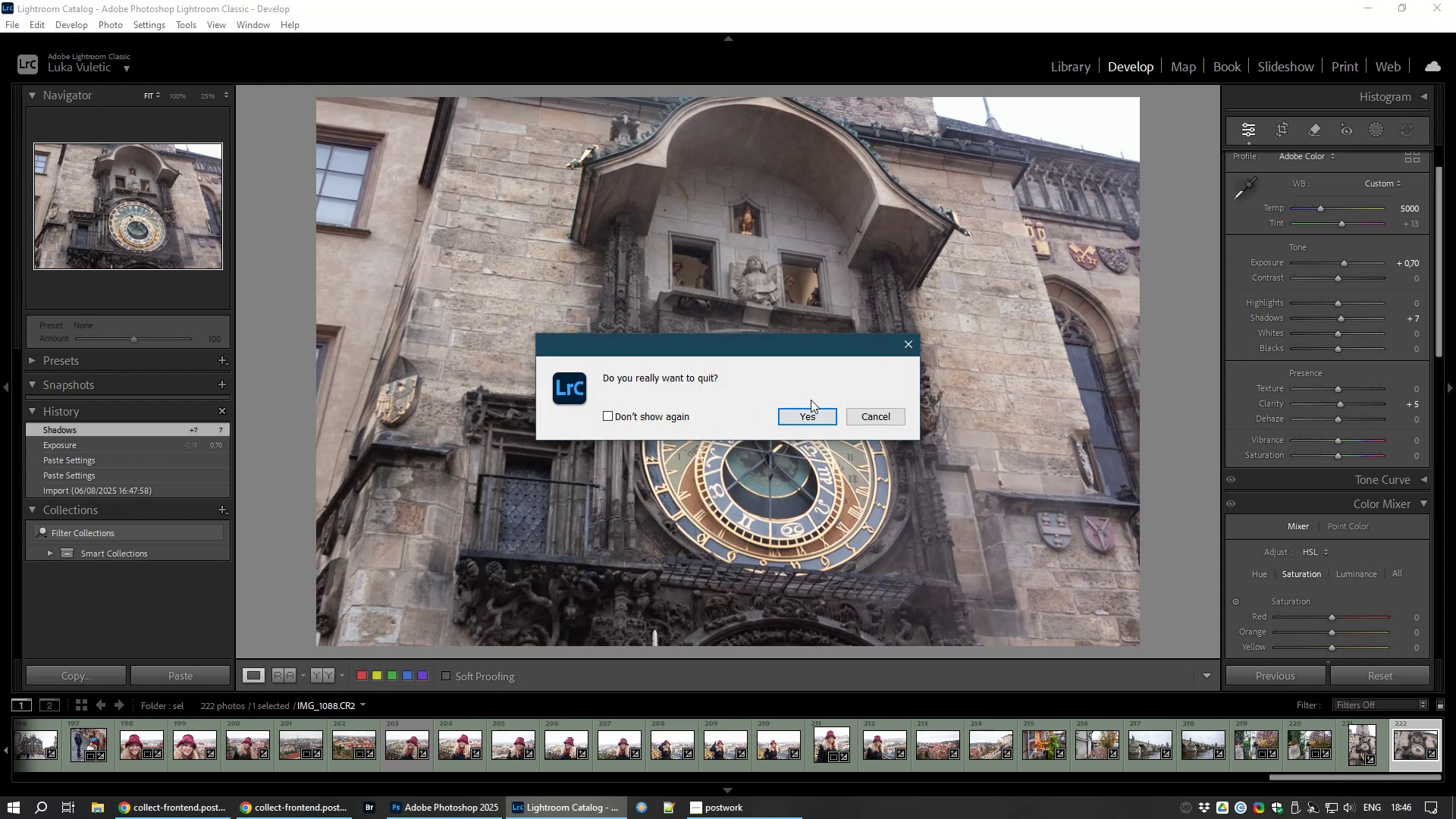 
left_click([799, 410])
 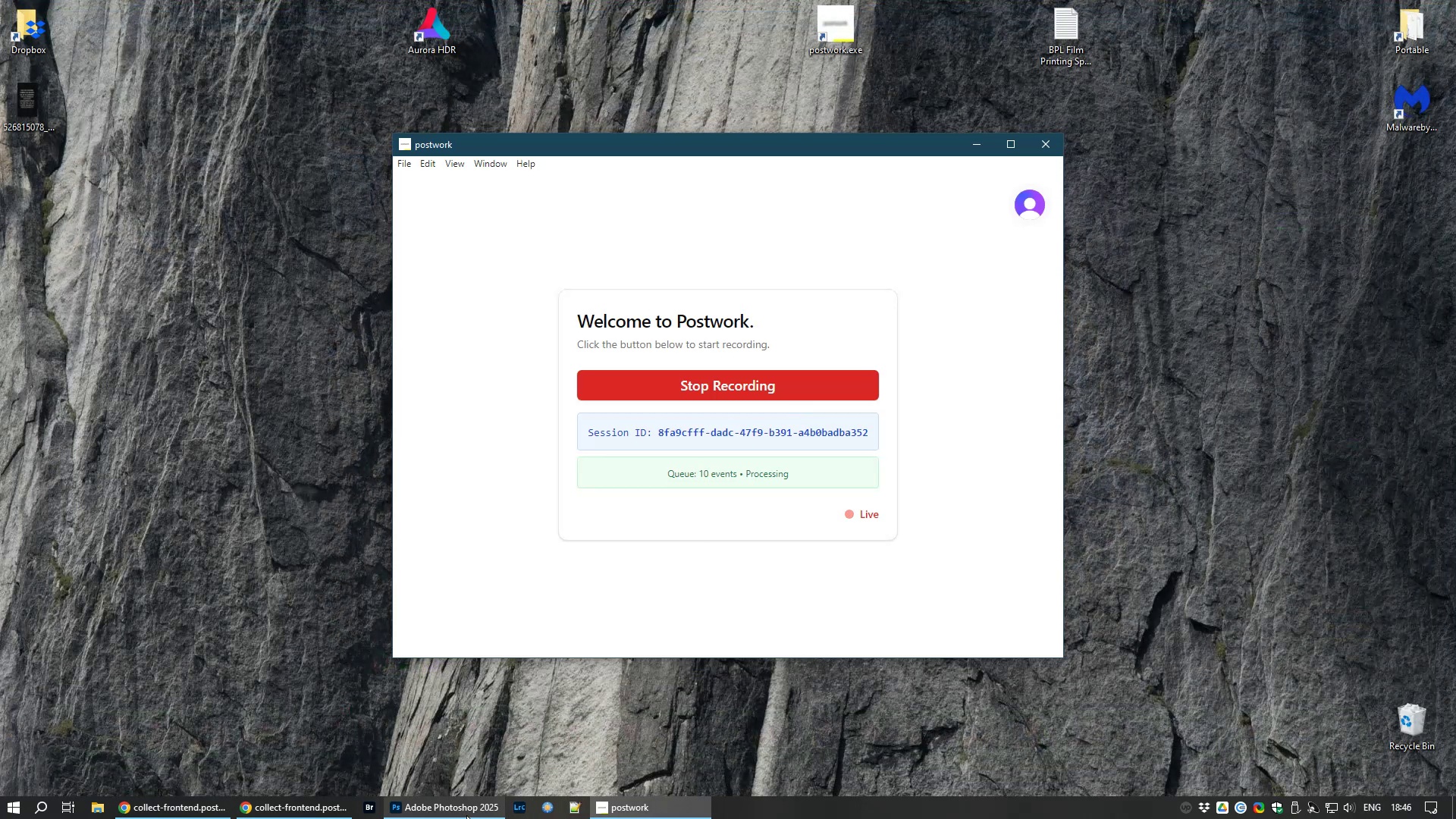 
left_click([466, 815])
 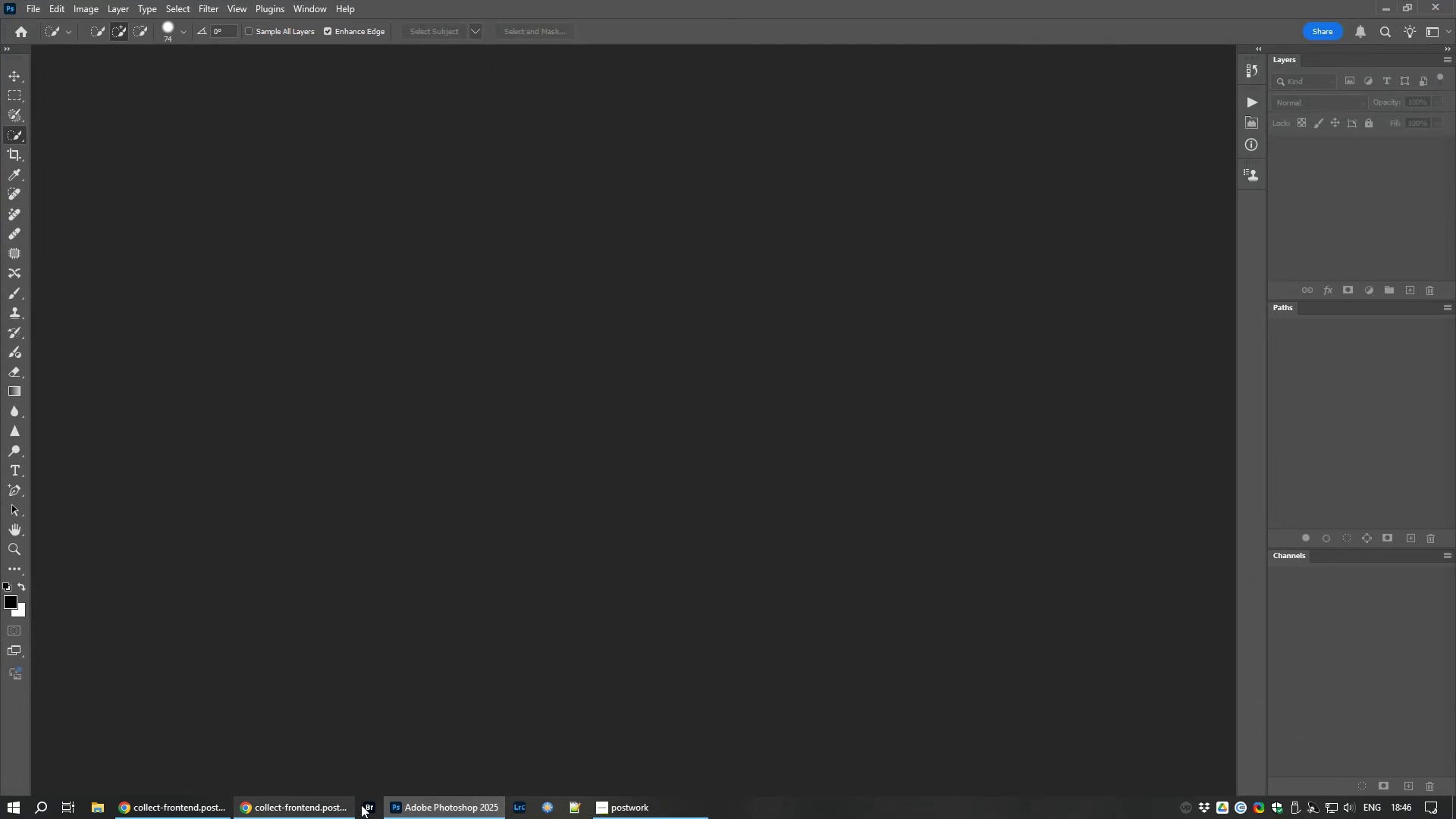 
left_click([369, 805])
 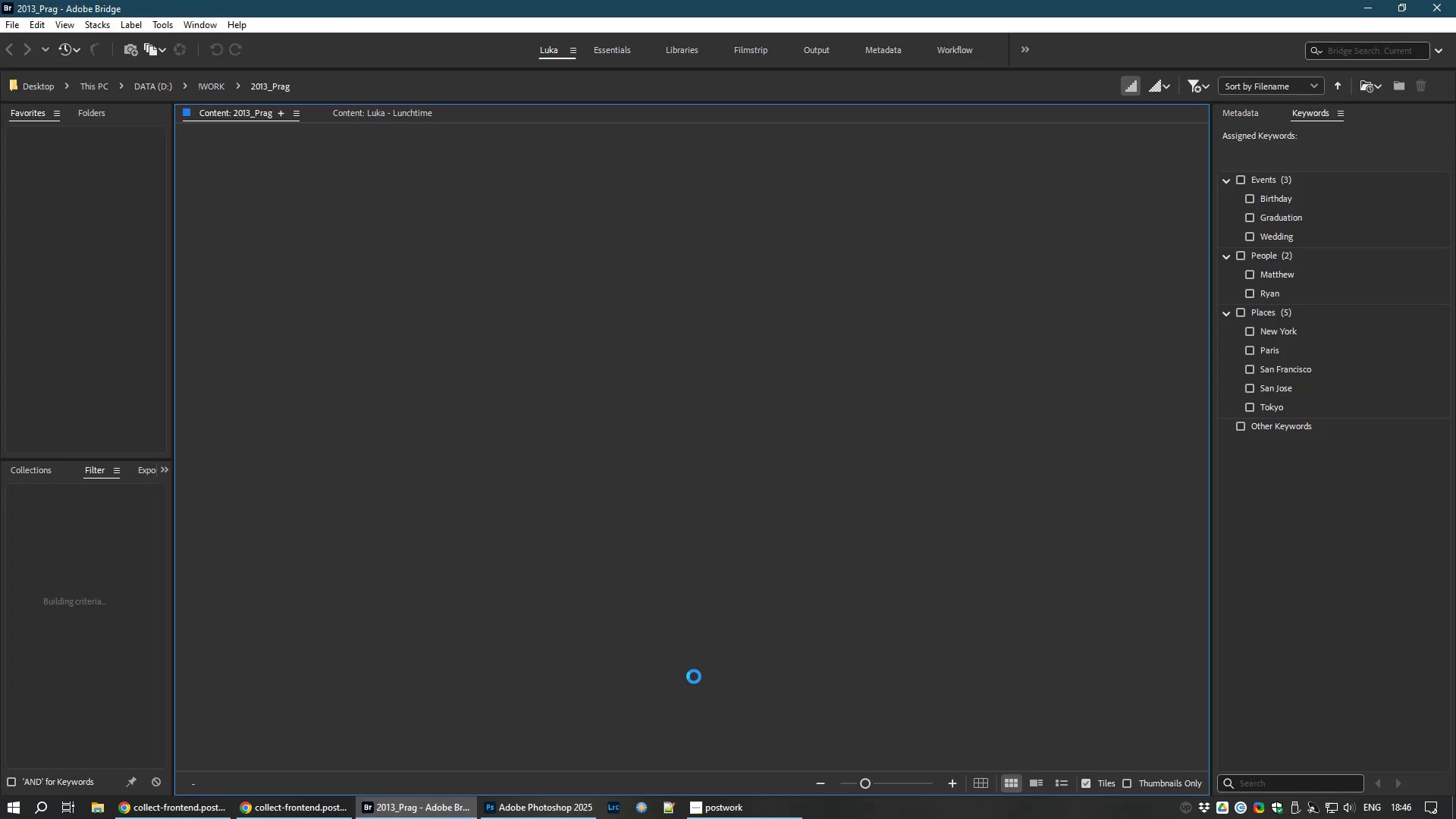 
wait(8.08)
 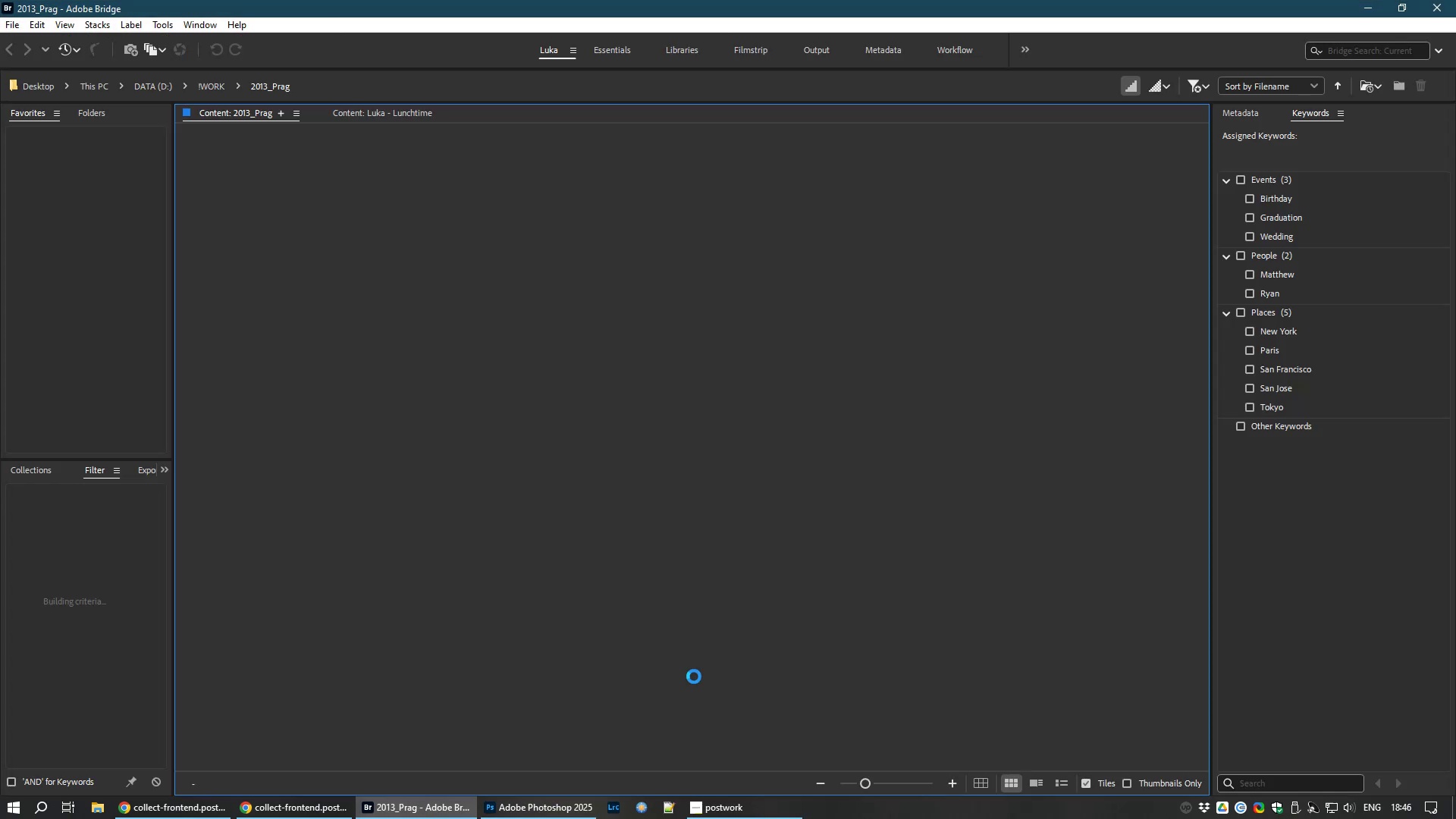 
left_click([217, 86])
 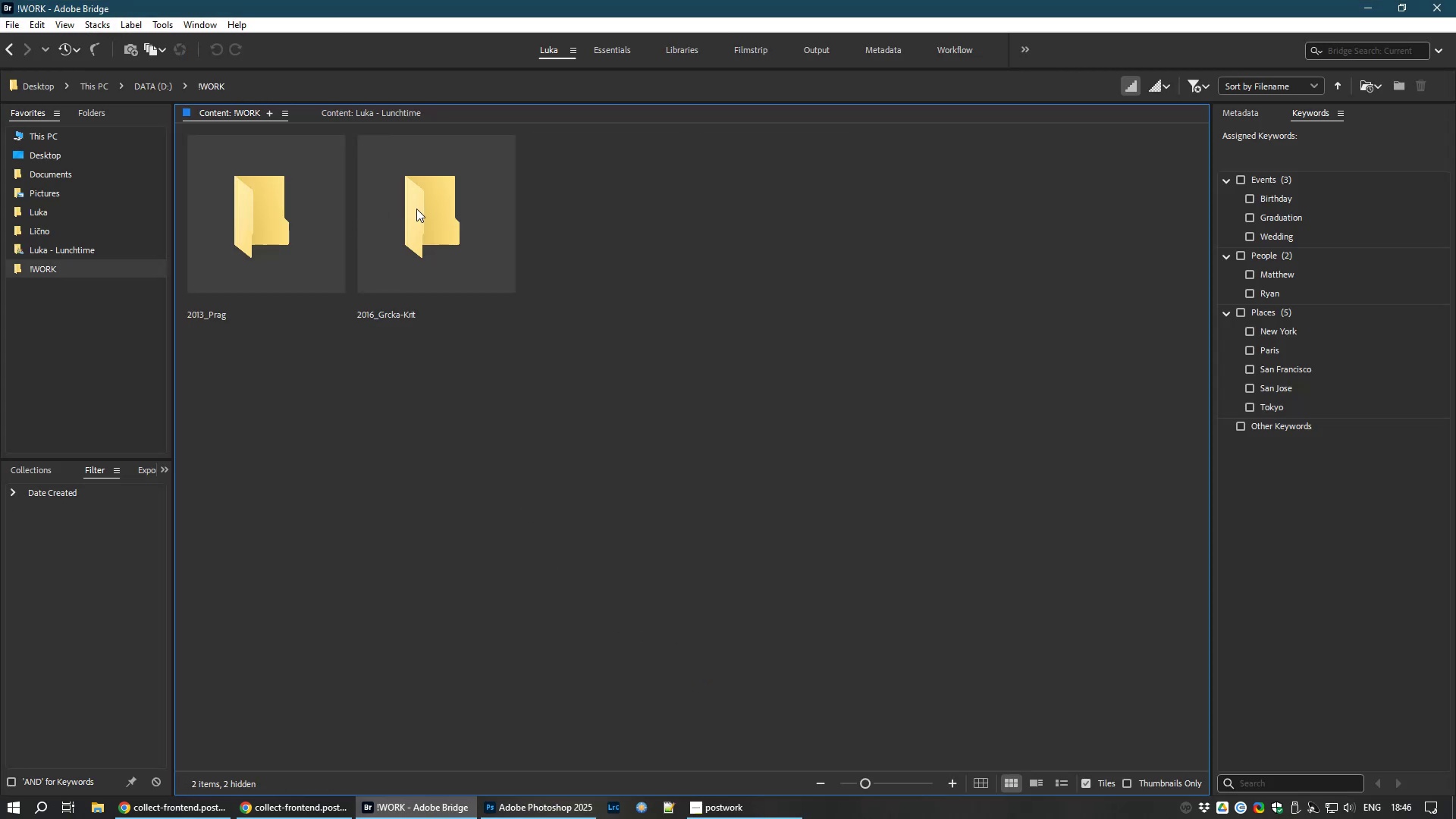 
left_click([417, 209])
 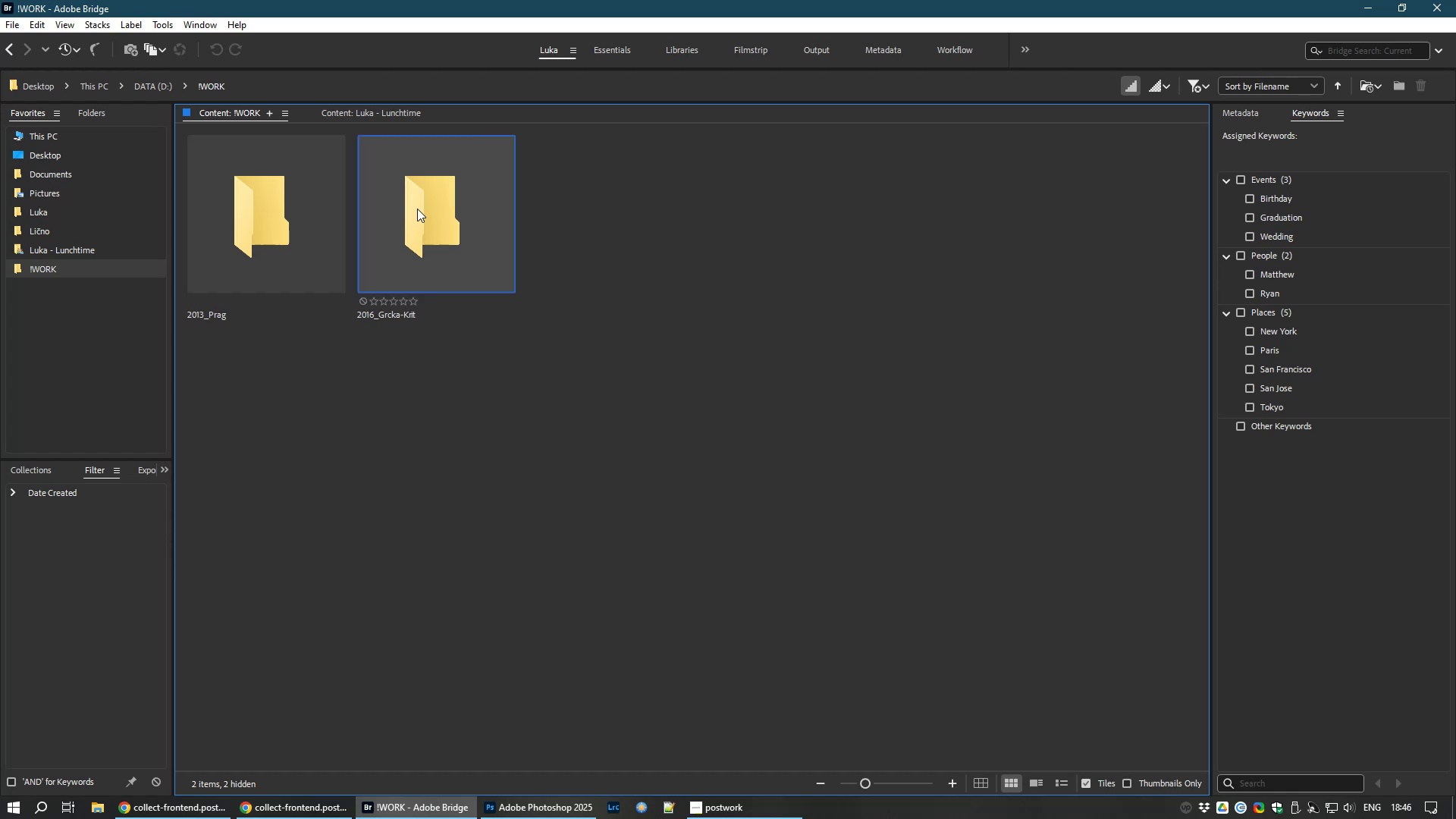 
right_click([417, 209])
 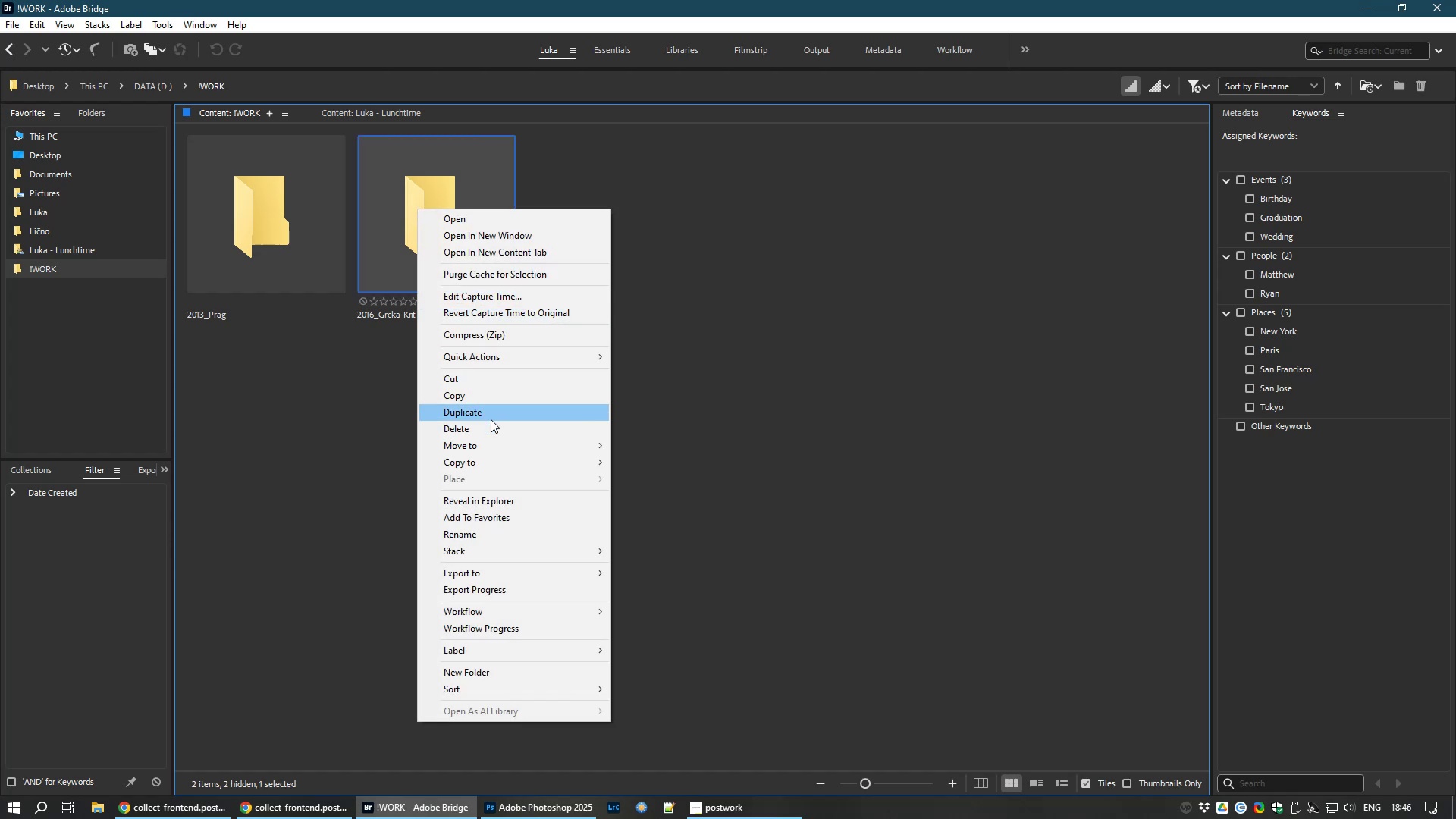 
wait(11.55)
 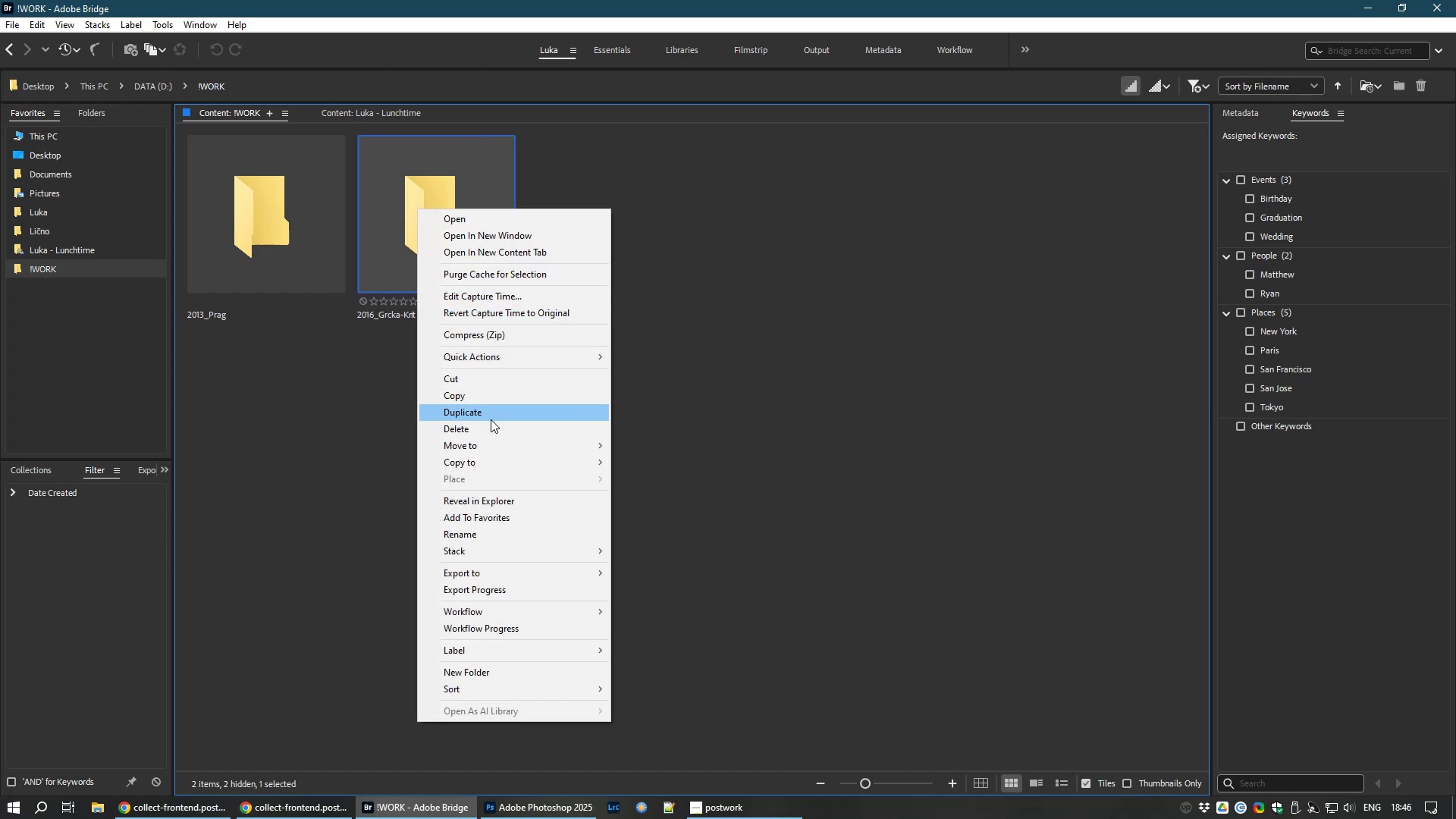 
mouse_move([524, 631])
 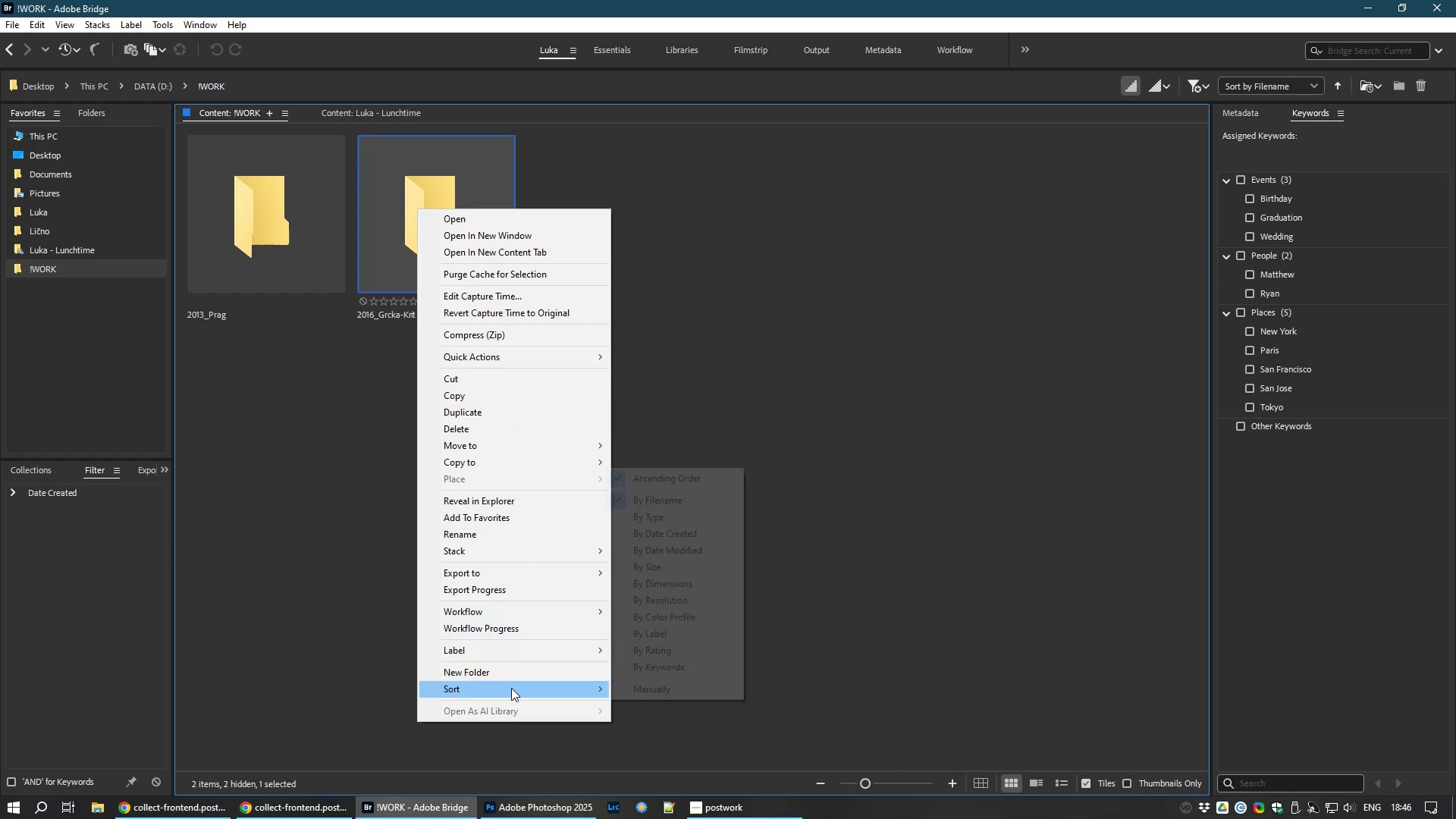 
left_click([875, 393])
 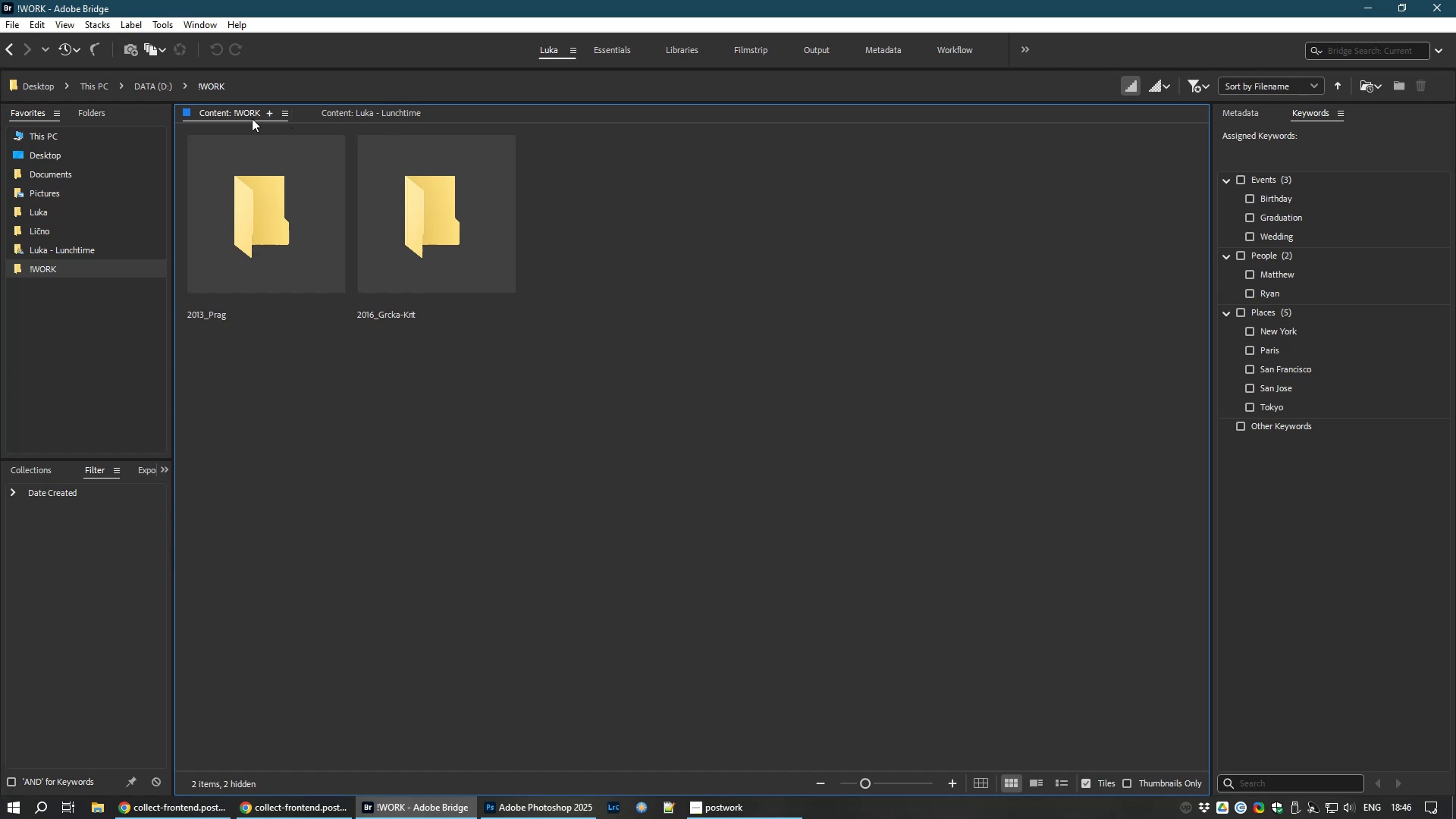 
wait(5.82)
 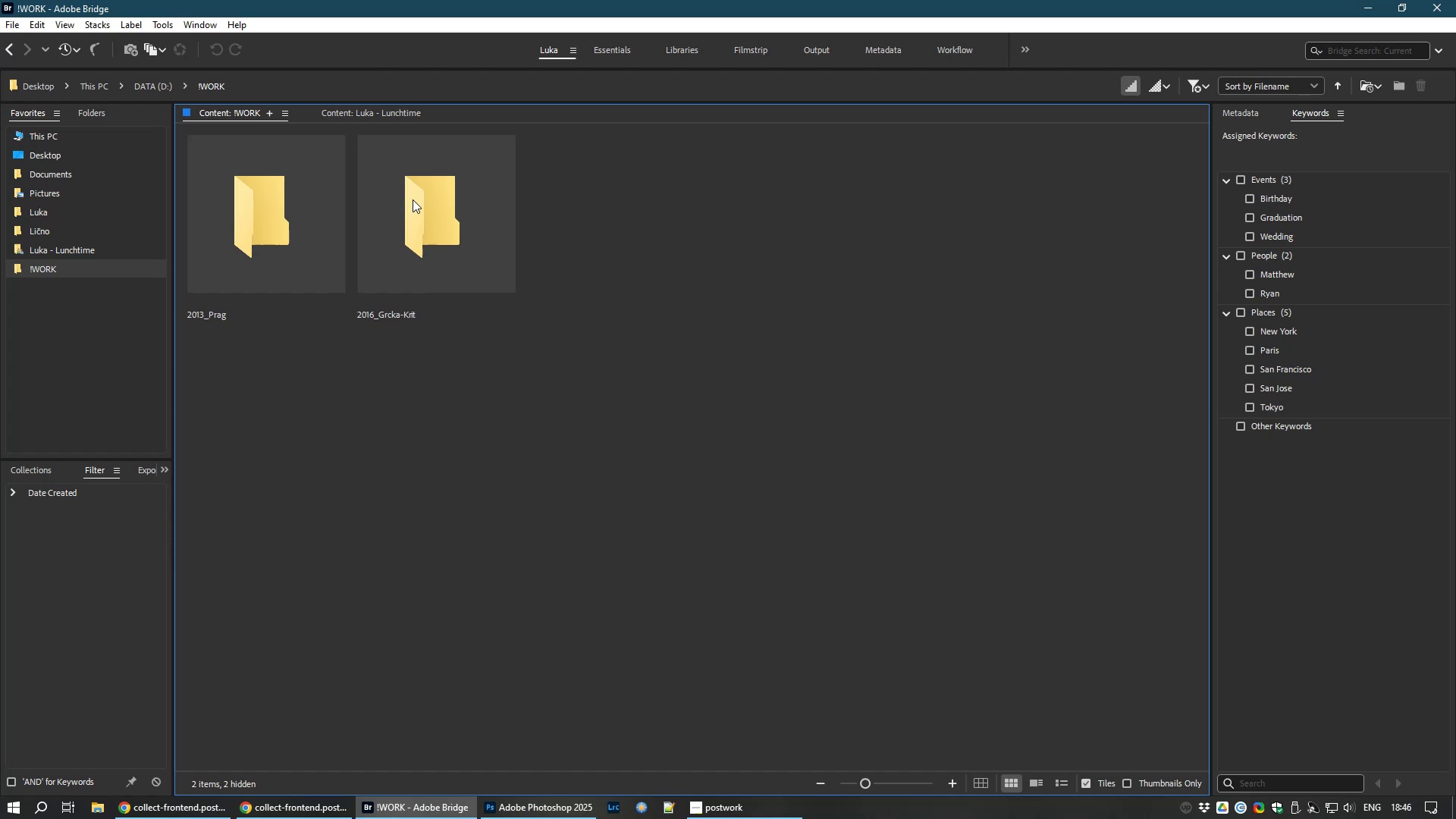 
left_click([269, 111])
 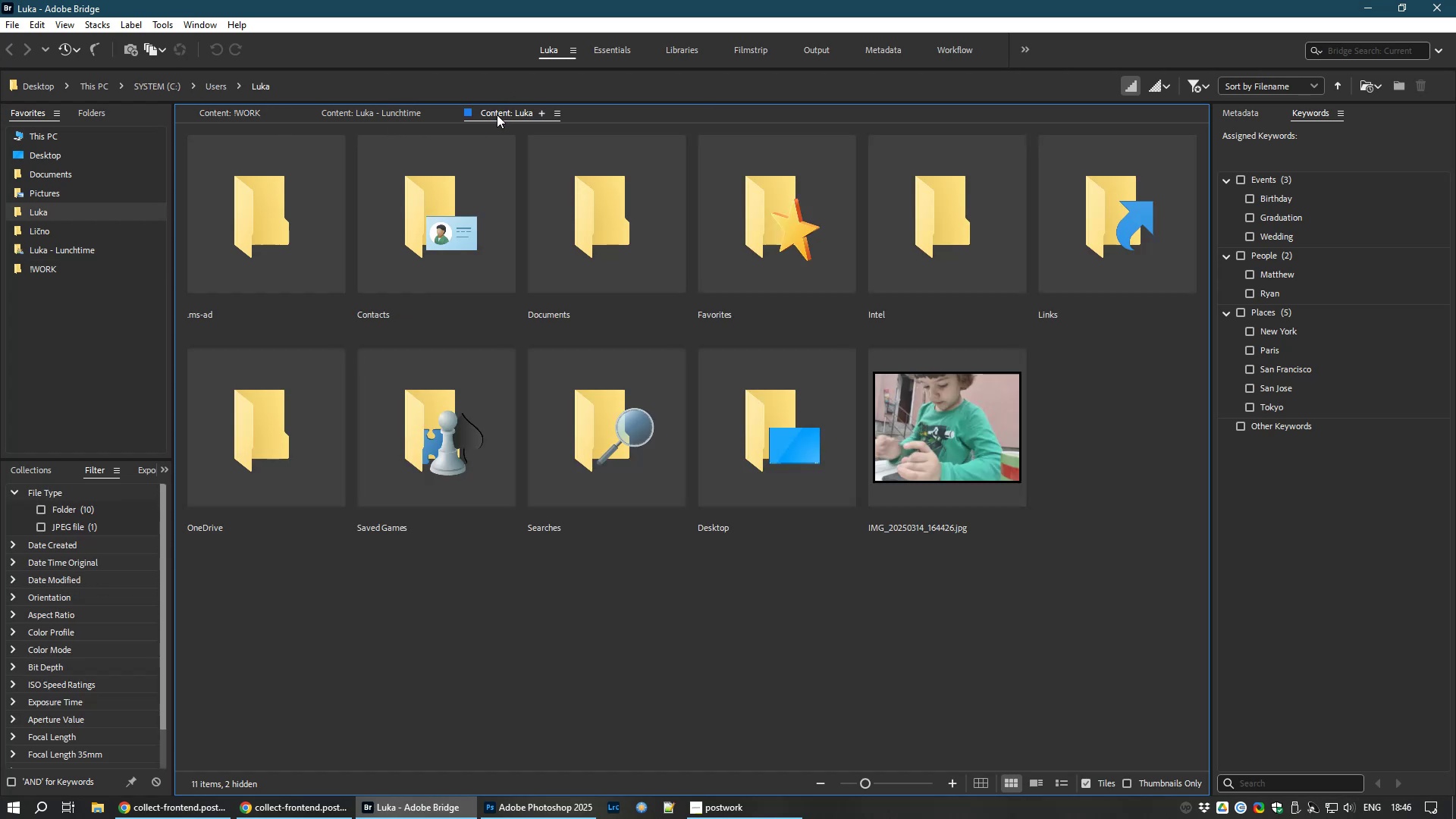 
left_click([497, 115])
 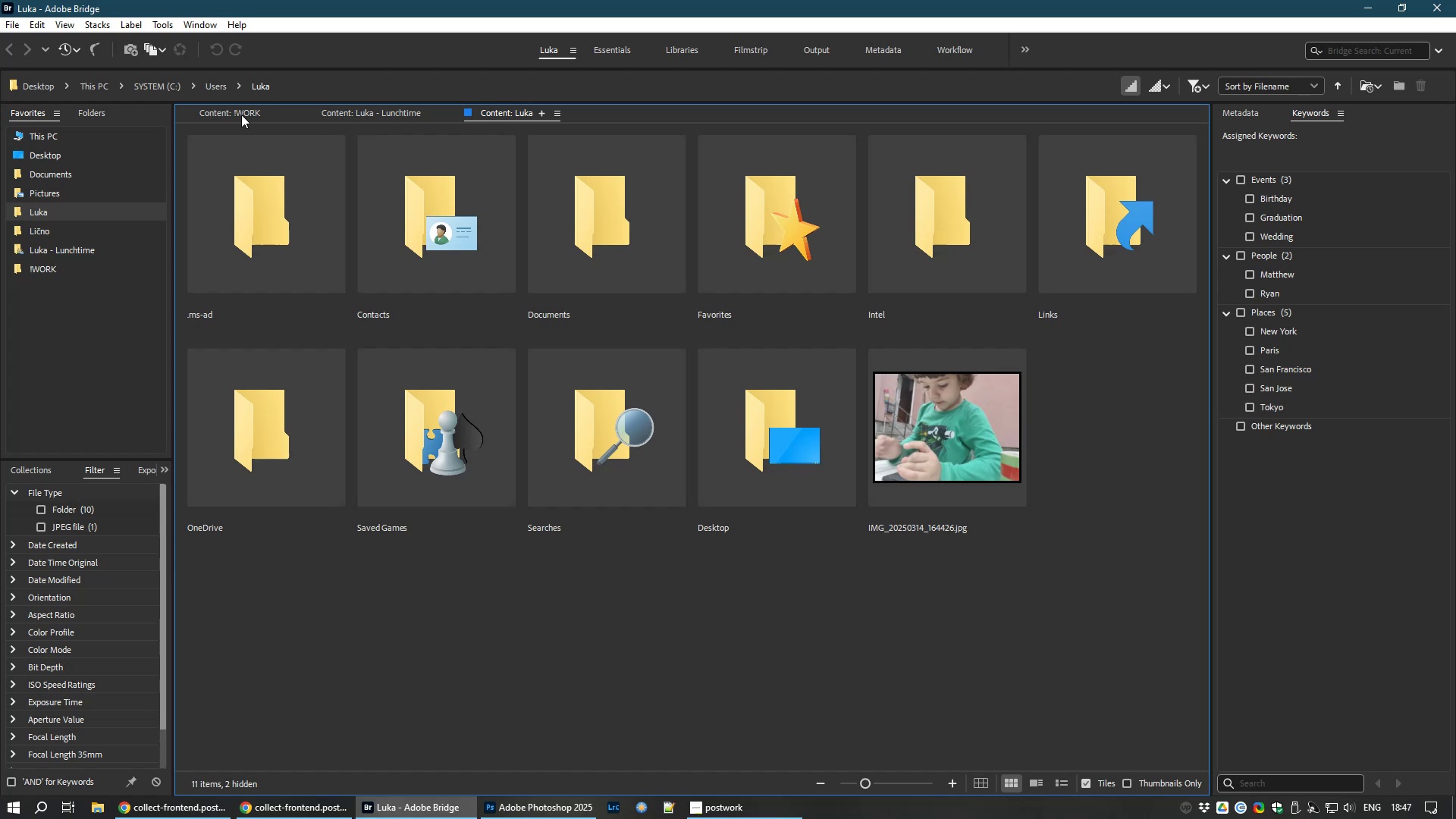 
wait(5.88)
 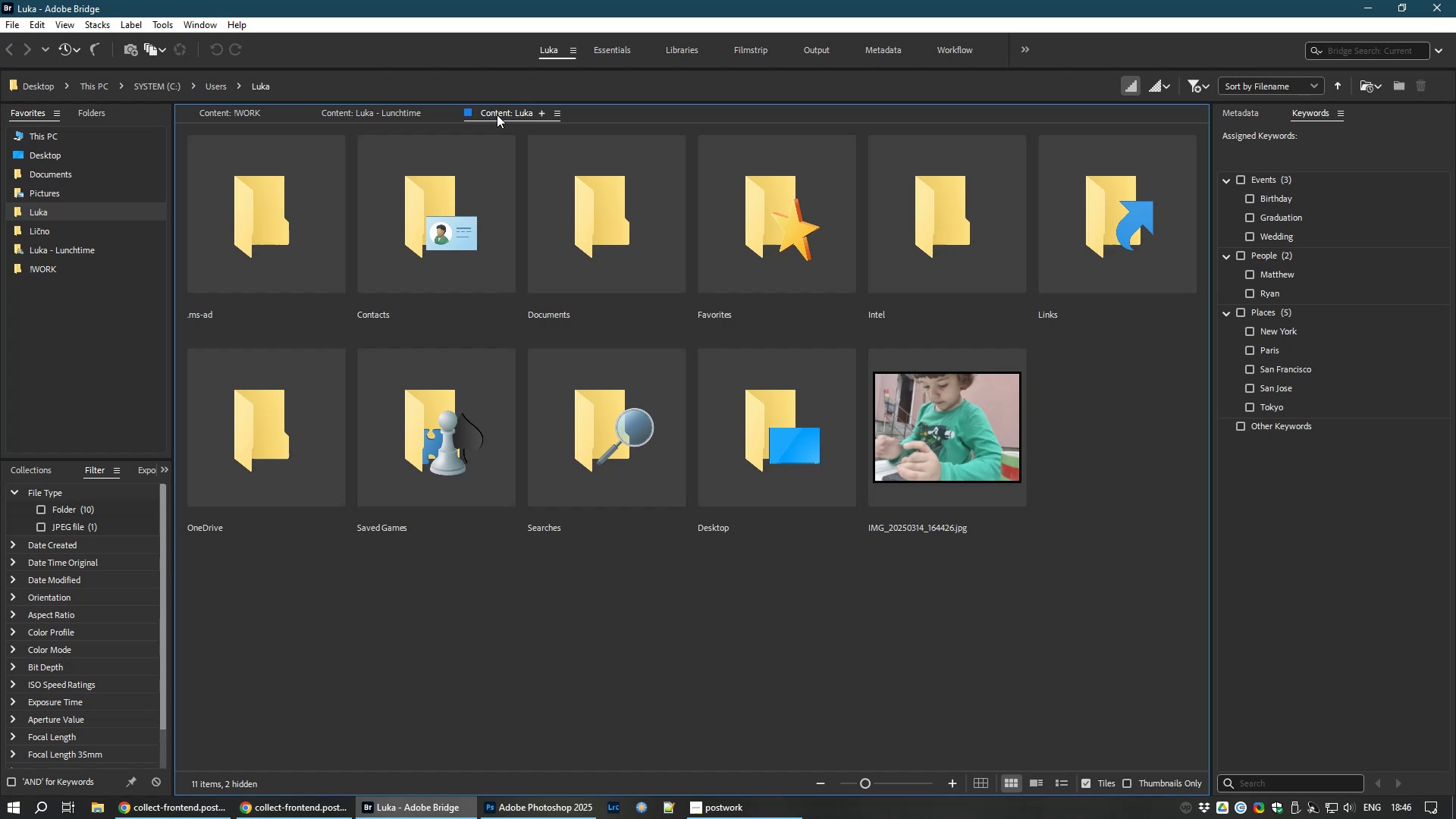 
left_click([221, 113])
 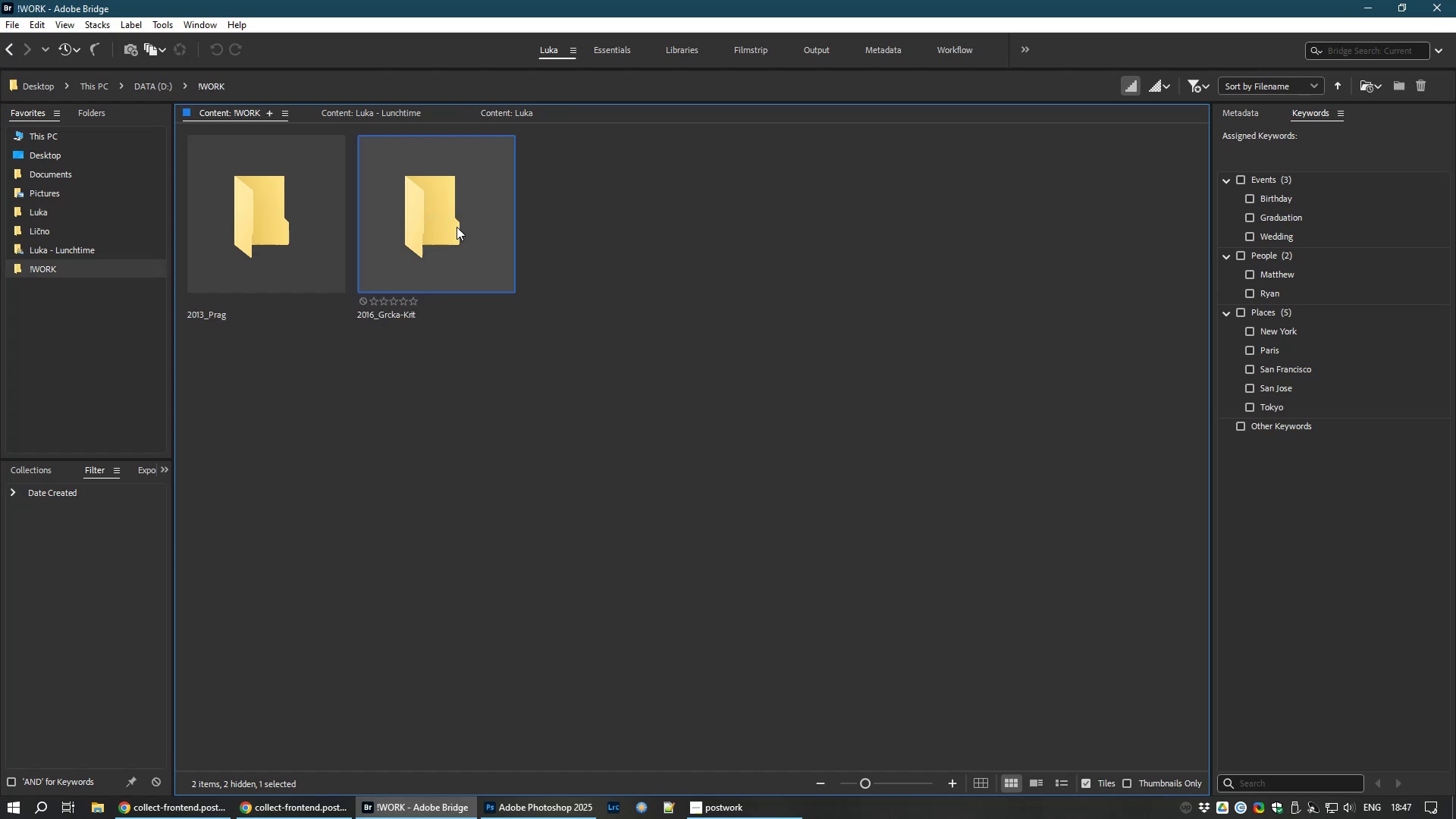 
double_click([457, 227])
 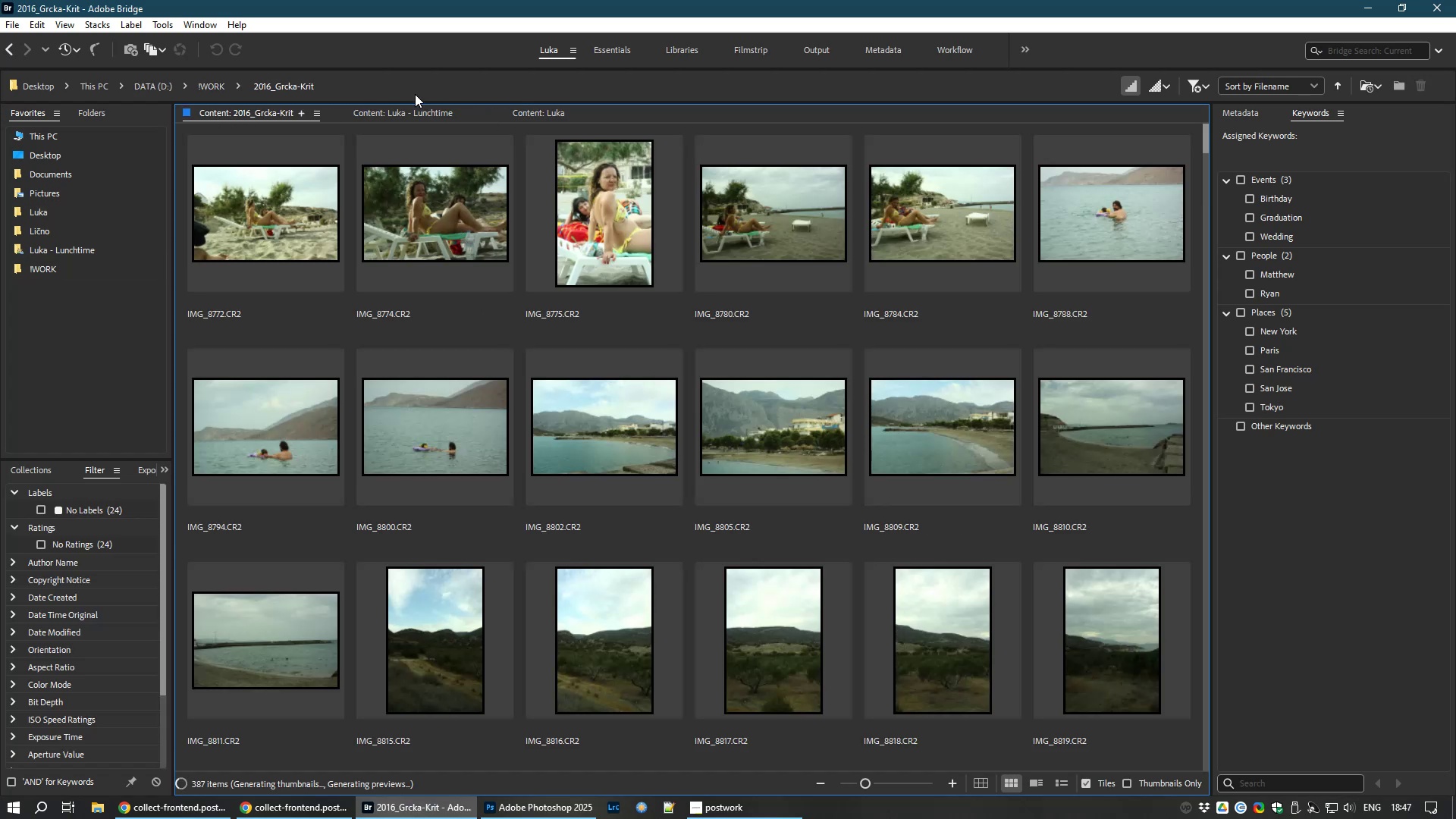 
left_click([413, 91])
 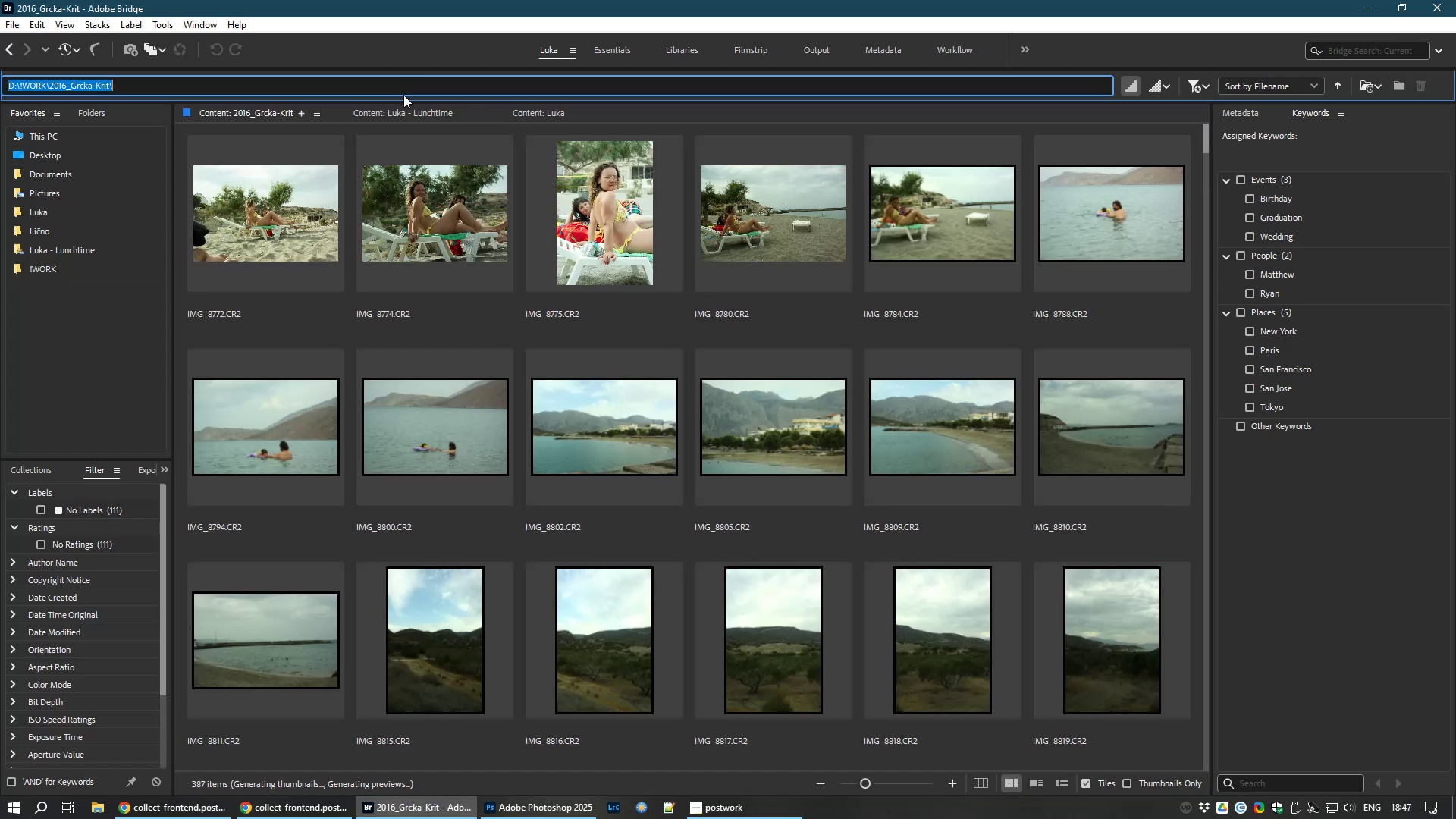 
hold_key(key=ControlLeft, duration=0.79)
 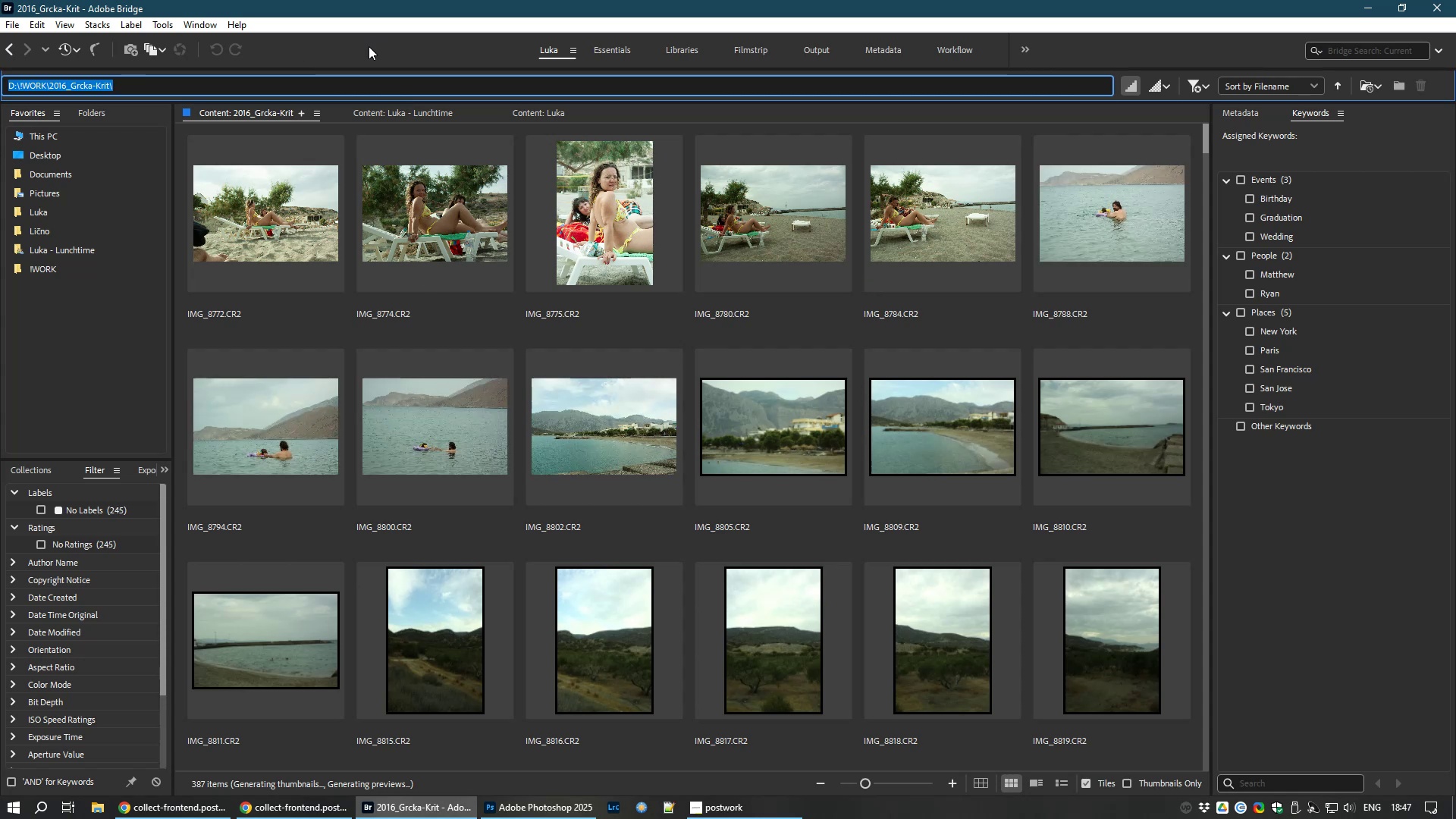 
left_click([368, 48])
 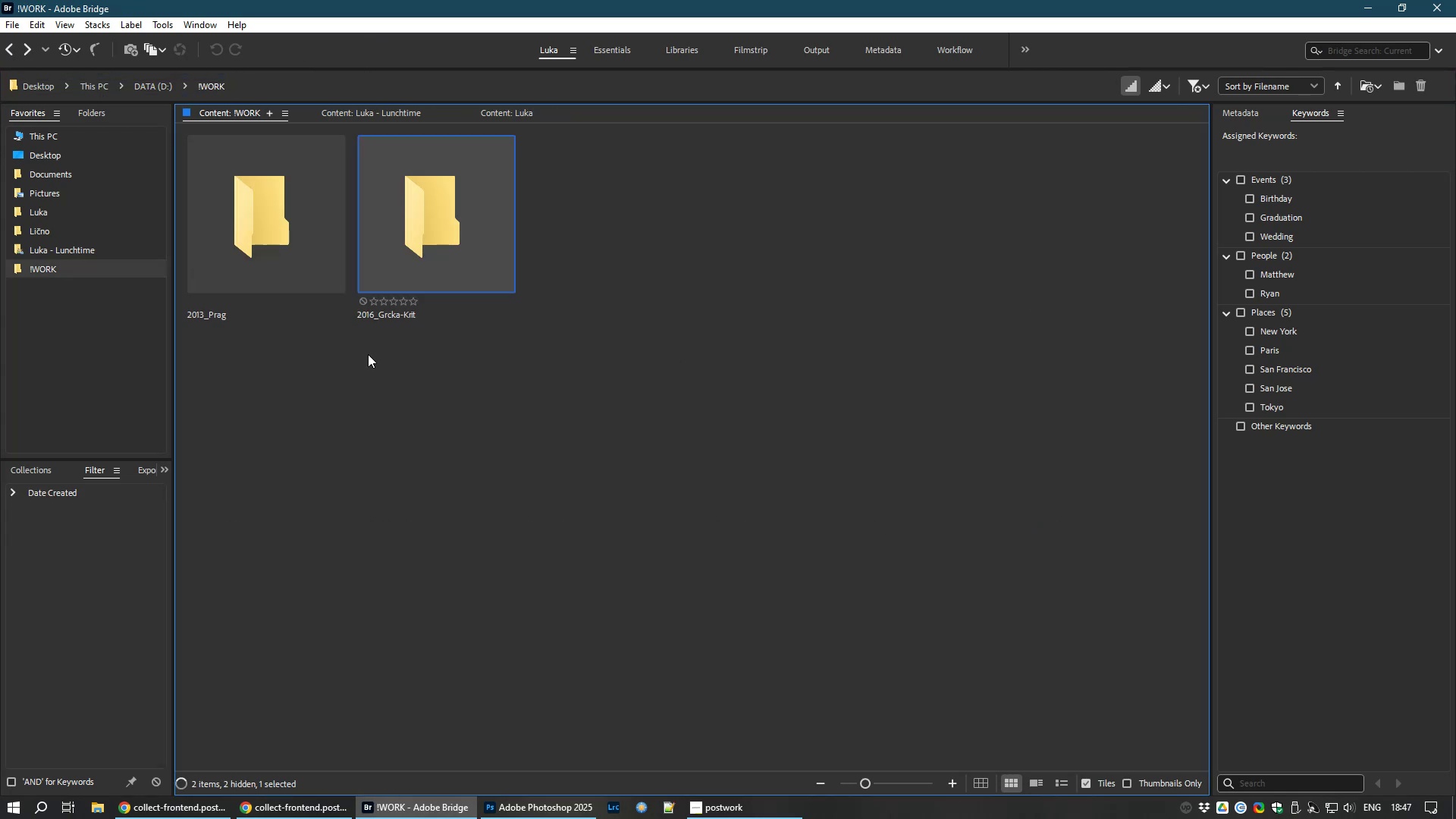 
left_click([345, 469])
 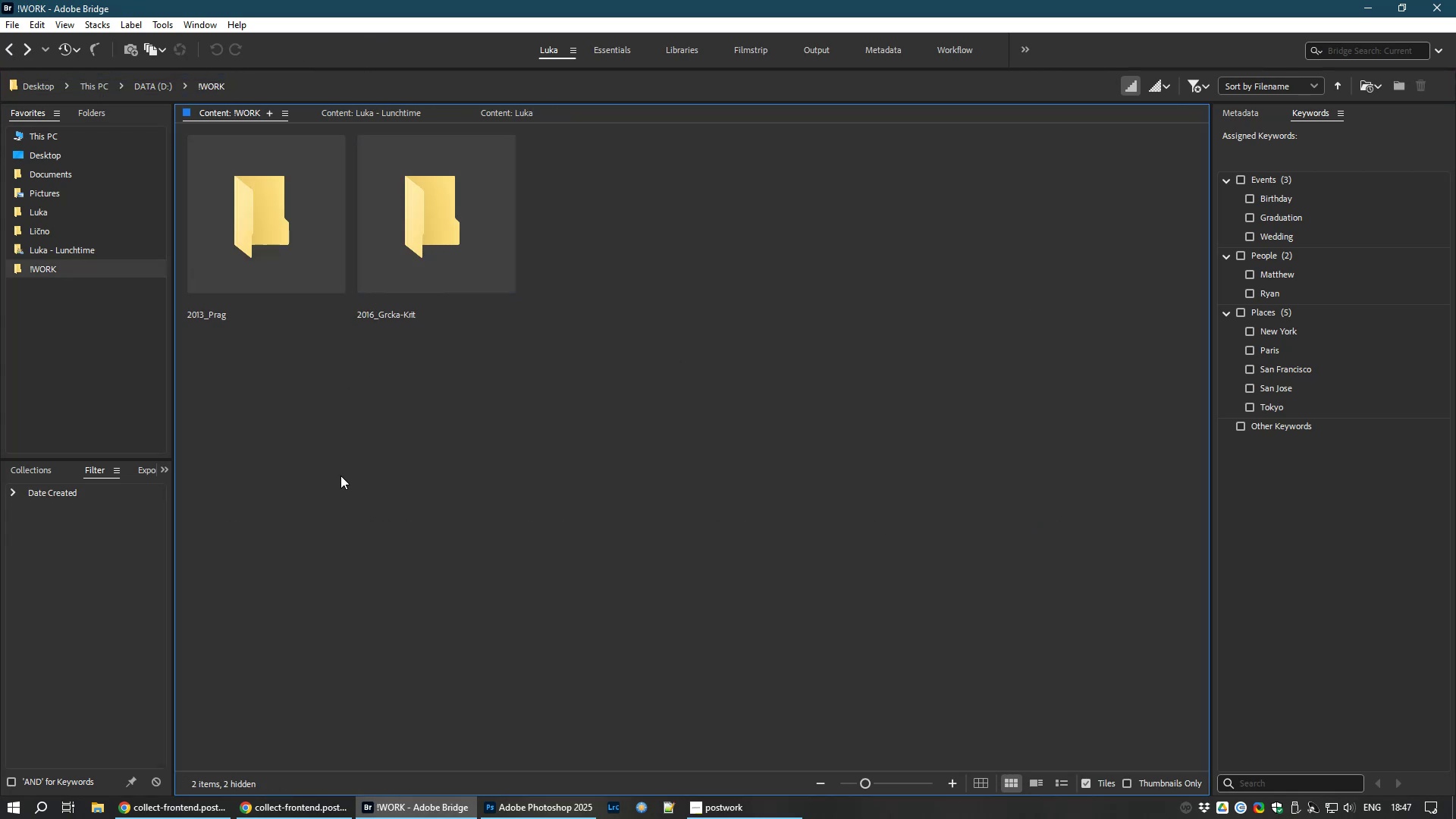 
wait(10.28)
 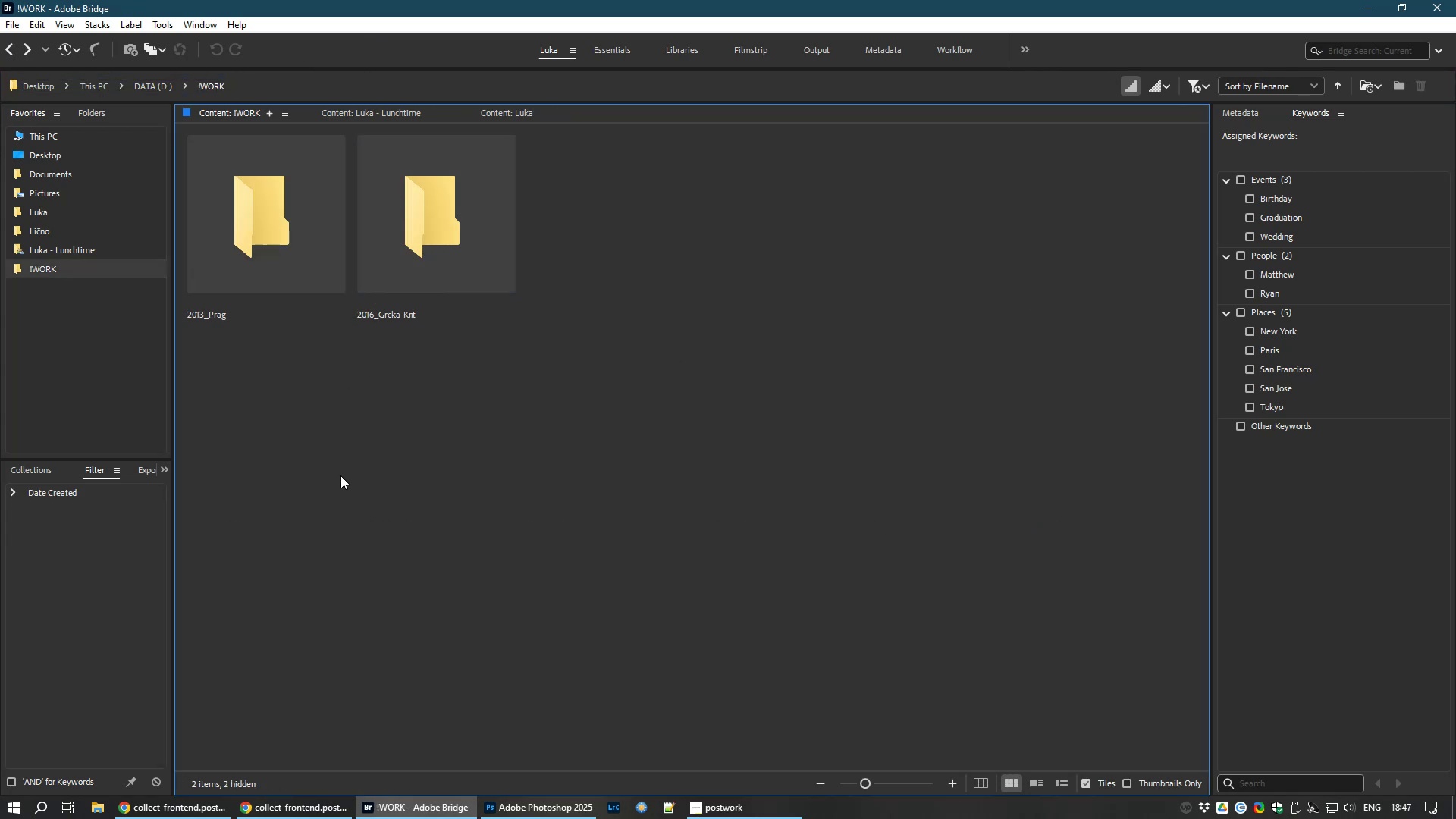 
left_click([513, 111])
 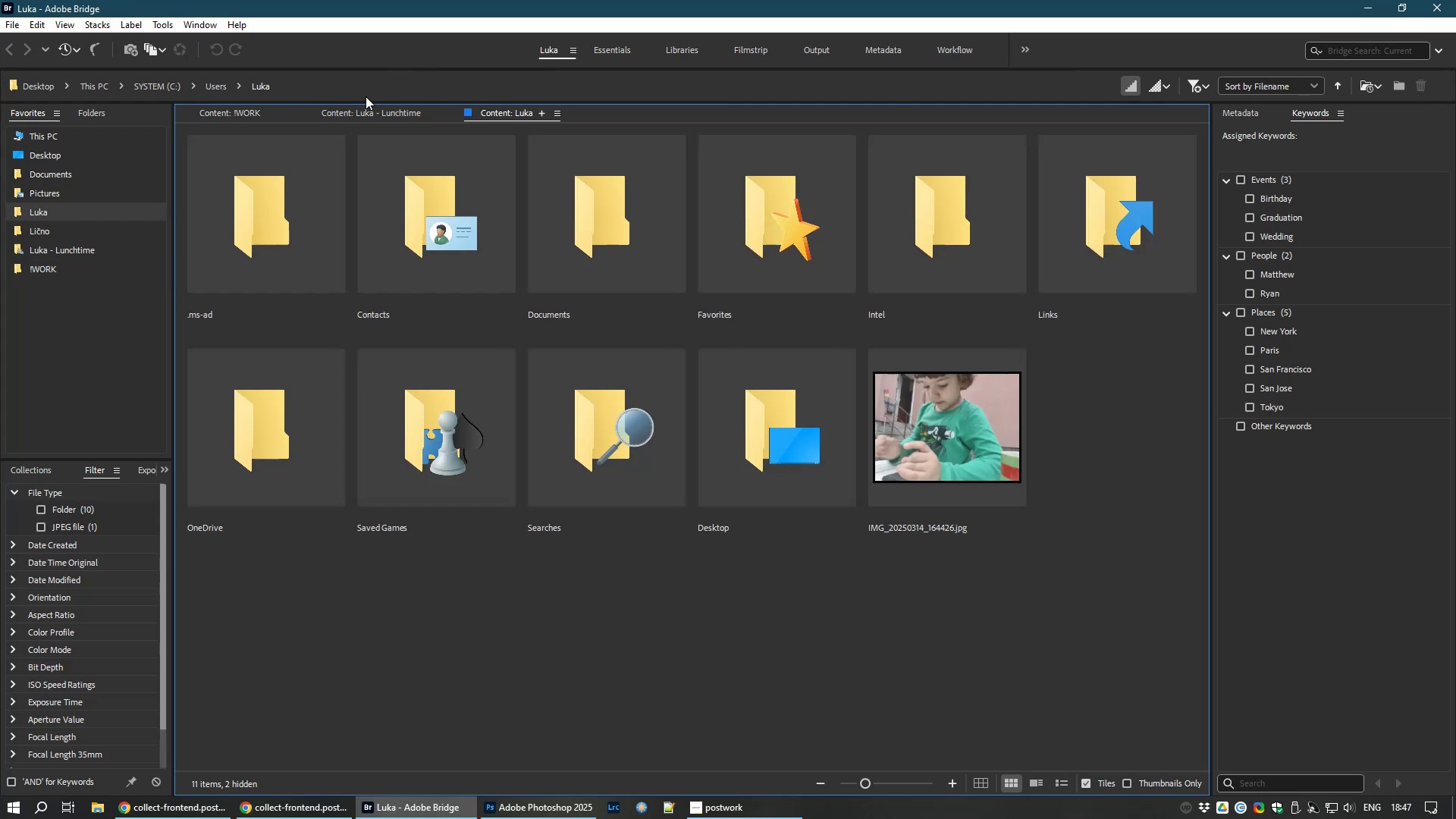 
left_click([366, 96])
 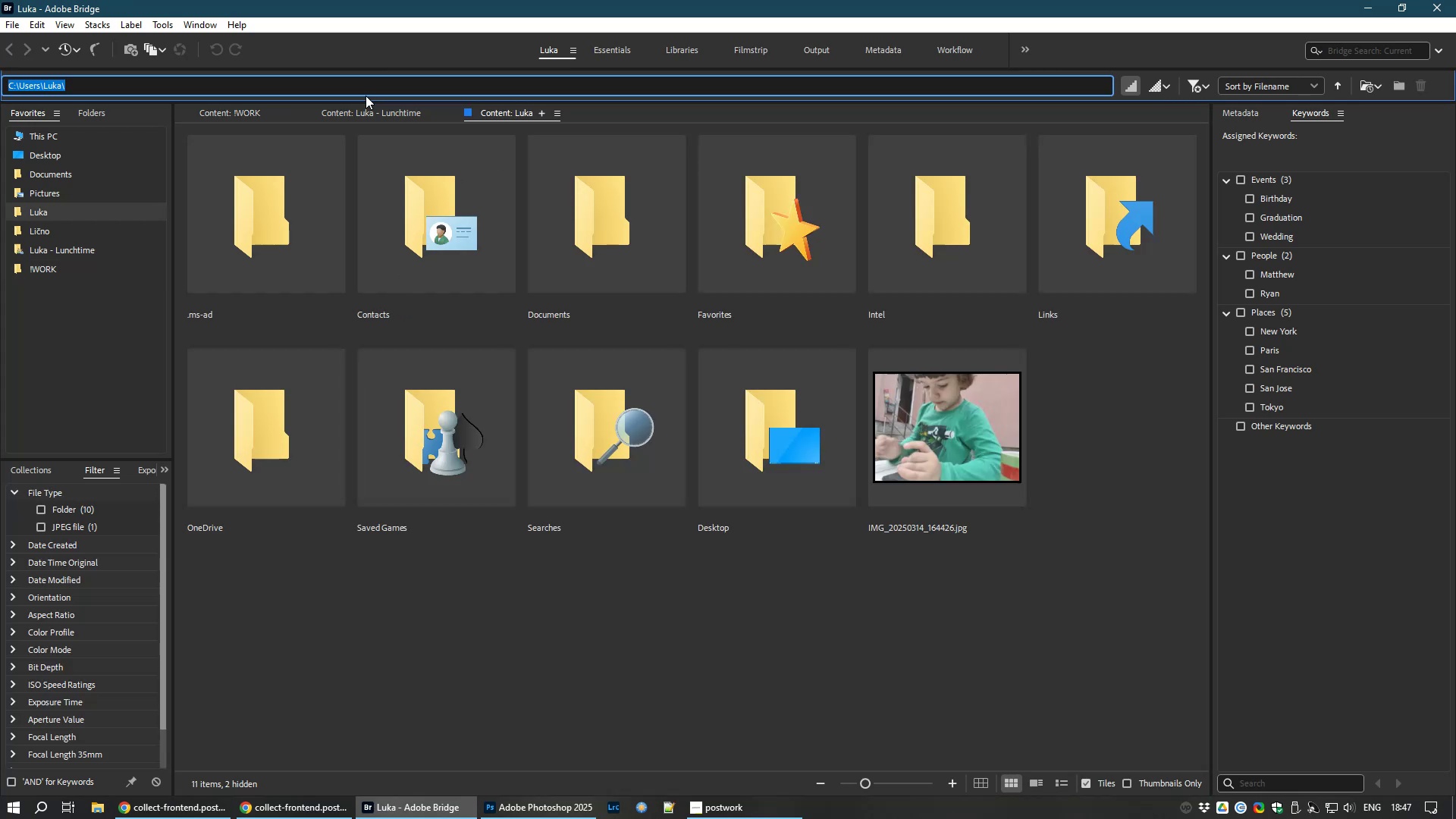 
key(Control+V)
 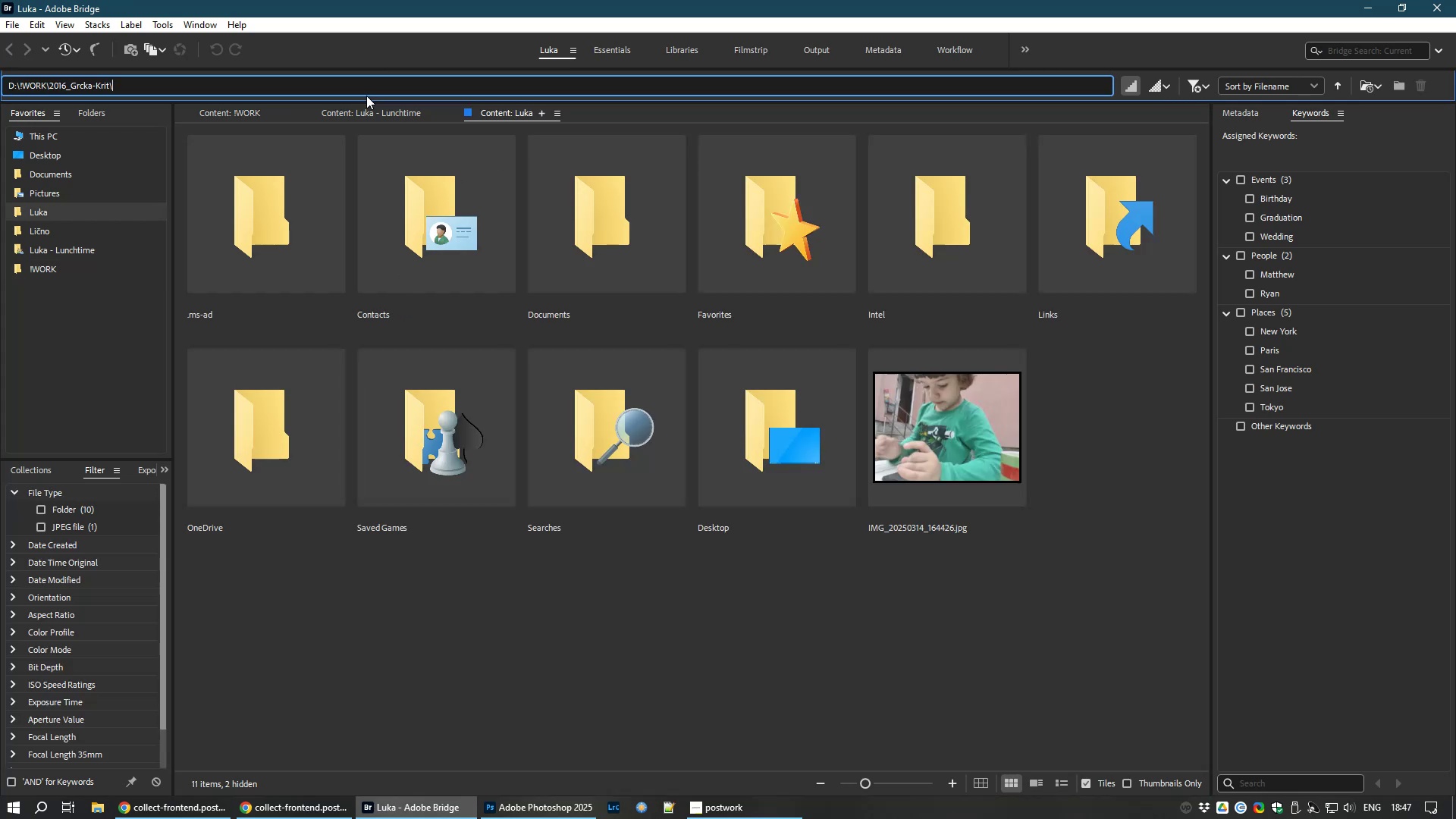 
key(NumpadEnter)
 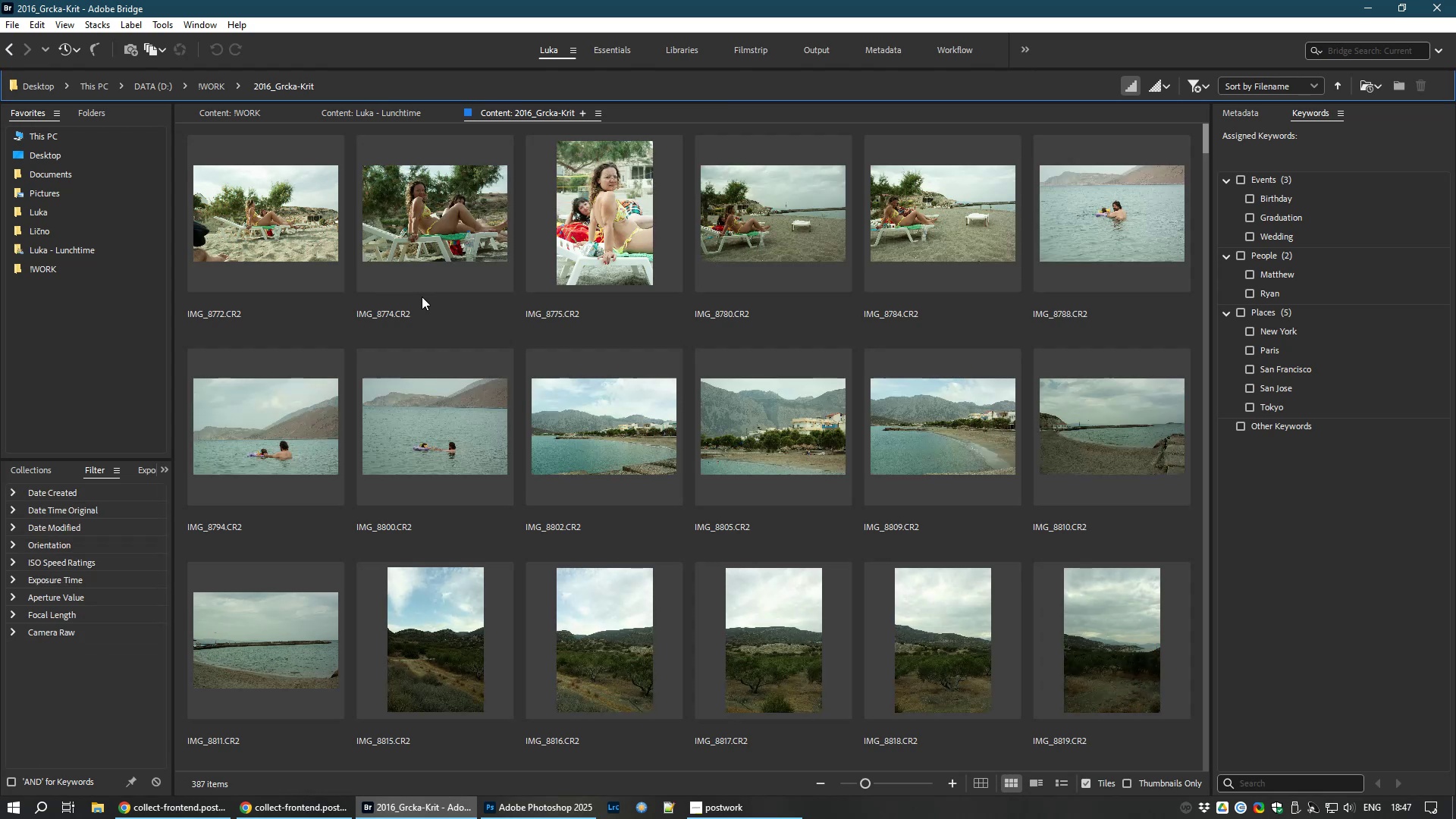 
wait(7.06)
 